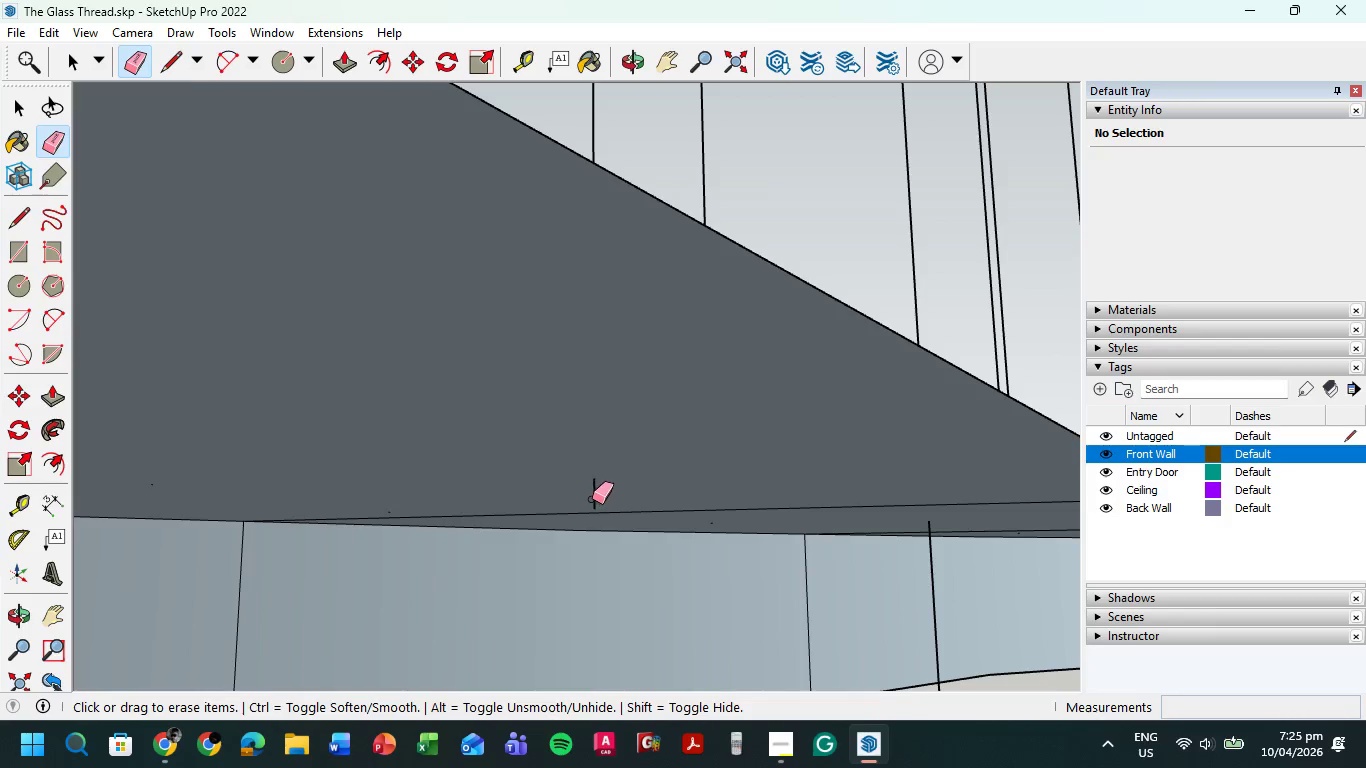 
left_click([592, 499])
 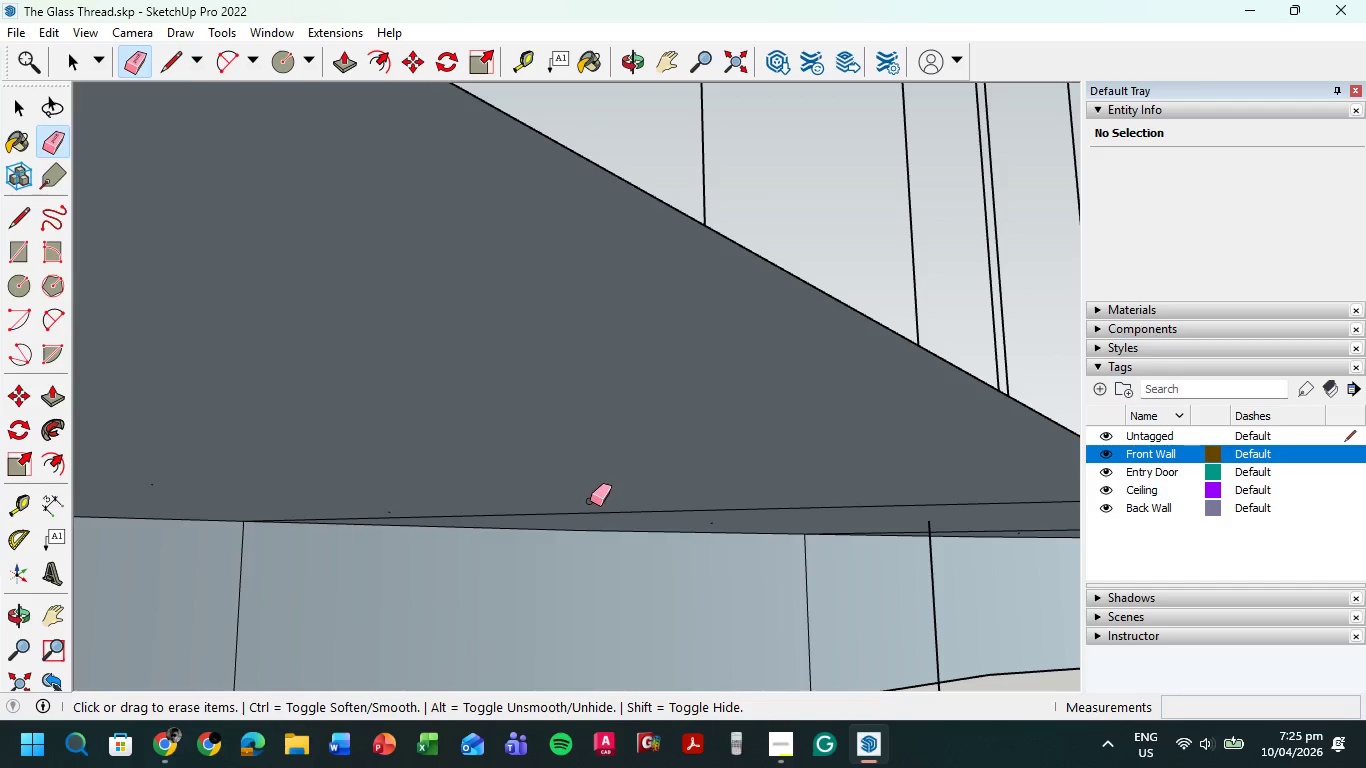 
key(Control+Z)
 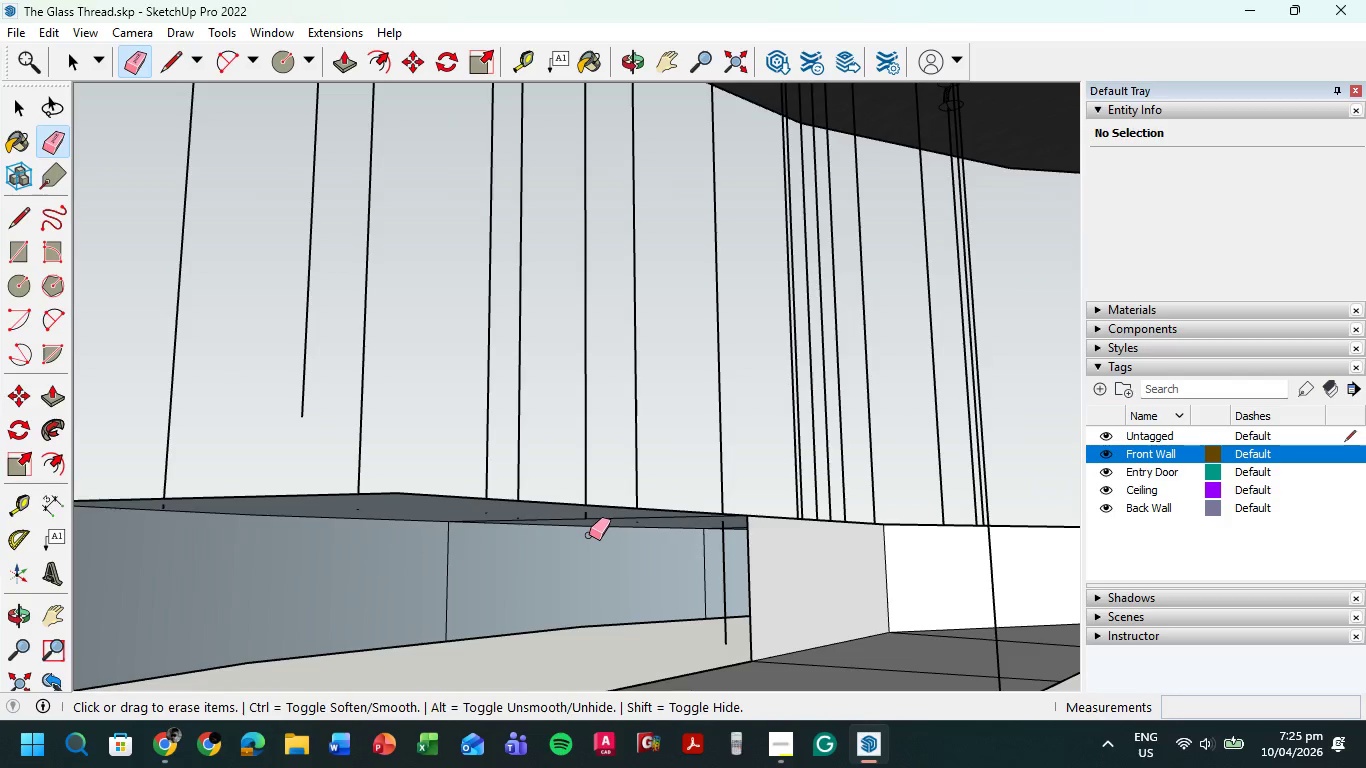 
key(Control+Z)
 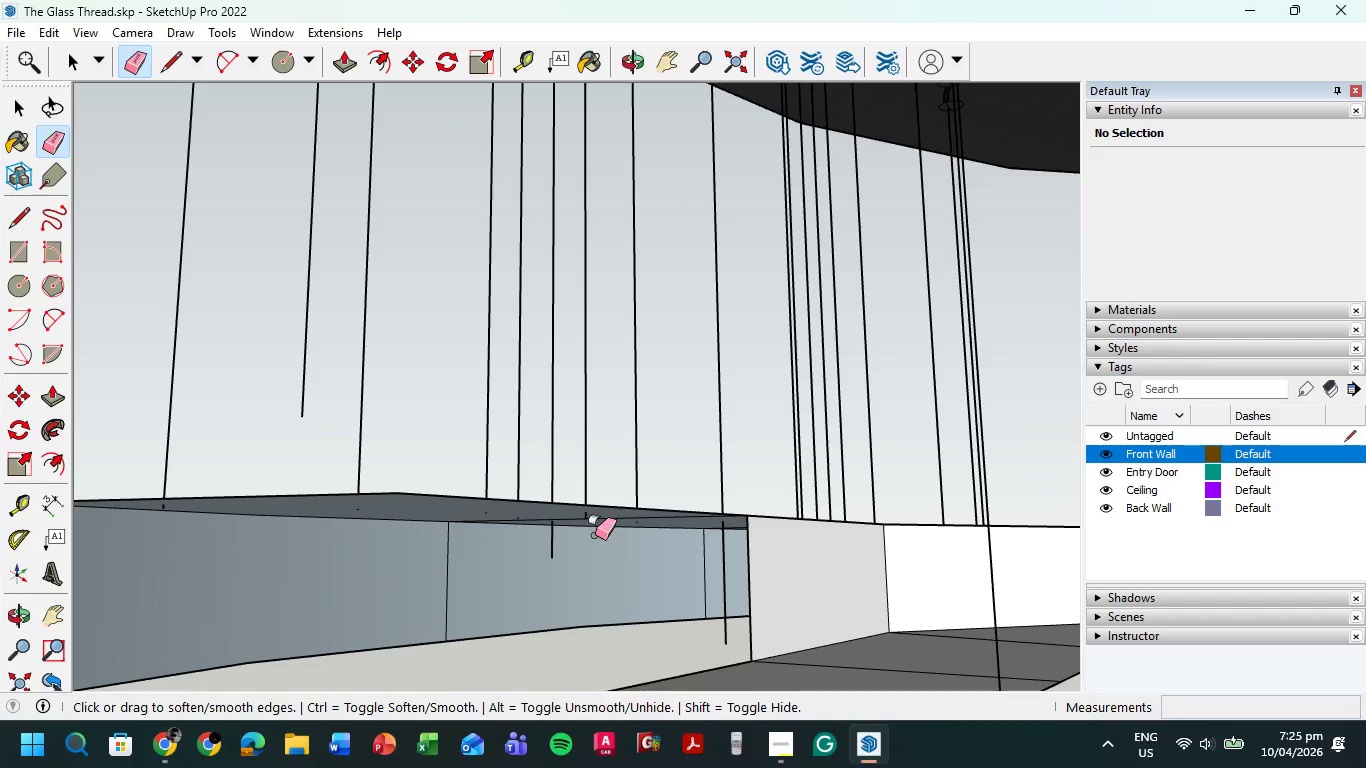 
scroll: coordinate [582, 529], scroll_direction: down, amount: 10.0
 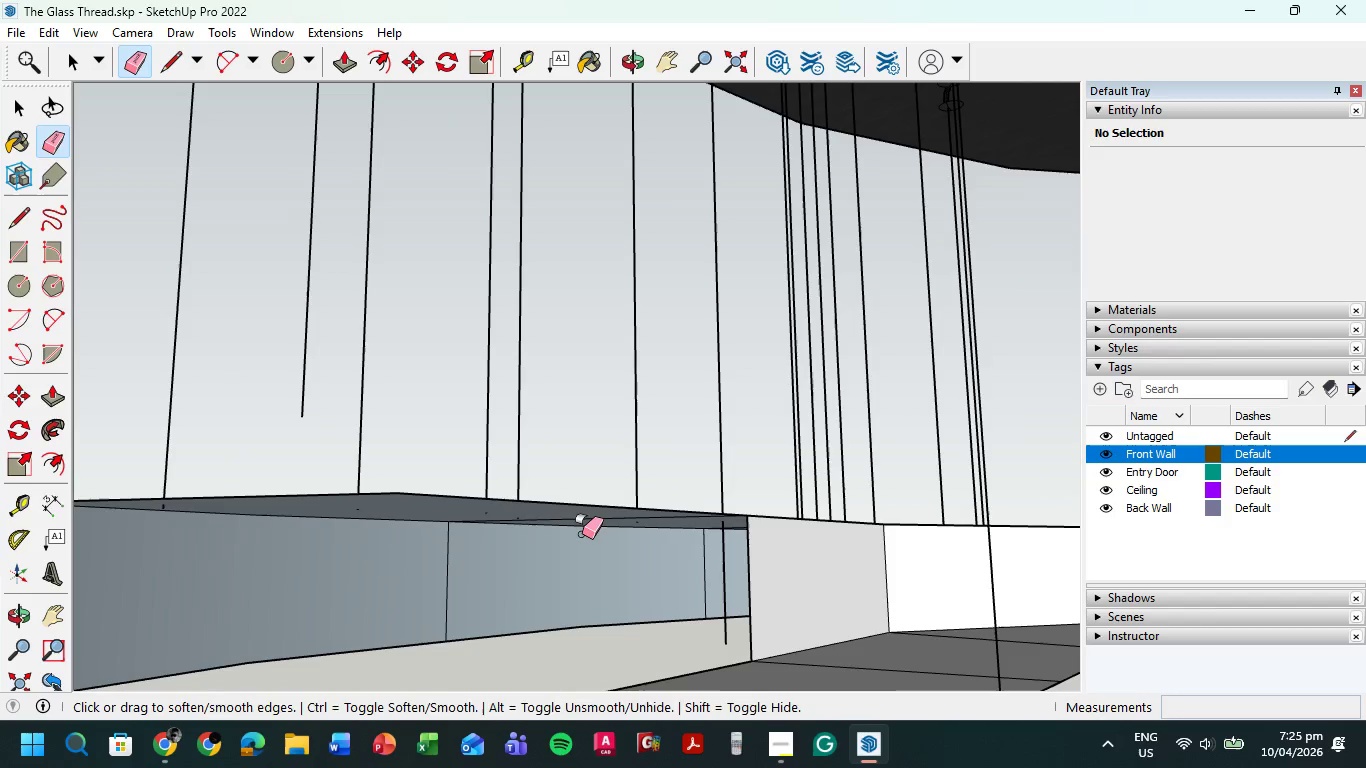 
key(Control+Z)
 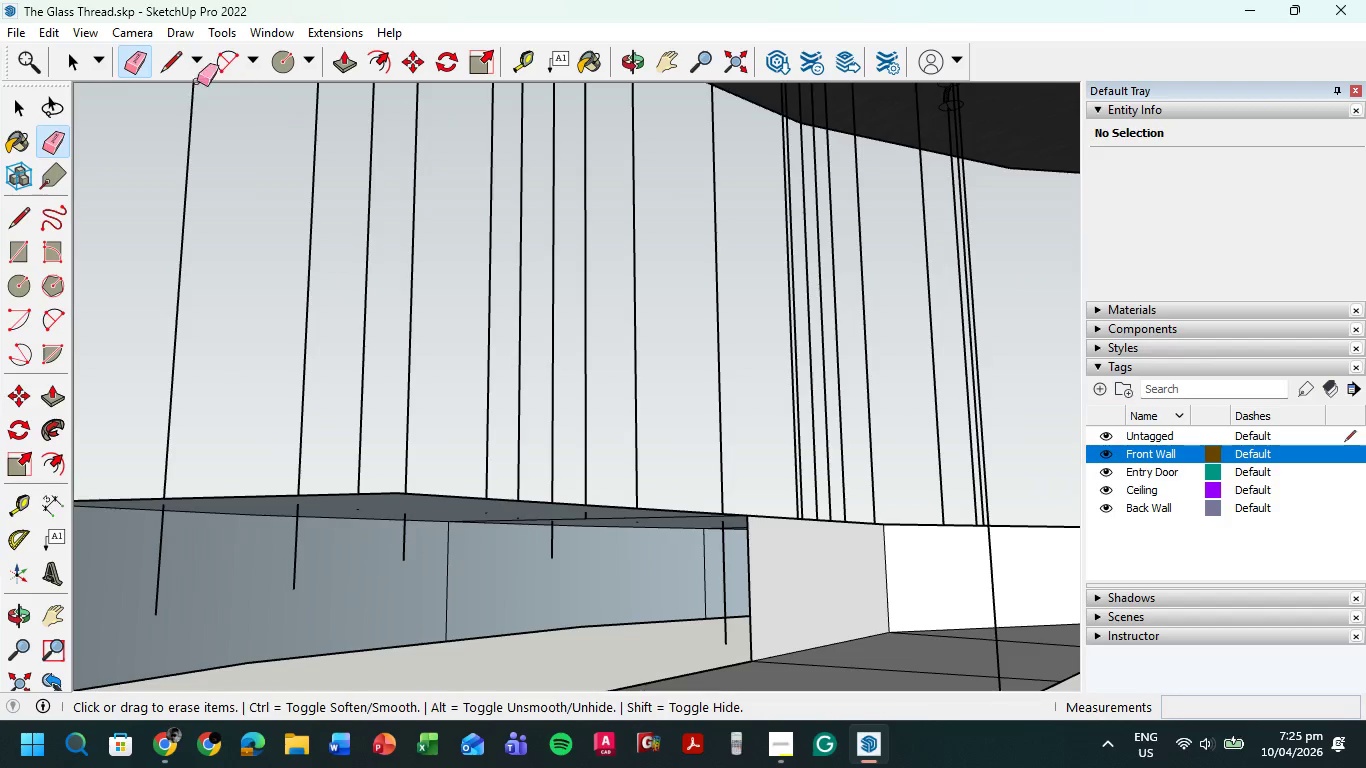 
left_click([87, 66])
 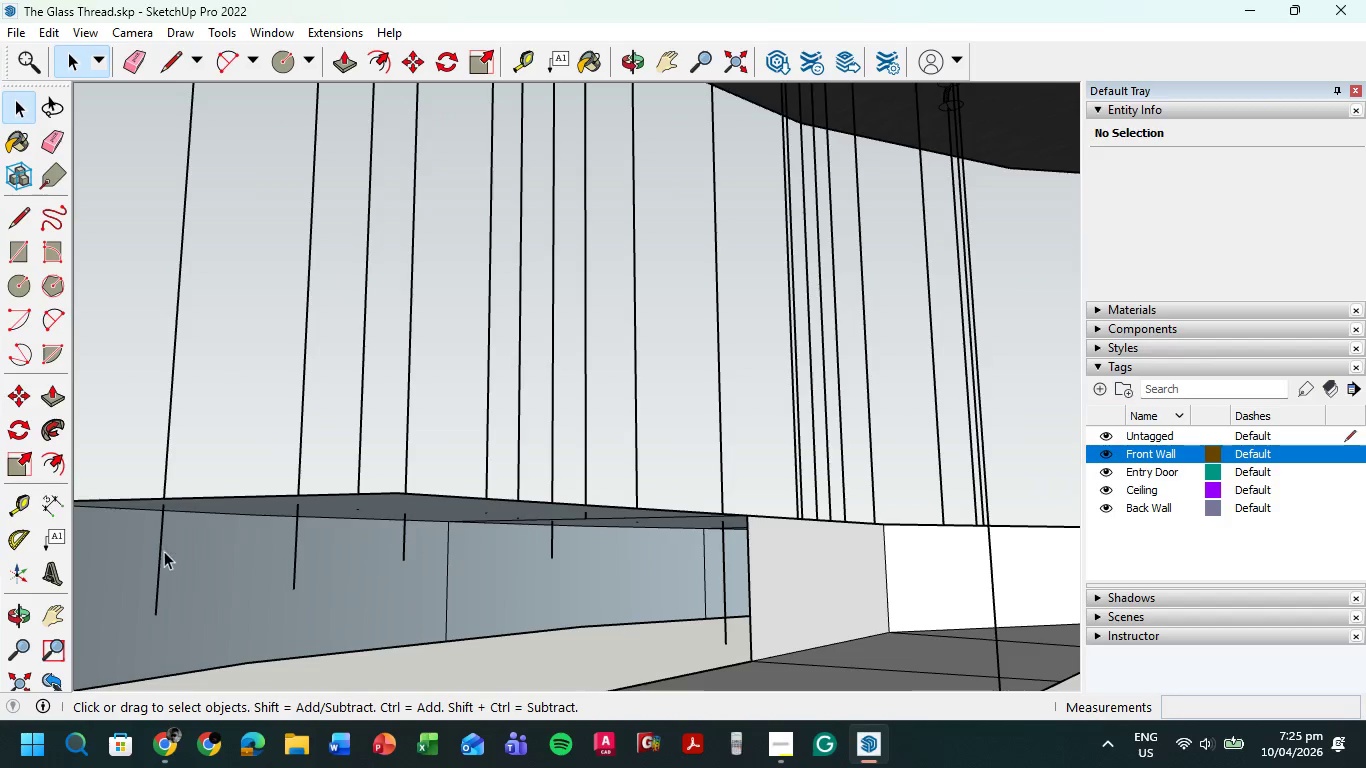 
left_click([164, 551])
 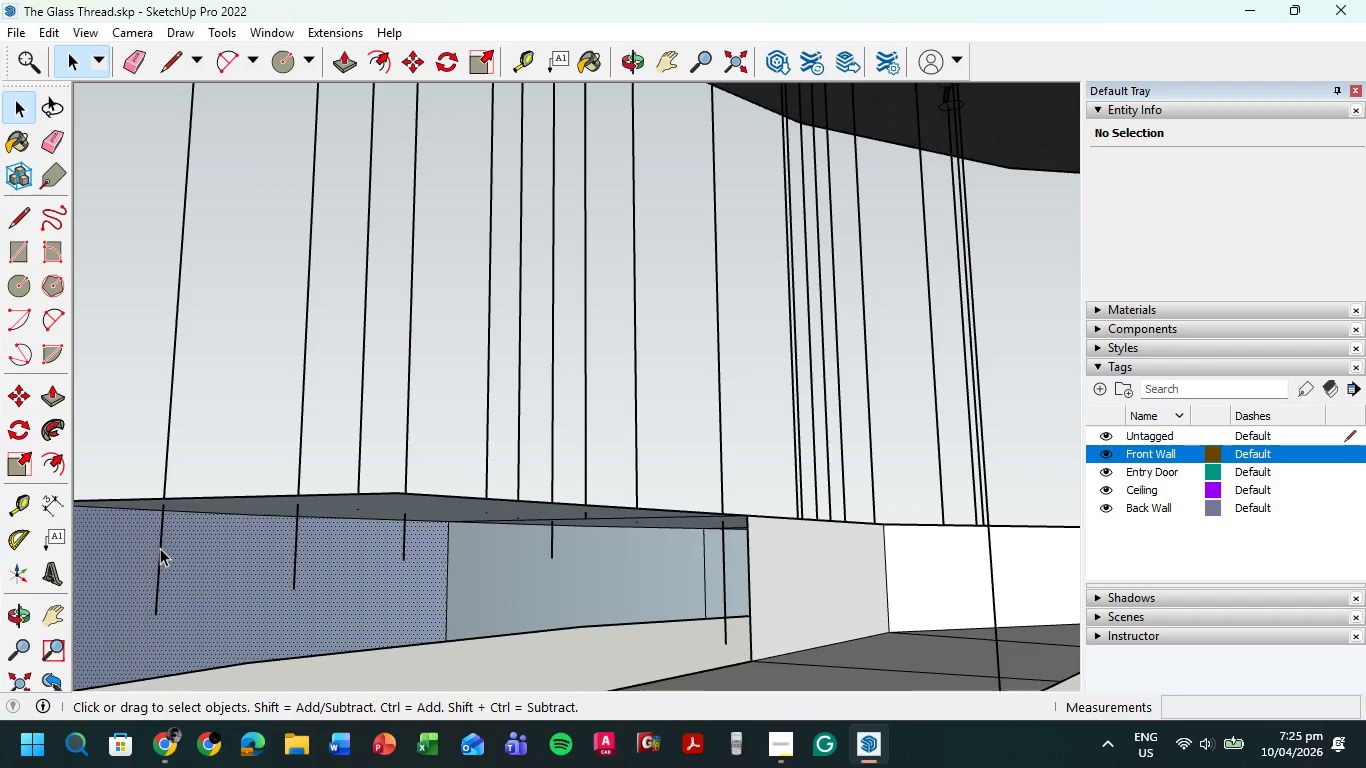 
left_click([160, 548])
 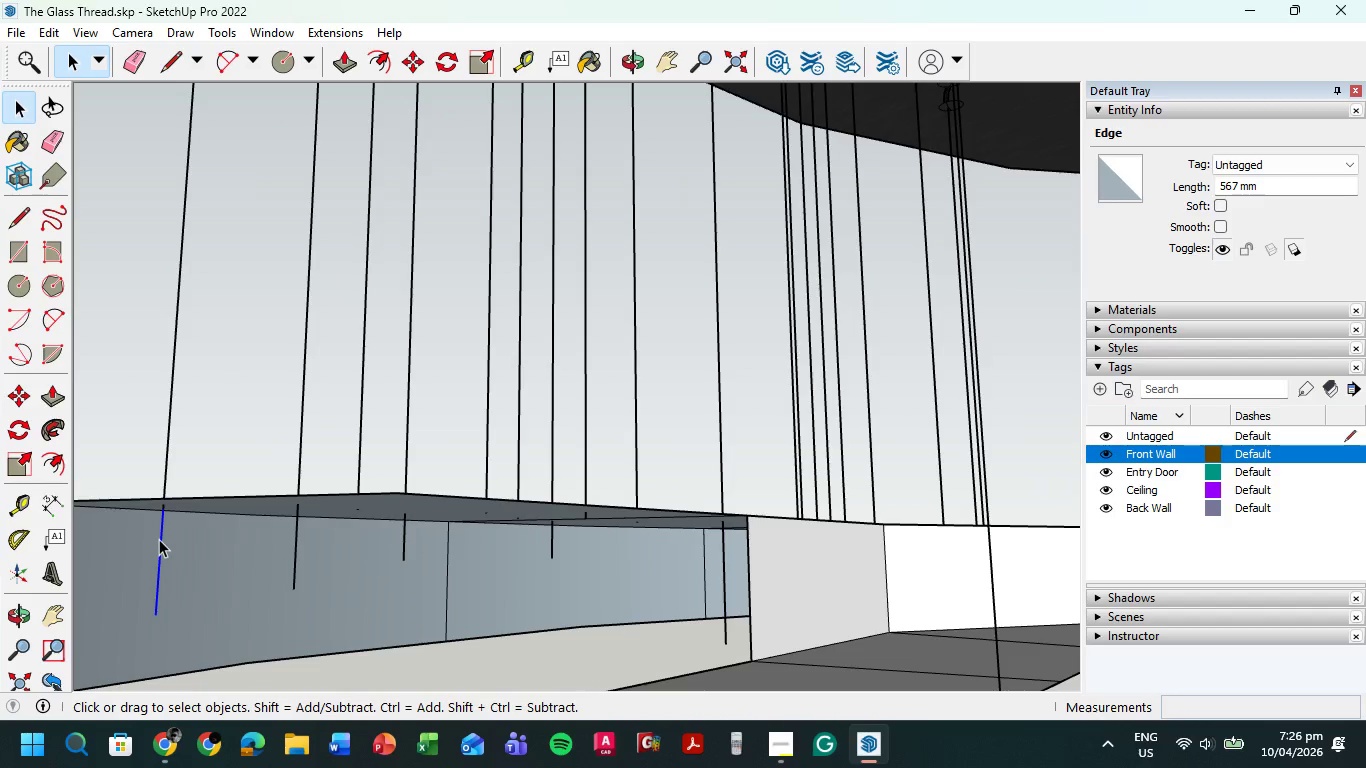 
key(Delete)
 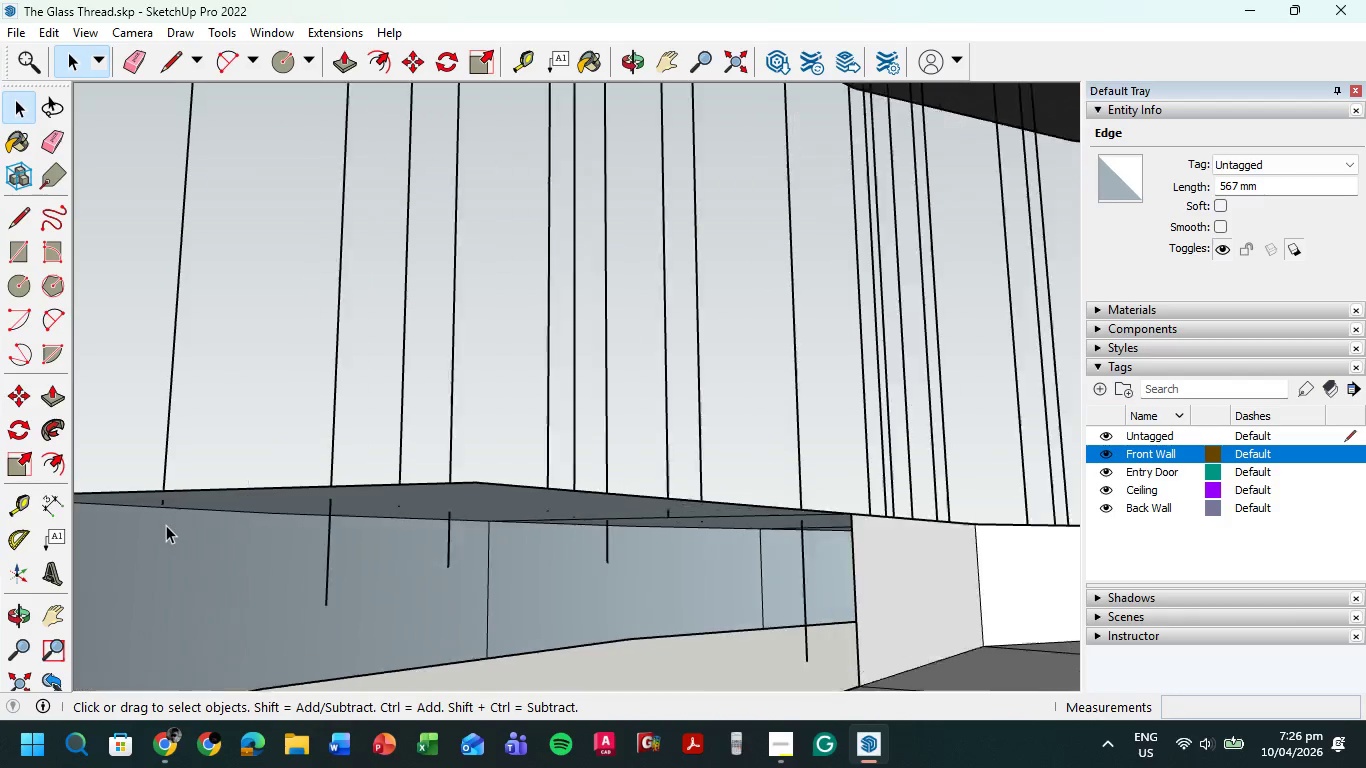 
scroll: coordinate [166, 525], scroll_direction: up, amount: 5.0
 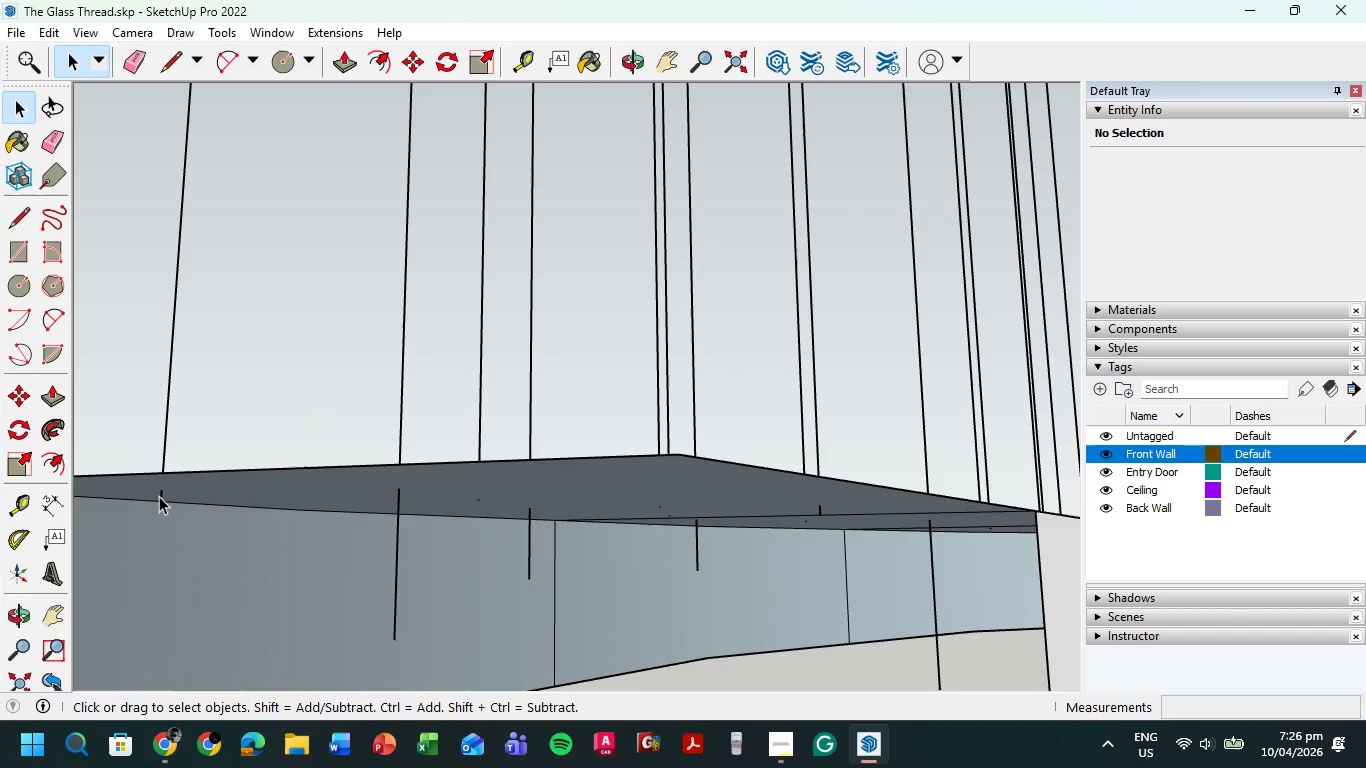 
left_click([159, 496])
 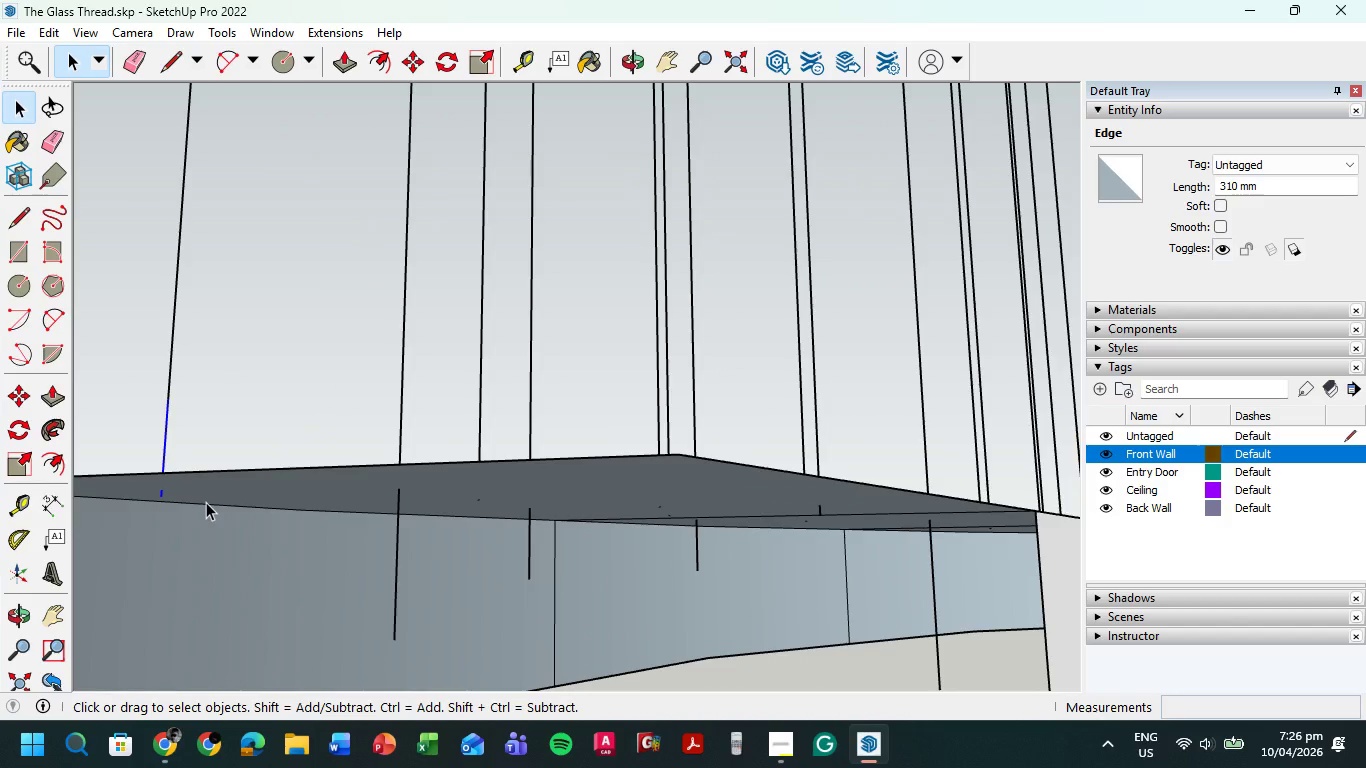 
key(Delete)
 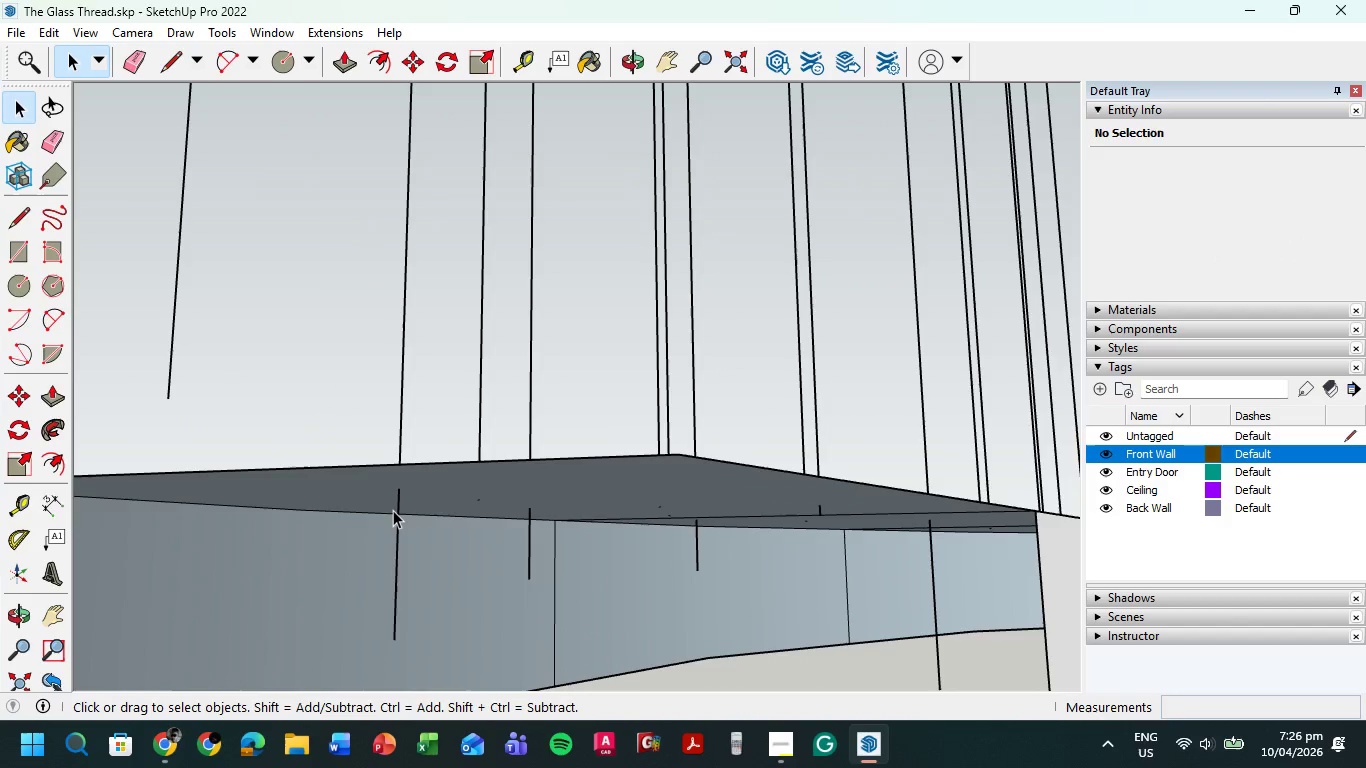 
left_click([397, 510])
 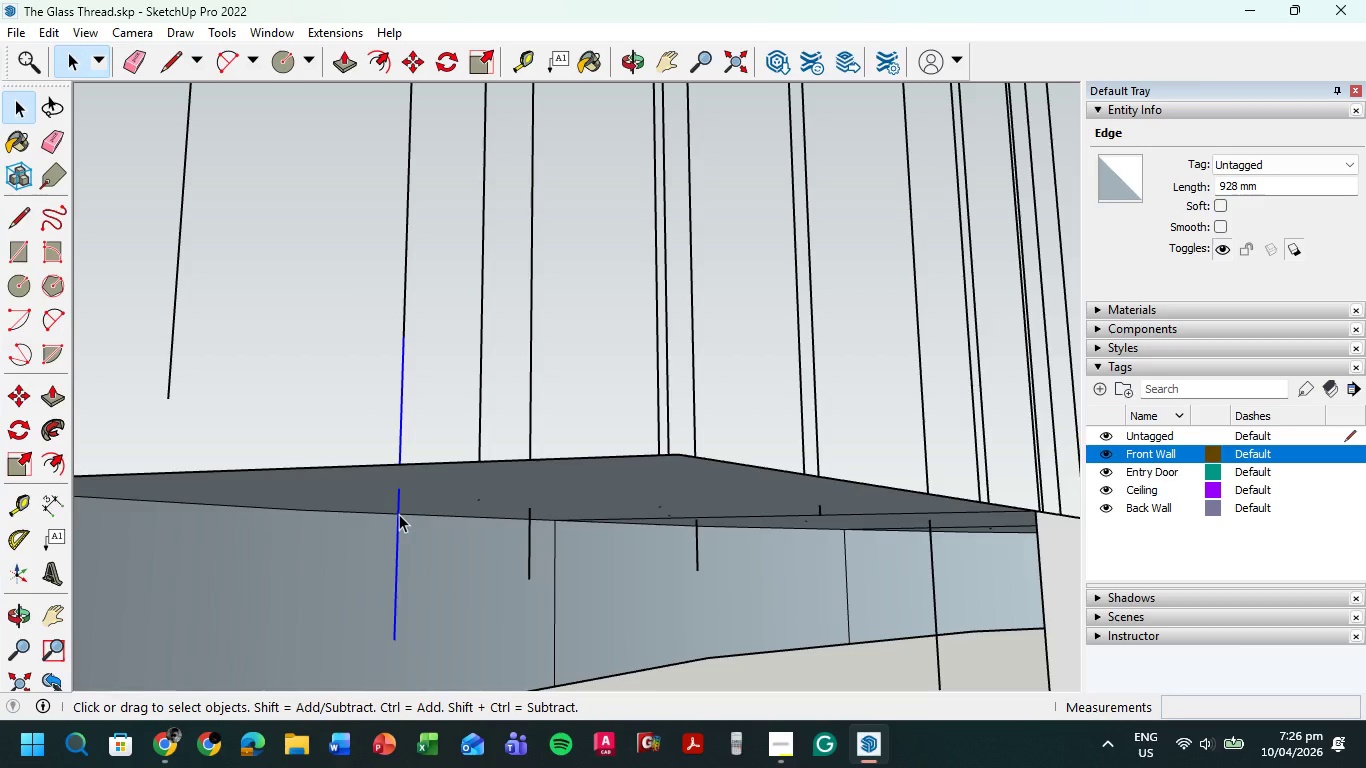 
key(Delete)
 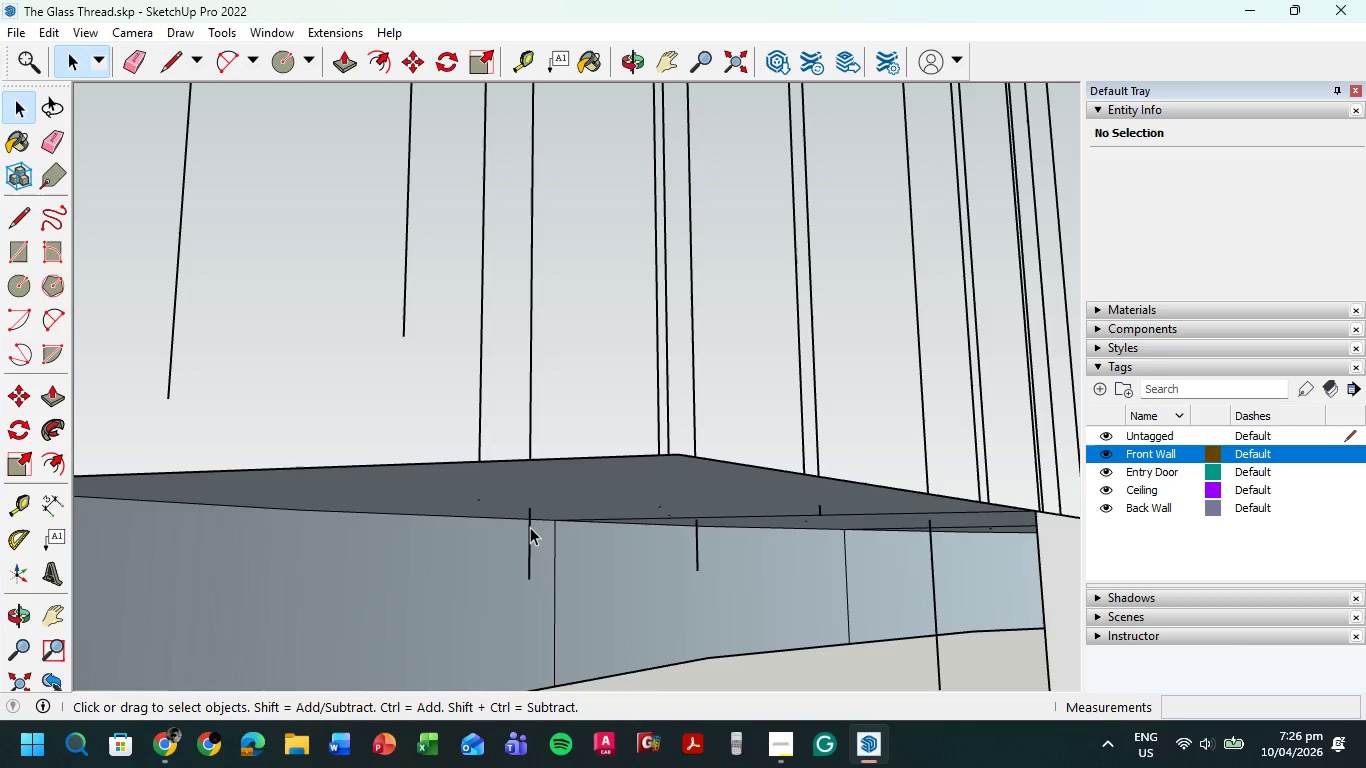 
left_click([530, 530])
 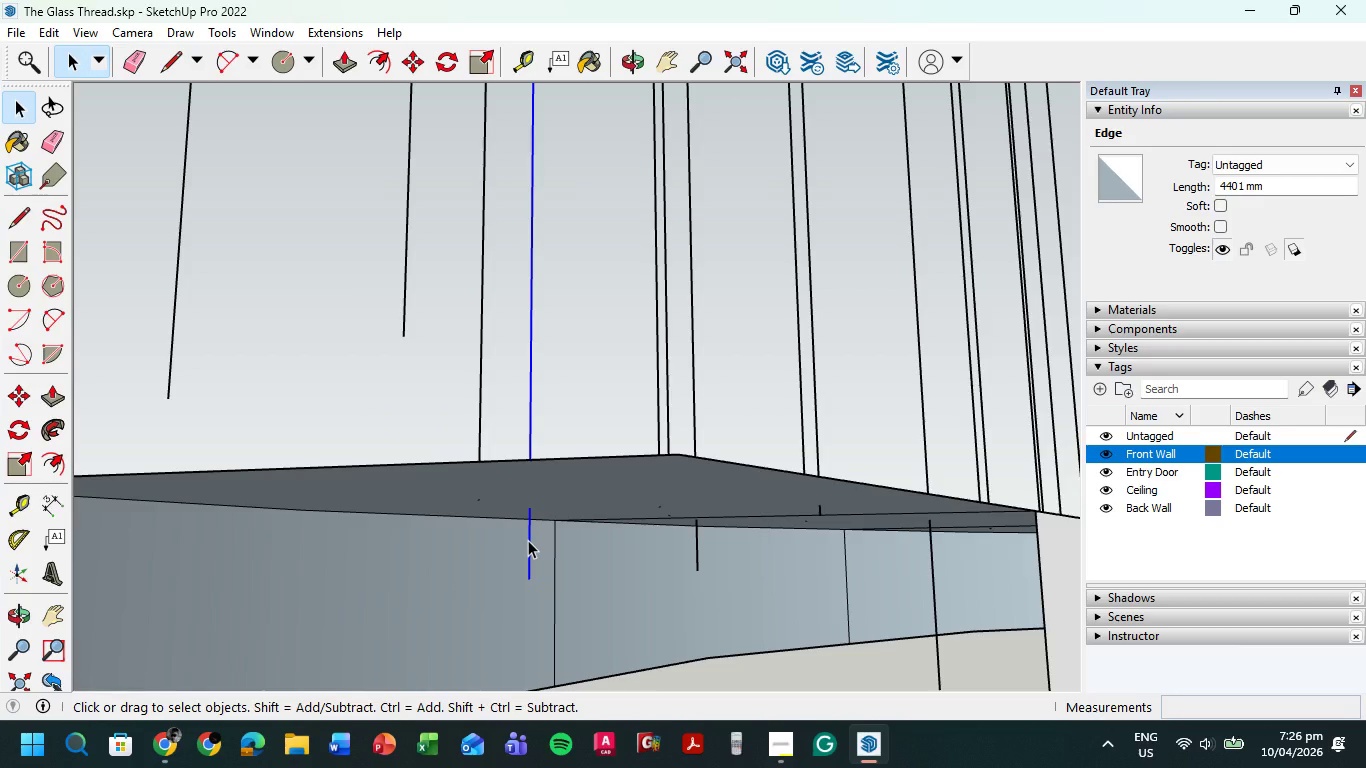 
key(Delete)
 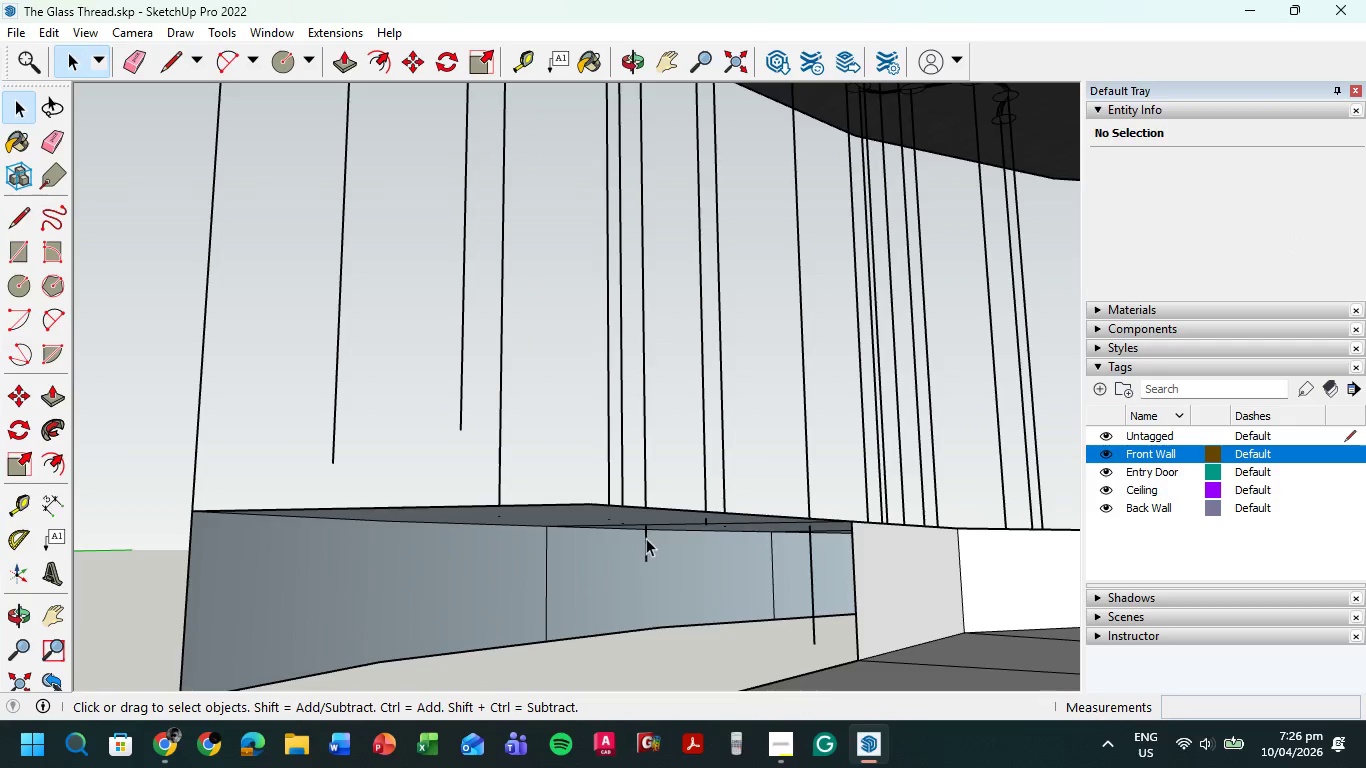 
scroll: coordinate [527, 540], scroll_direction: down, amount: 5.0
 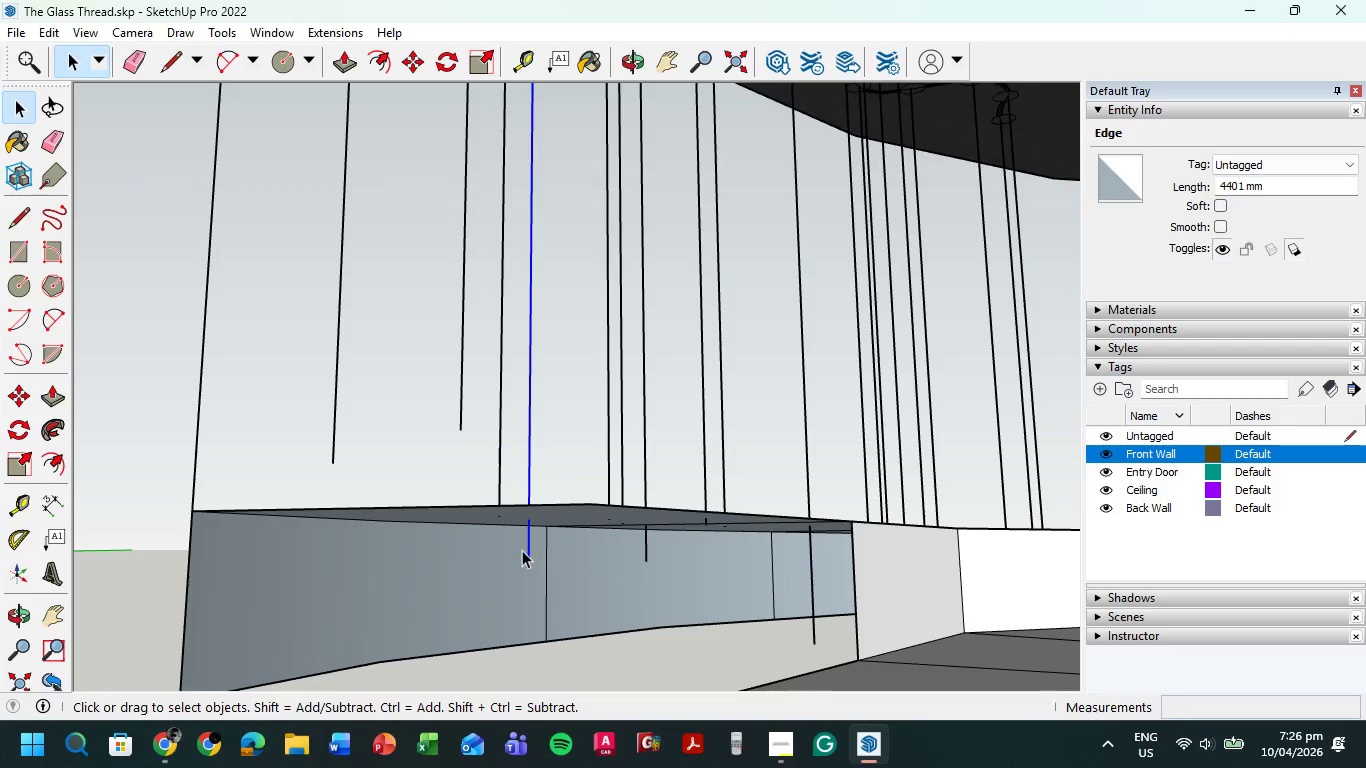 
left_click([645, 538])
 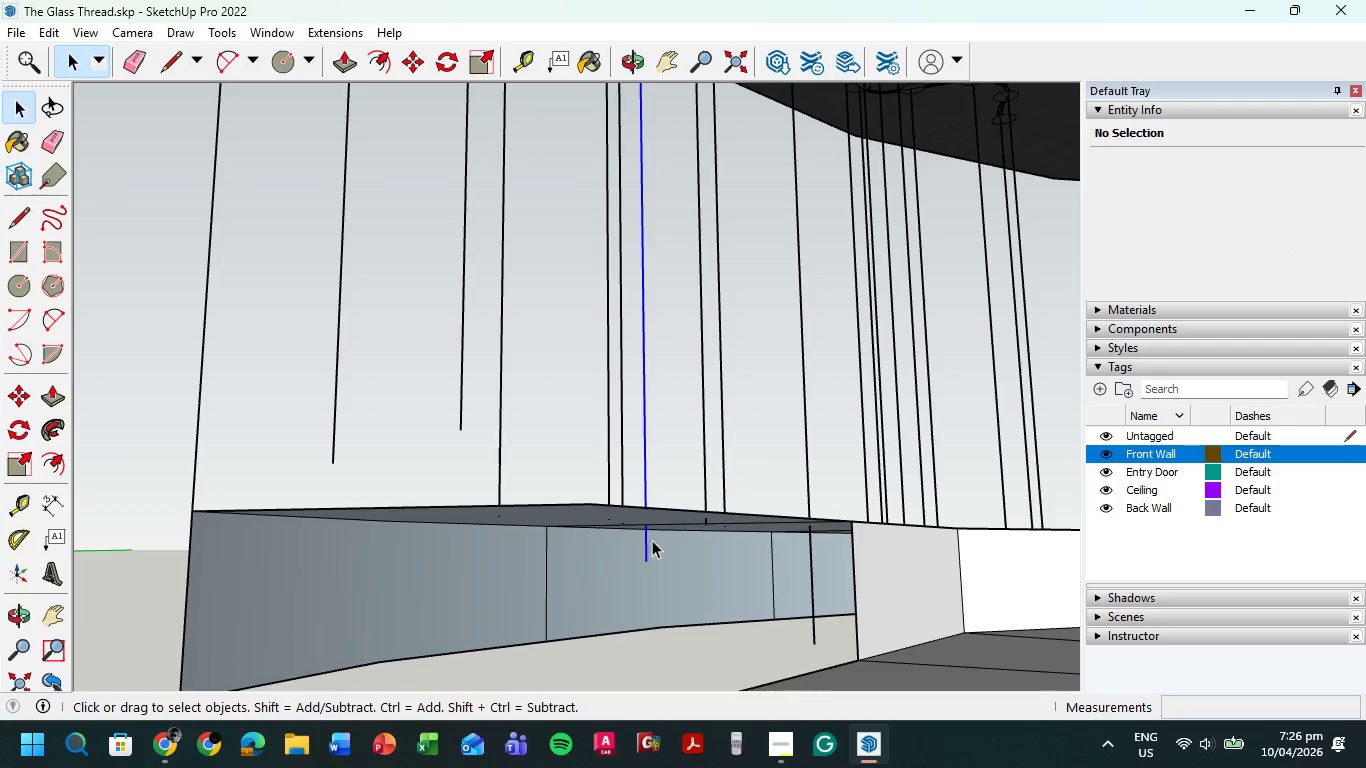 
key(Delete)
 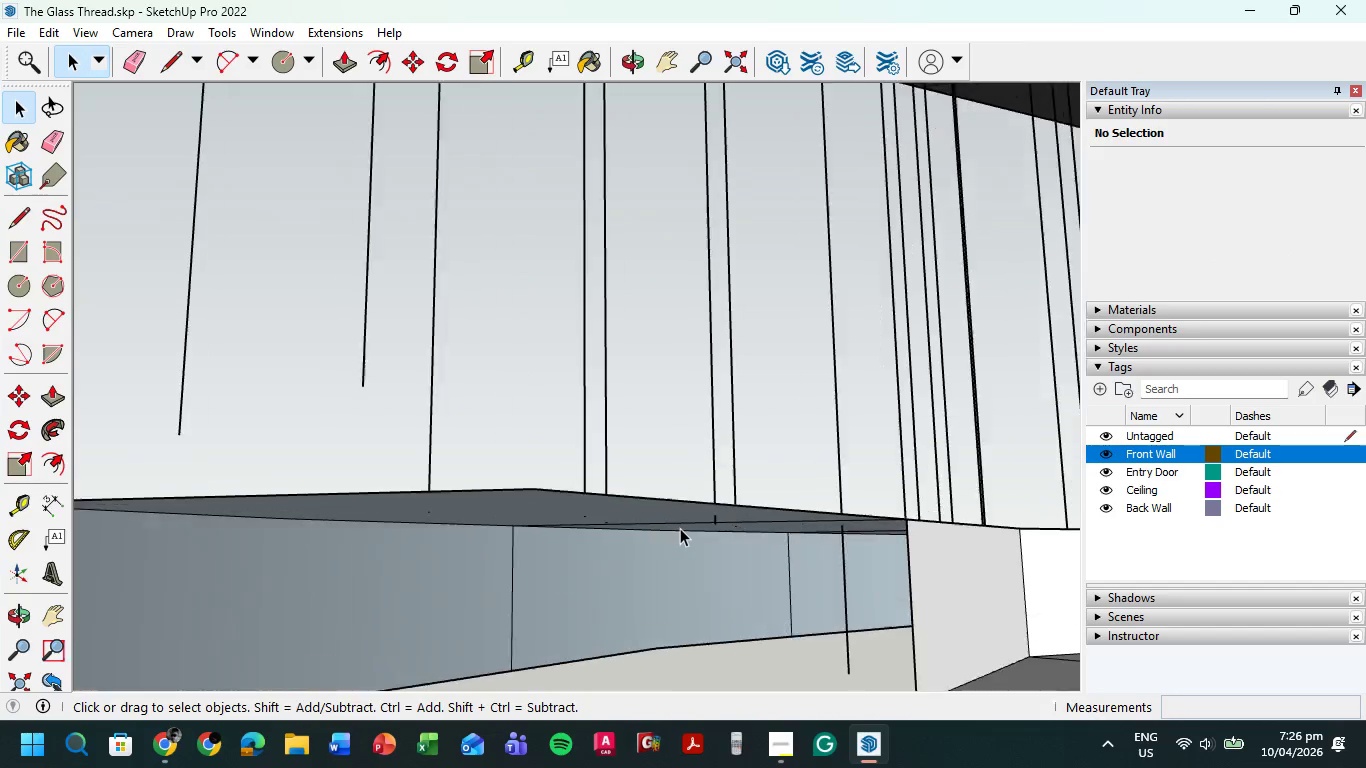 
scroll: coordinate [719, 525], scroll_direction: up, amount: 8.0
 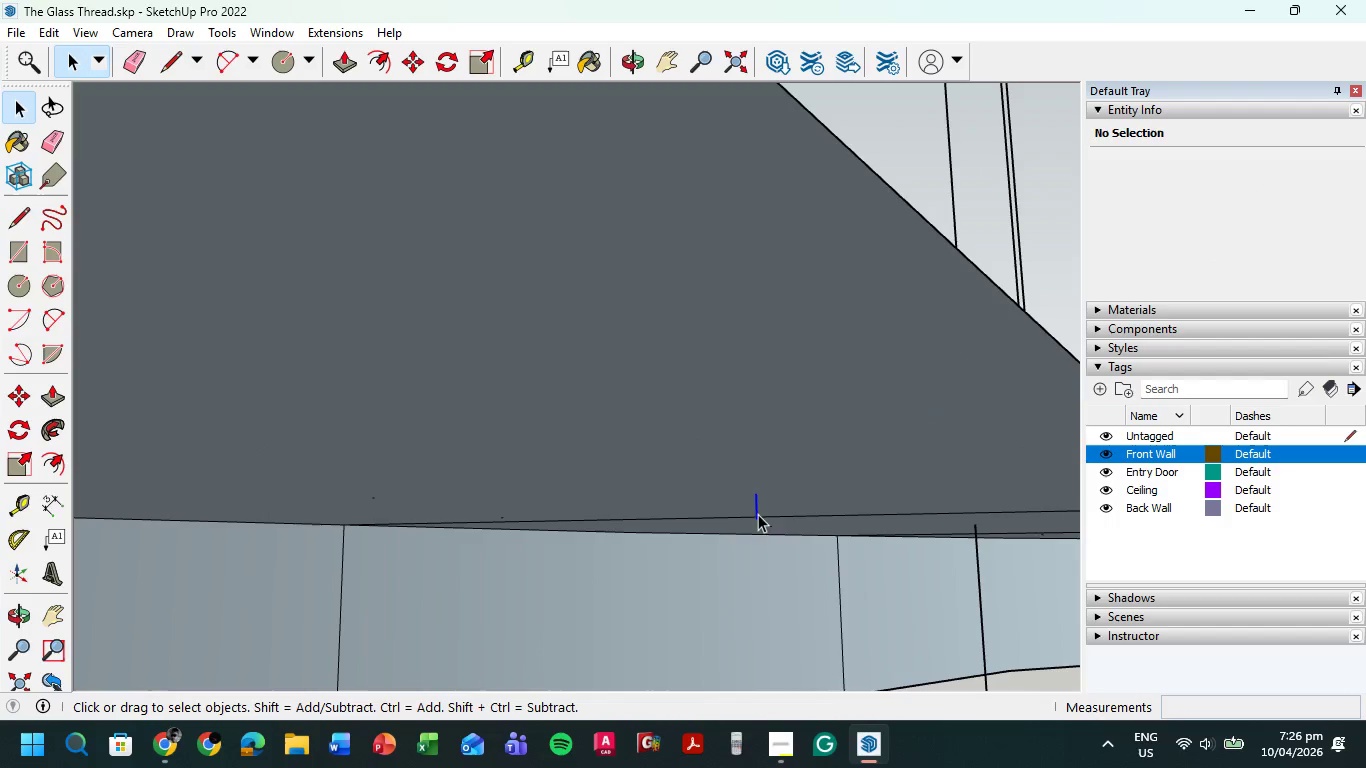 
key(Delete)
 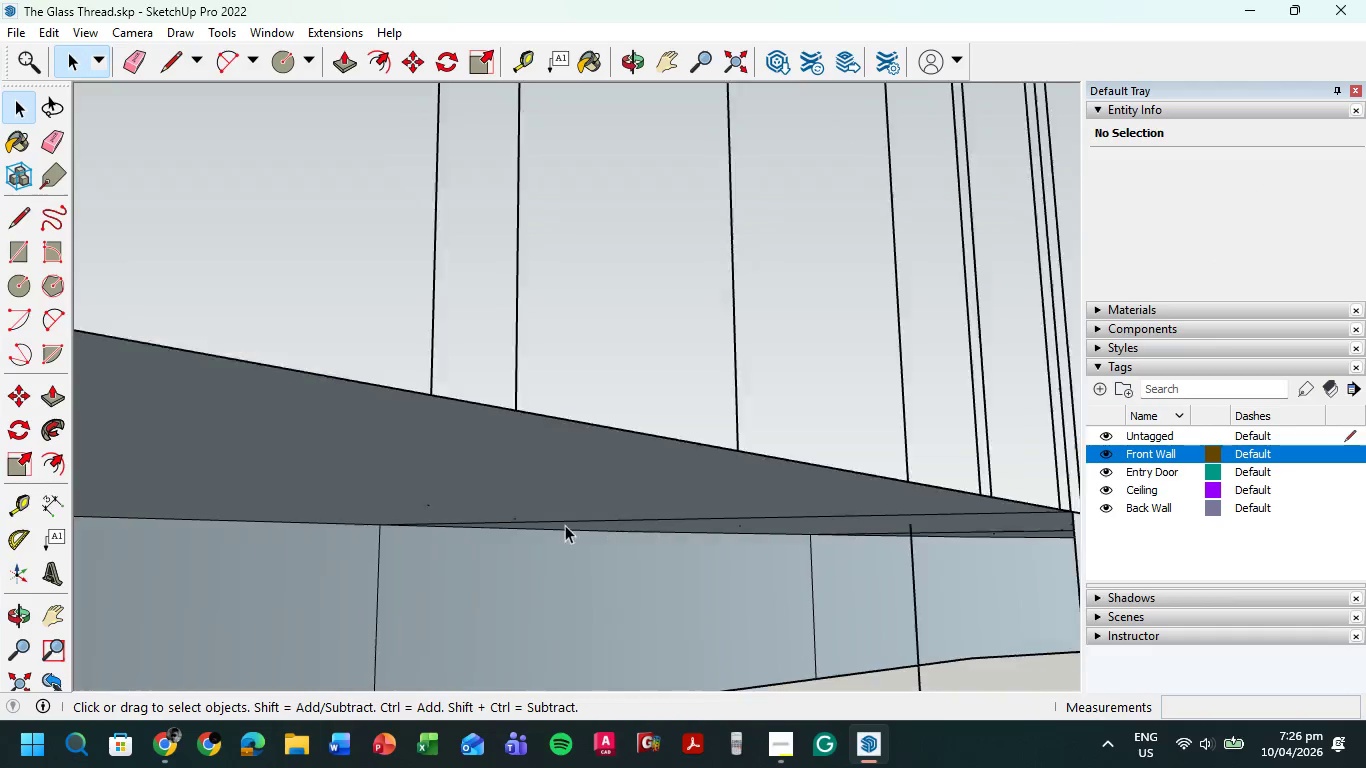 
left_click([795, 574])
 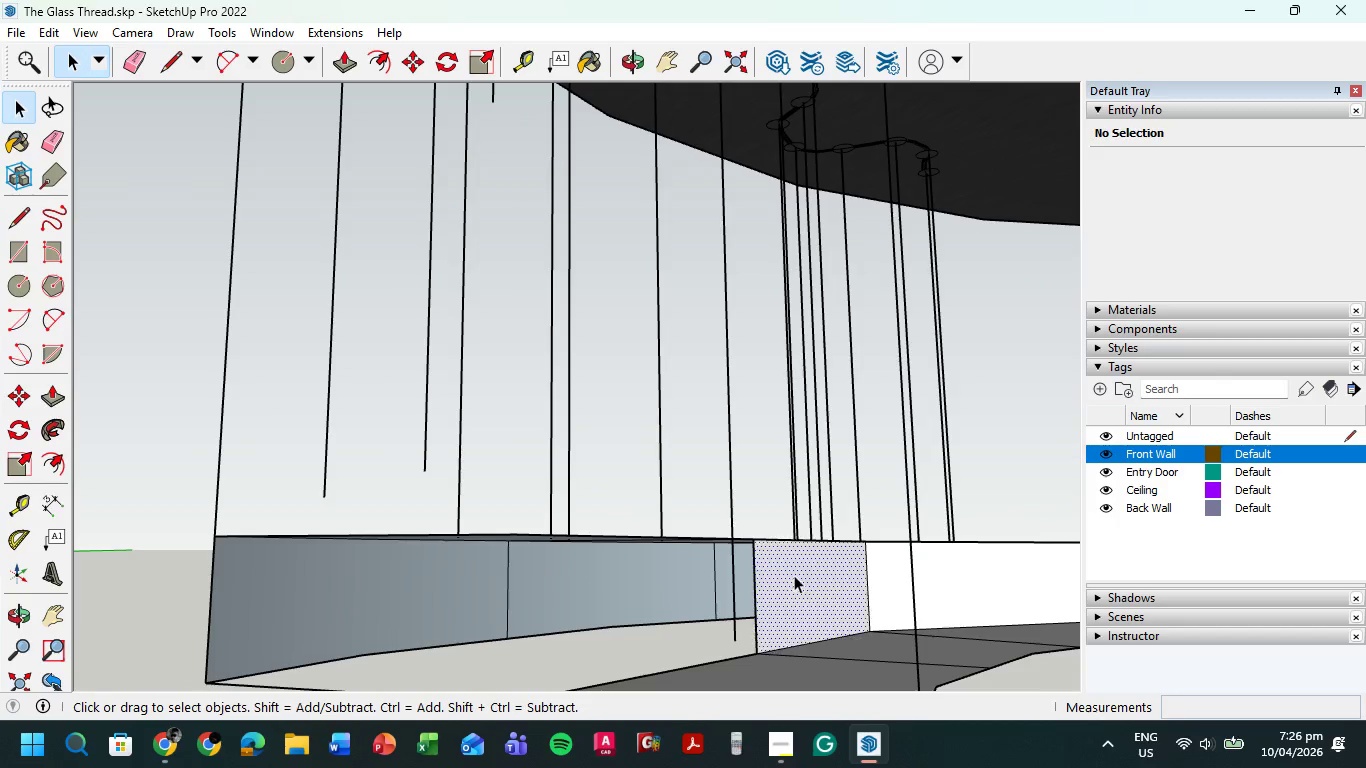 
scroll: coordinate [637, 567], scroll_direction: down, amount: 10.0
 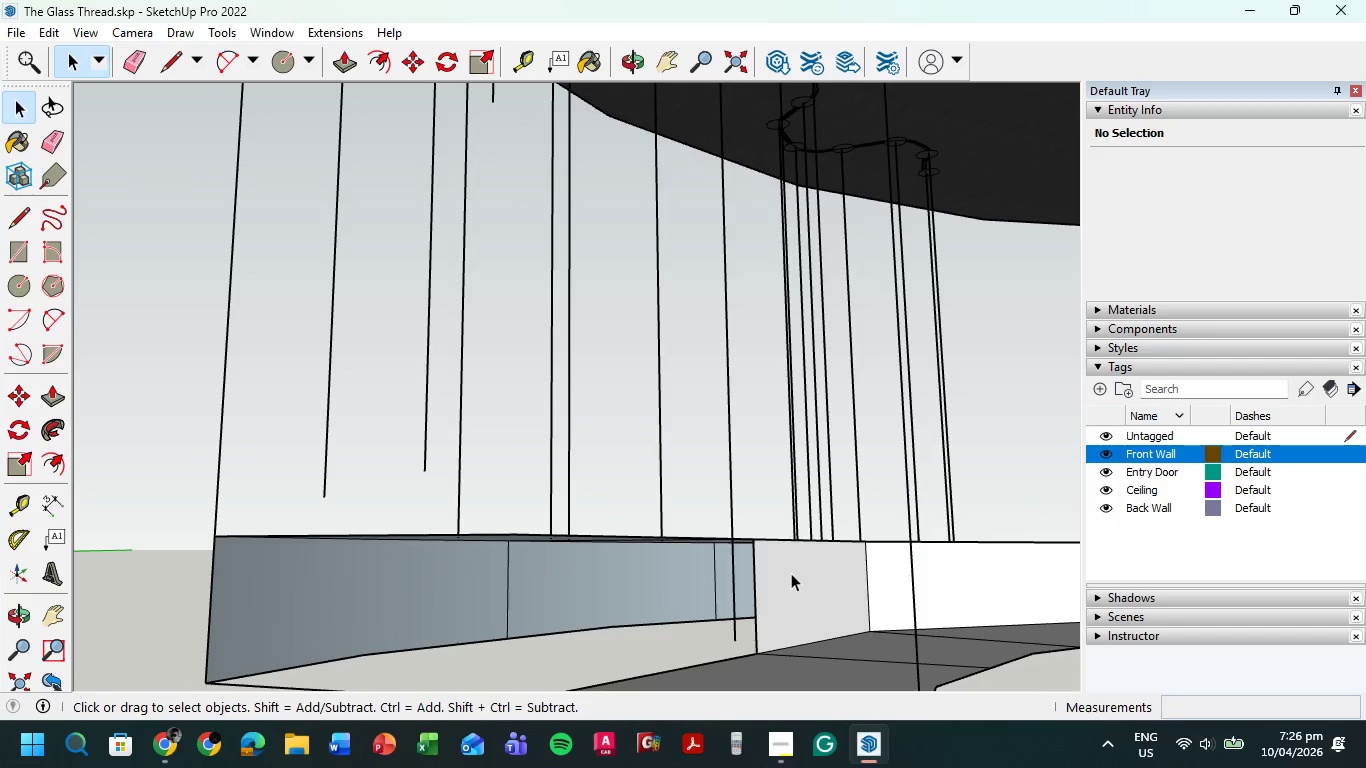 
key(Delete)
 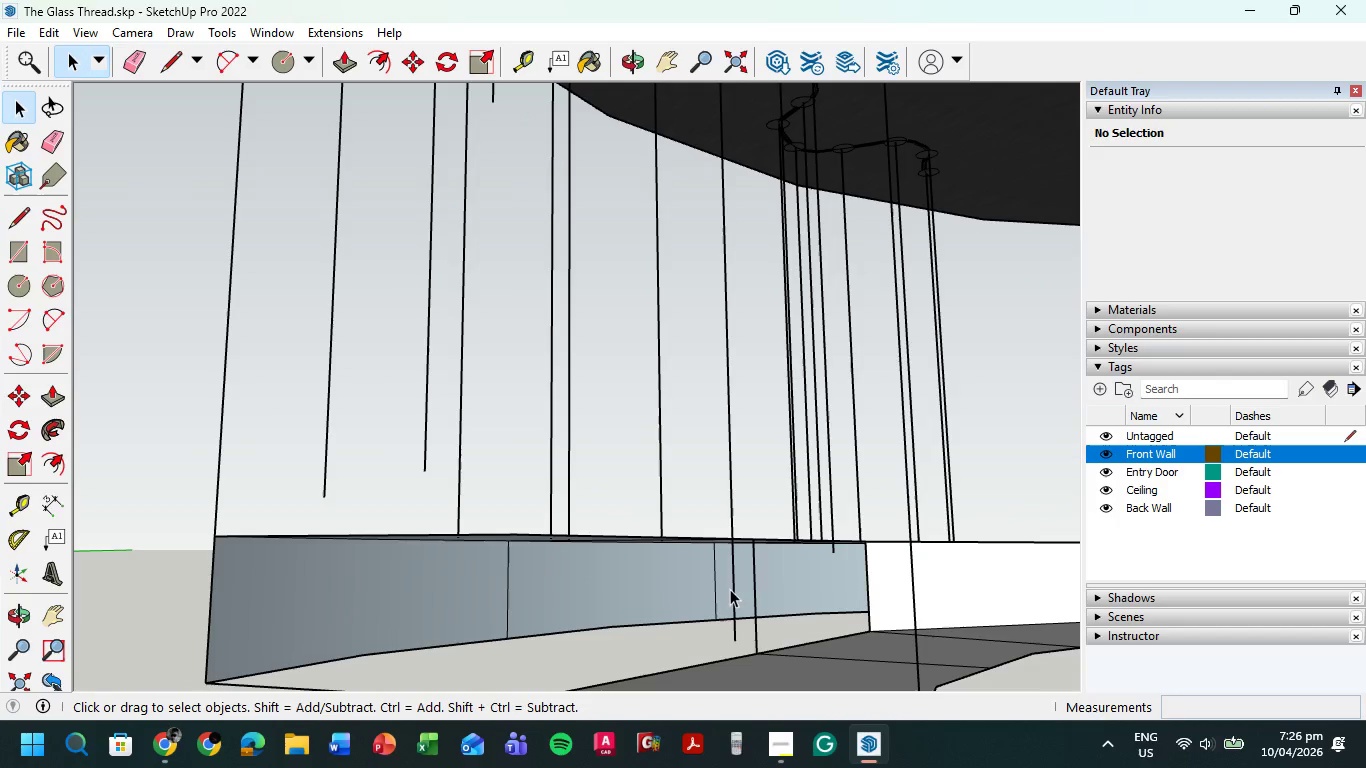 
left_click_drag(start_coordinate=[736, 586], to_coordinate=[750, 587])
 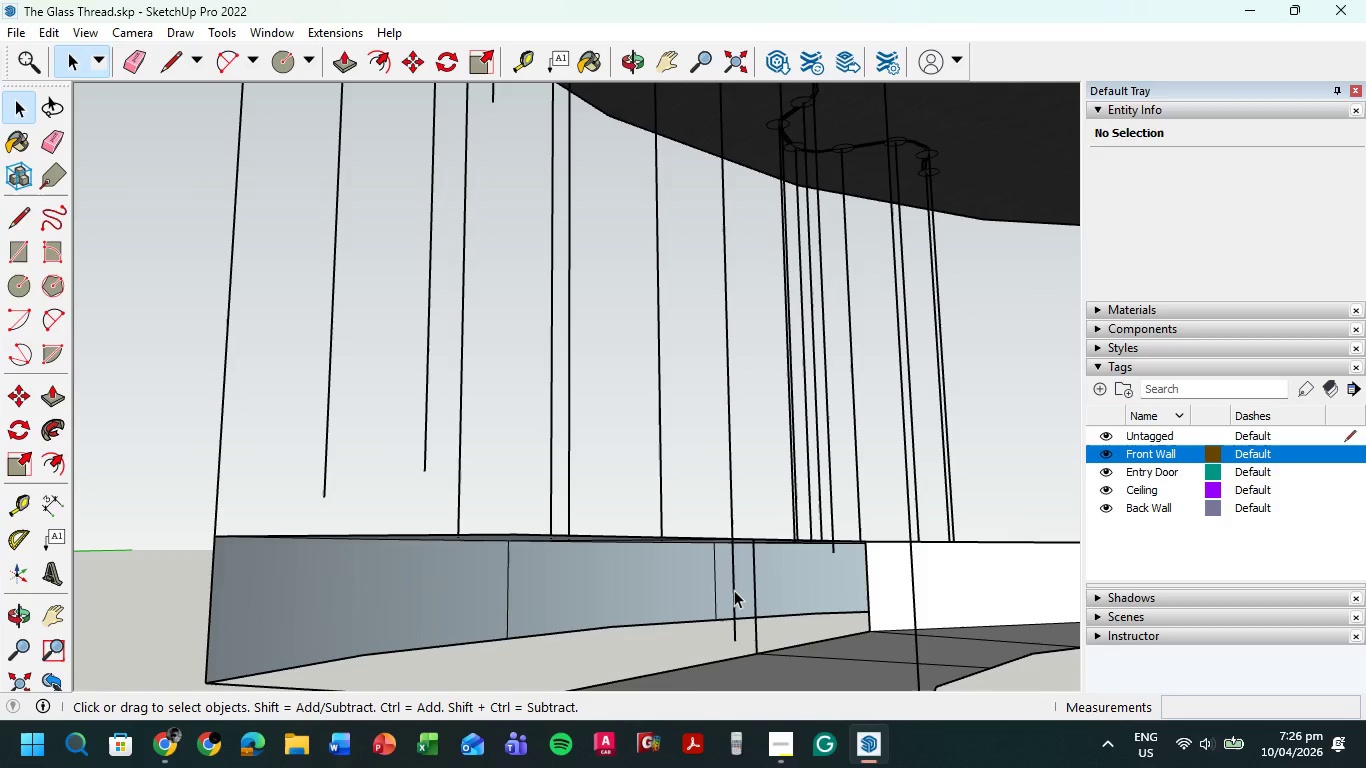 
left_click([734, 590])
 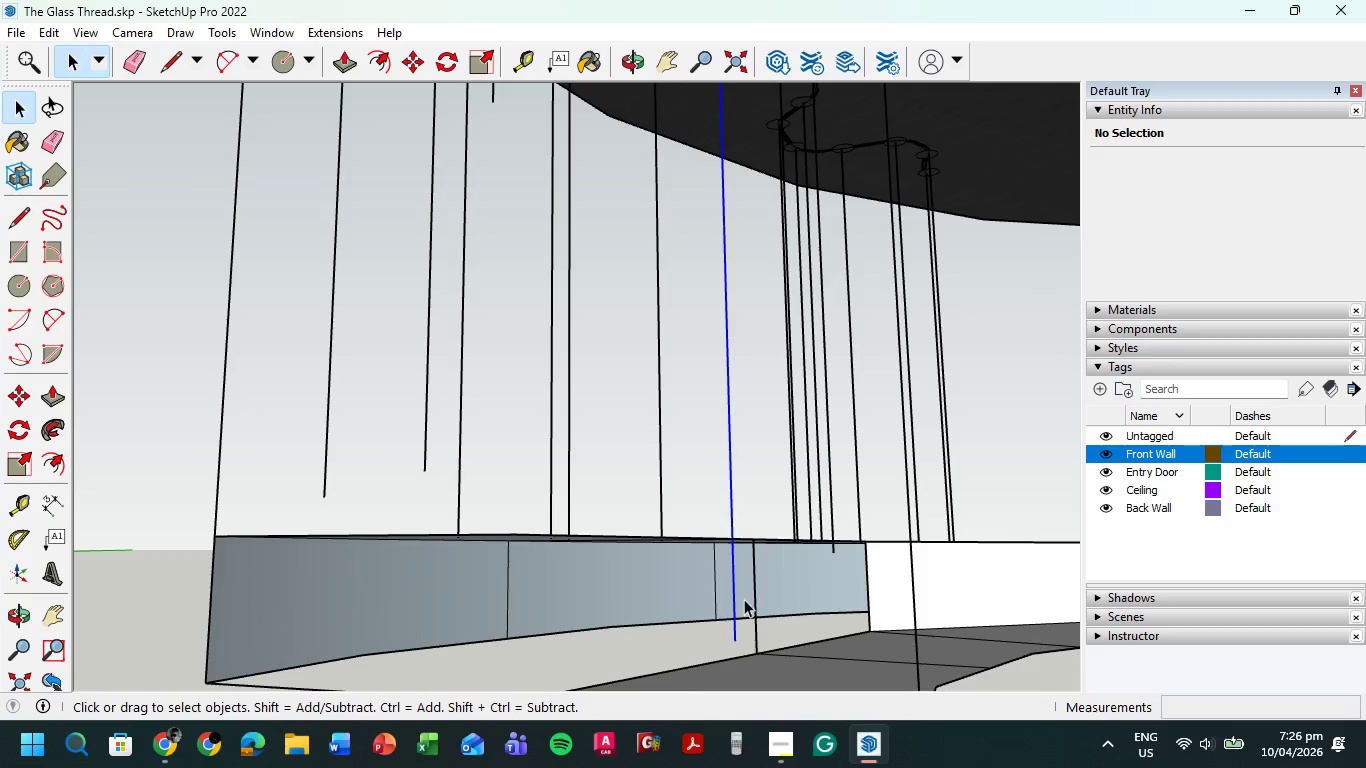 
key(Delete)
 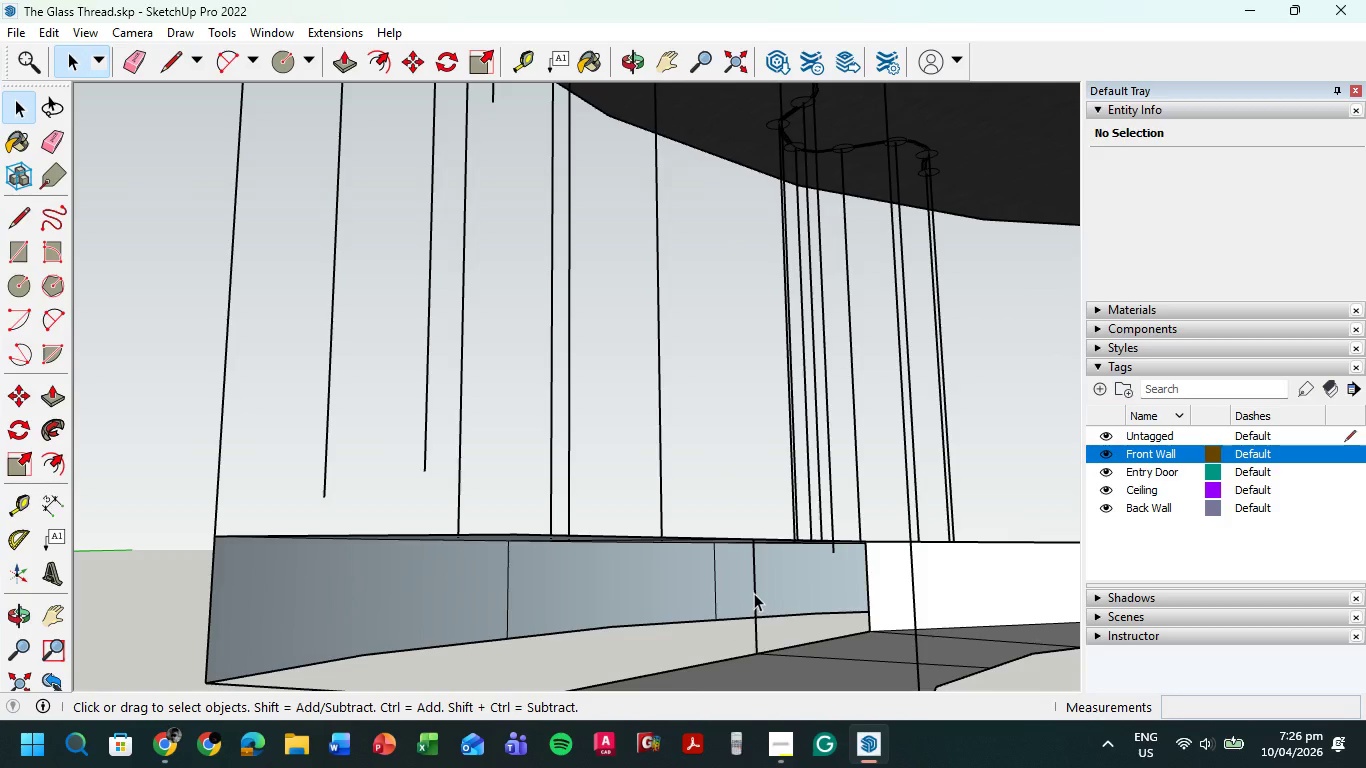 
left_click([754, 593])
 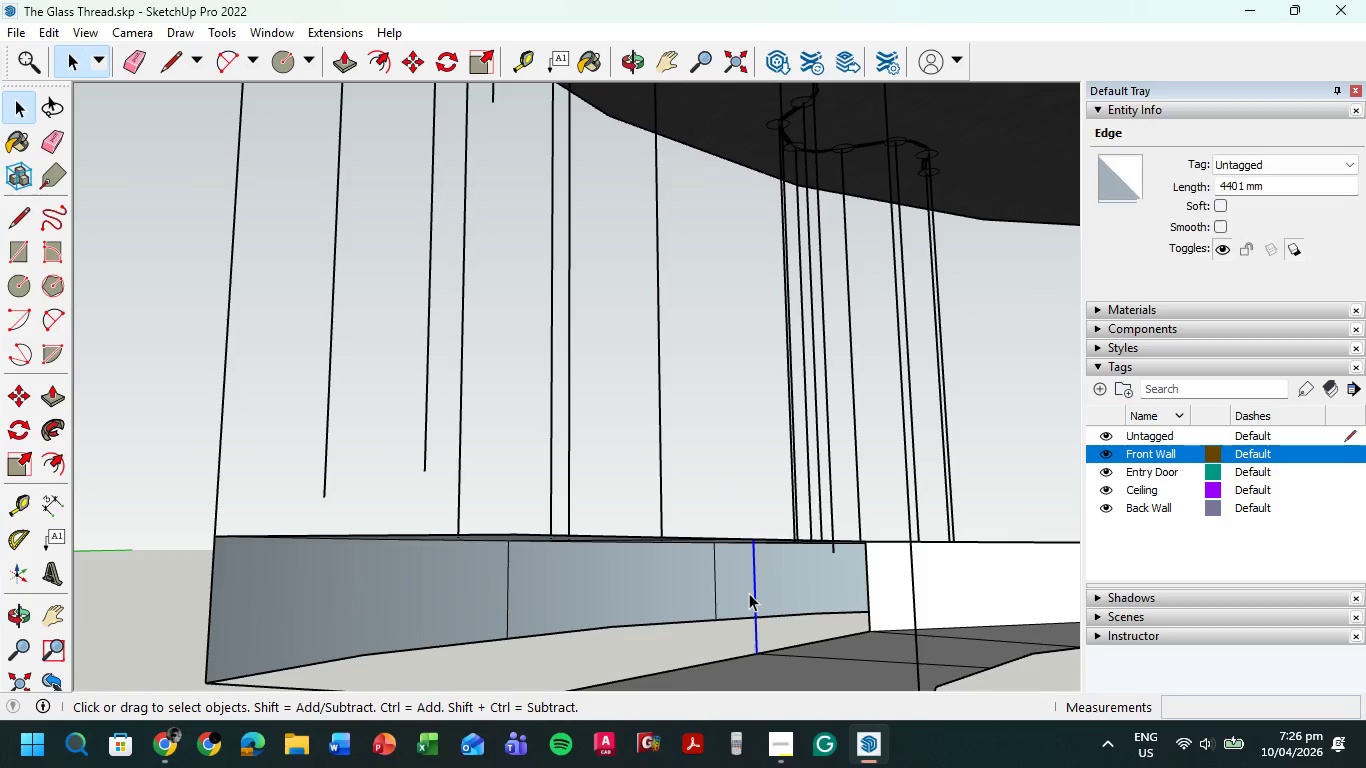 
key(Delete)
 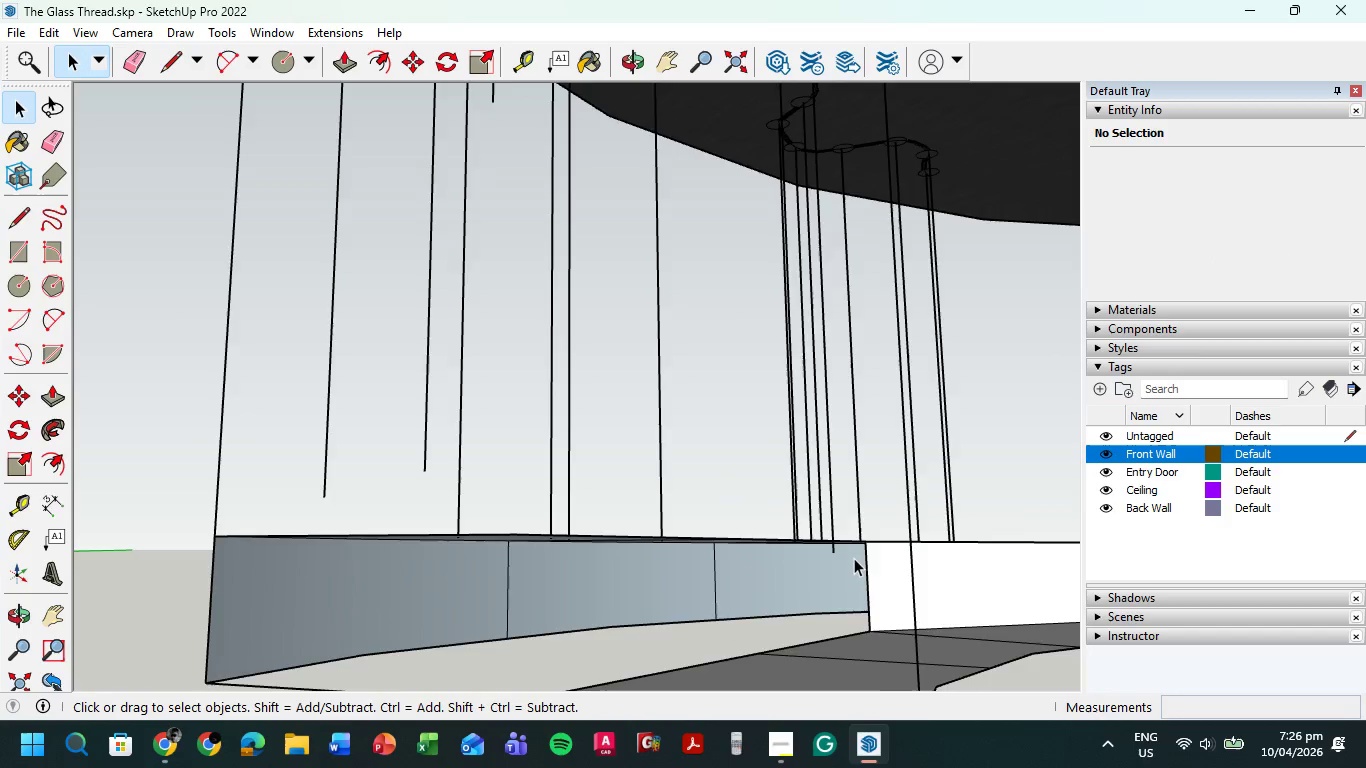 
scroll: coordinate [835, 545], scroll_direction: up, amount: 9.0
 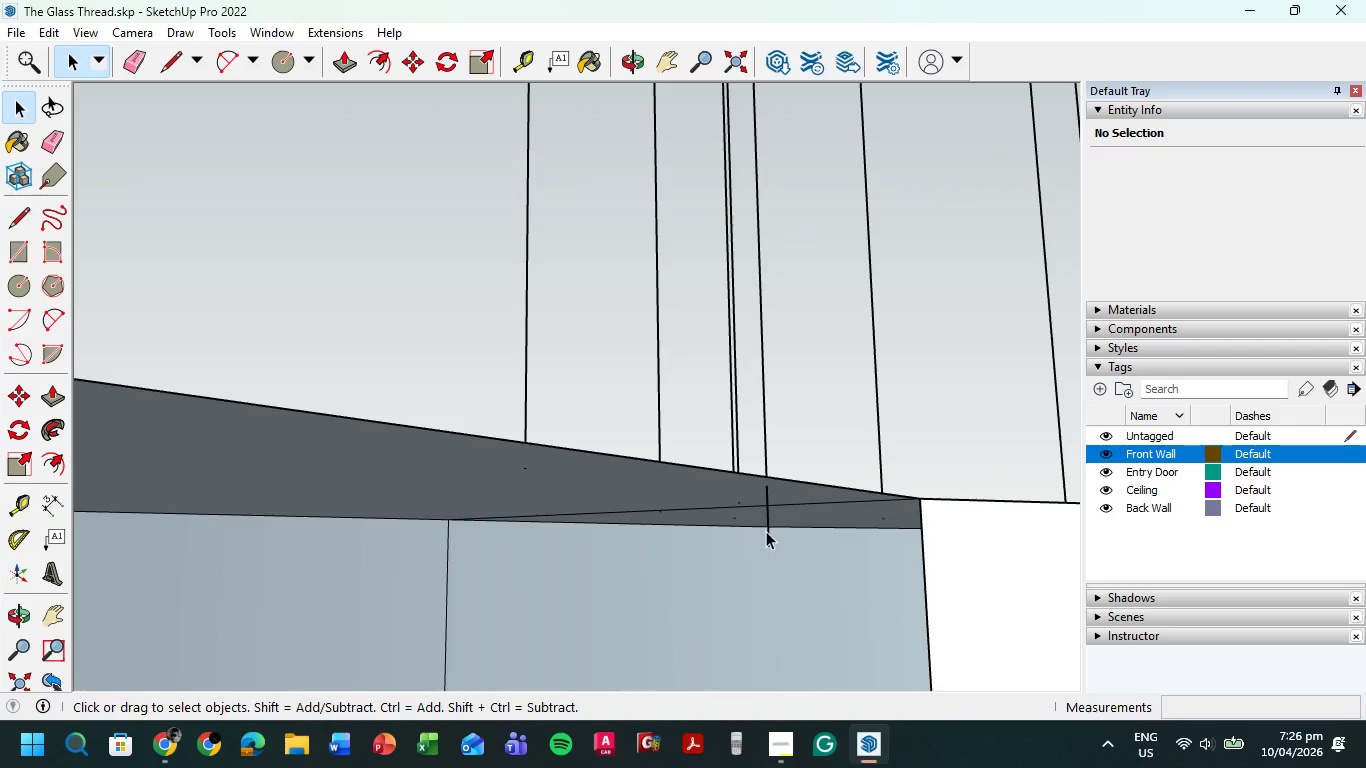 
left_click([768, 530])
 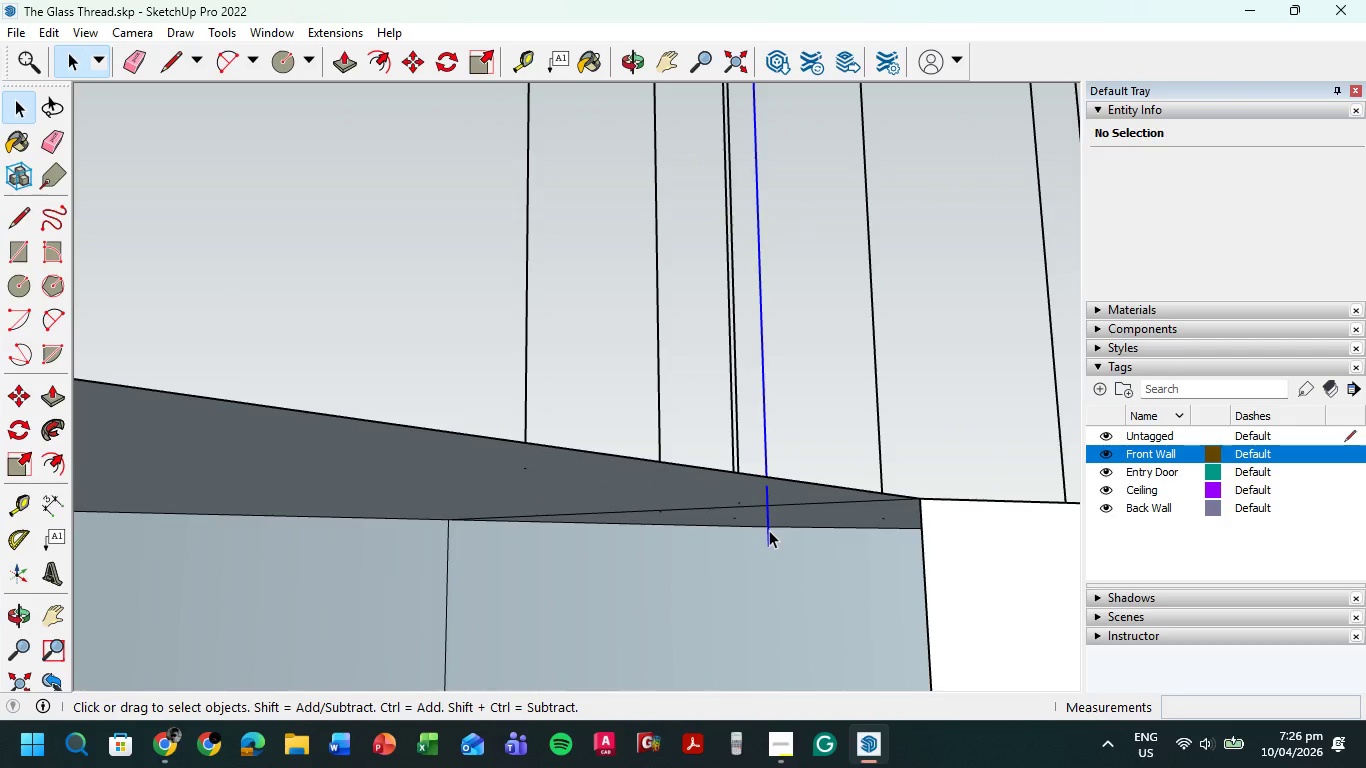 
key(Delete)
 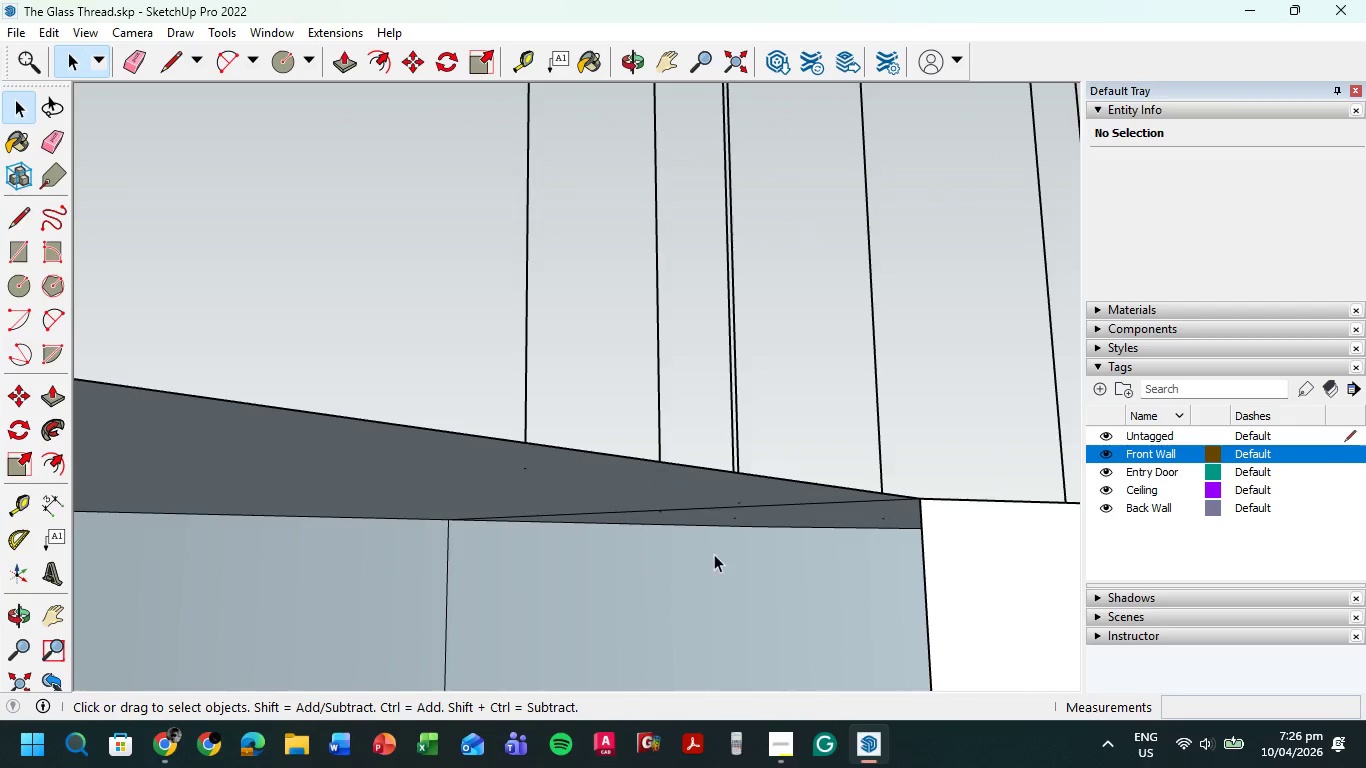 
left_click([858, 574])
 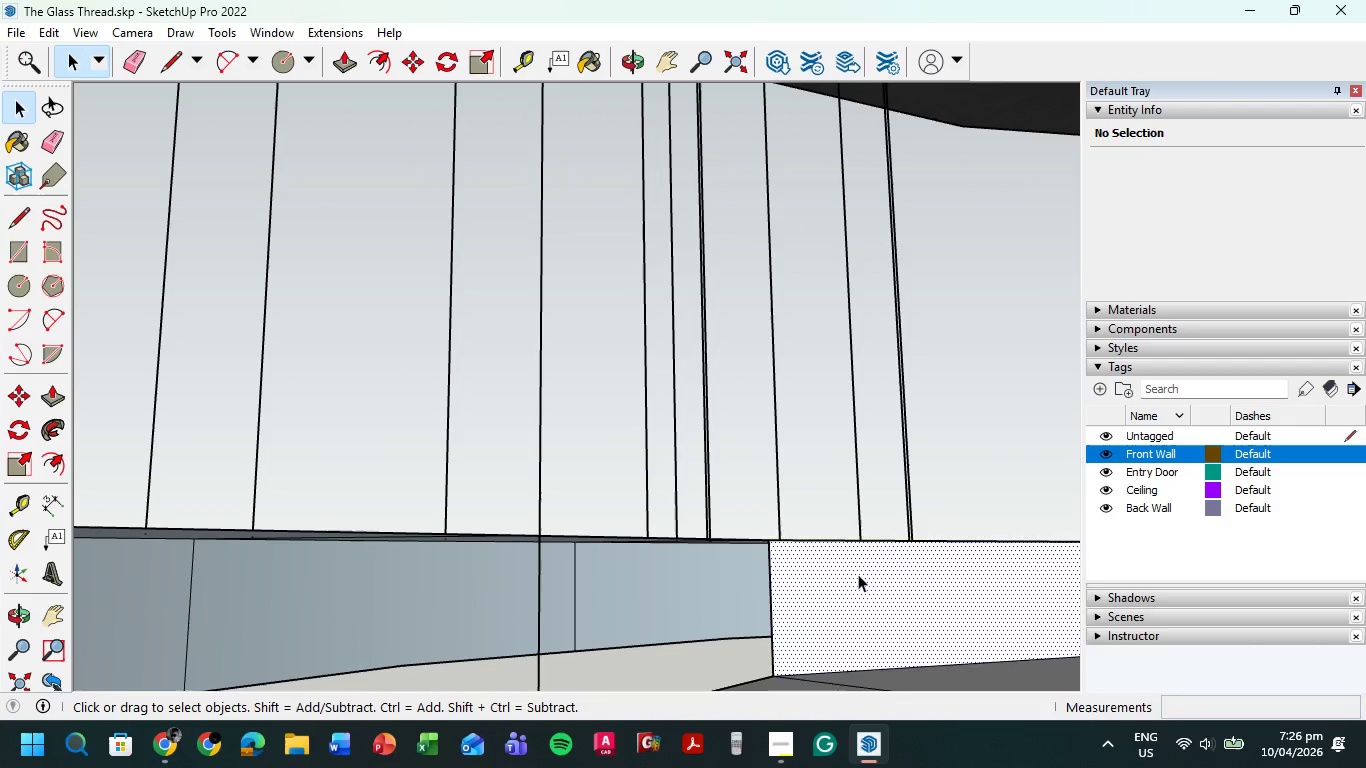 
key(Delete)
 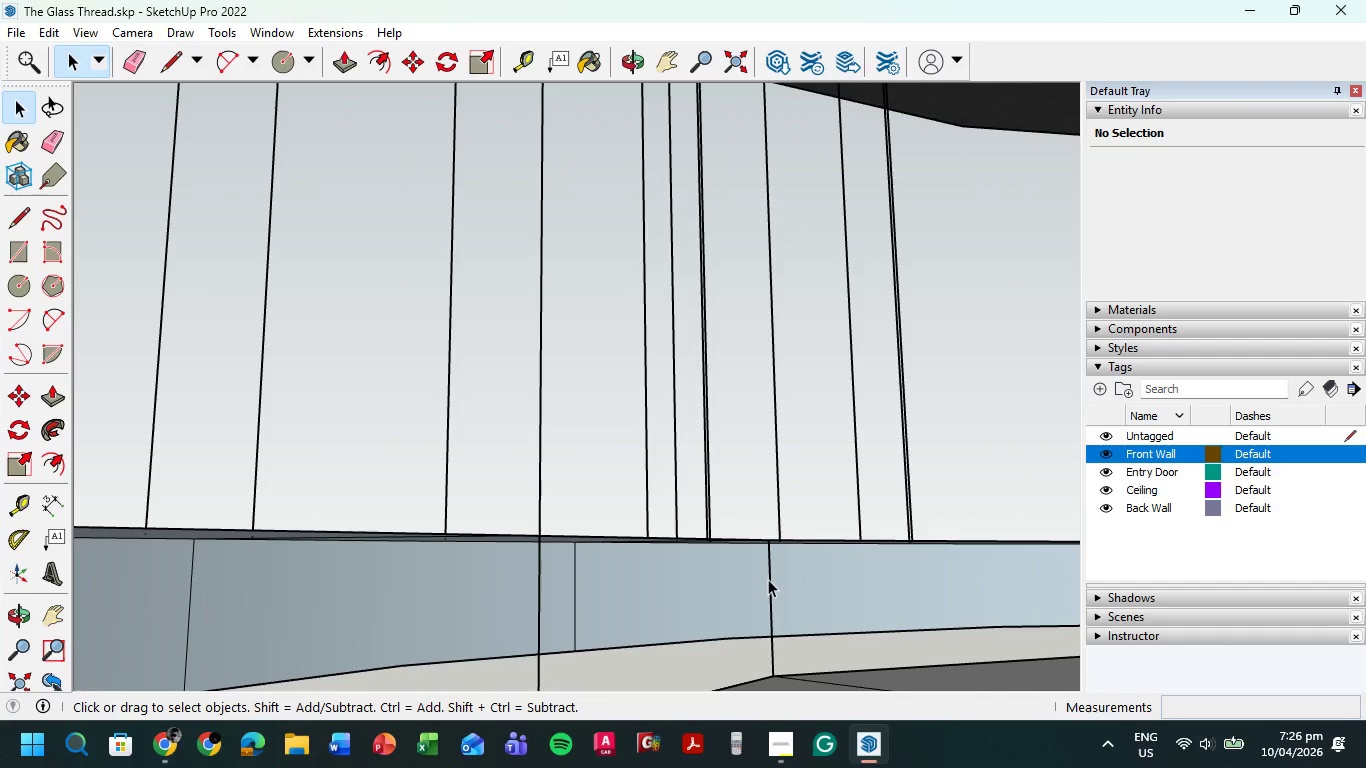 
scroll: coordinate [741, 569], scroll_direction: down, amount: 7.0
 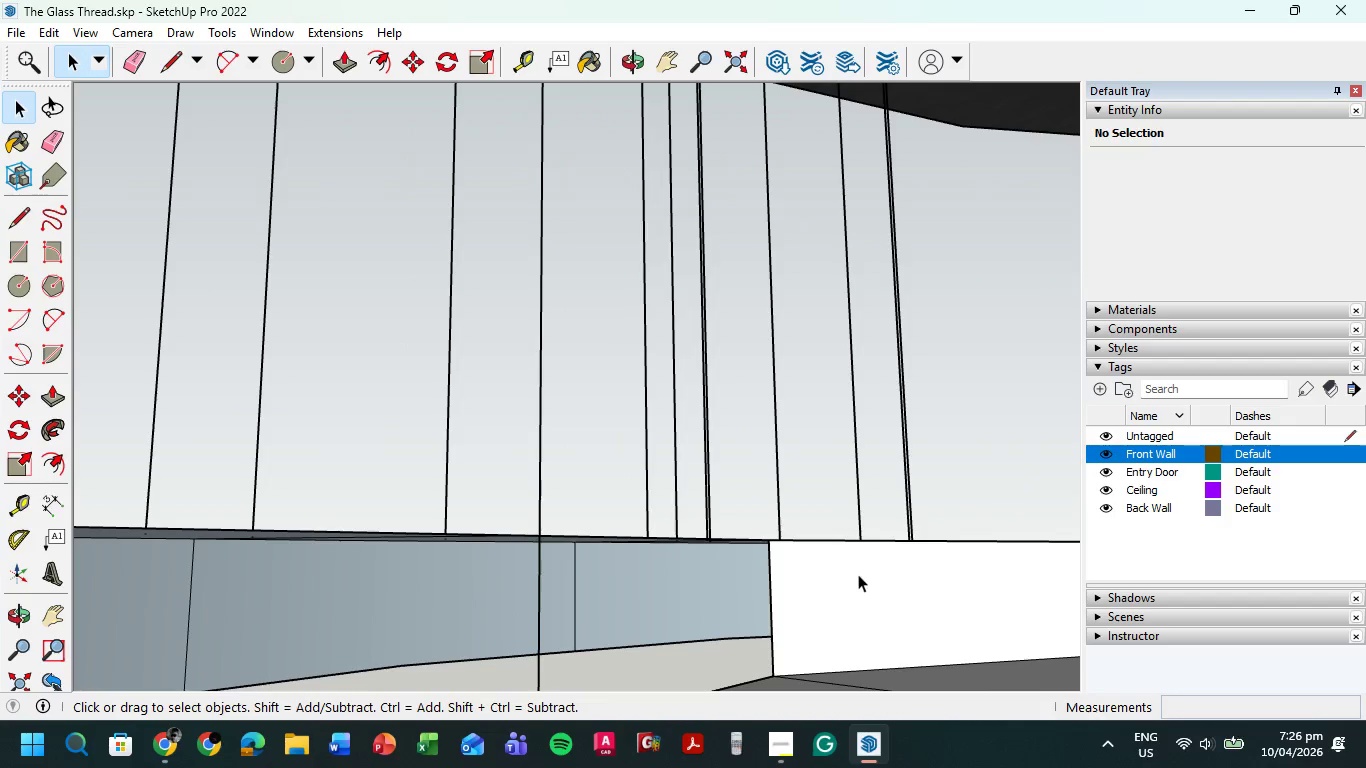 
left_click([769, 579])
 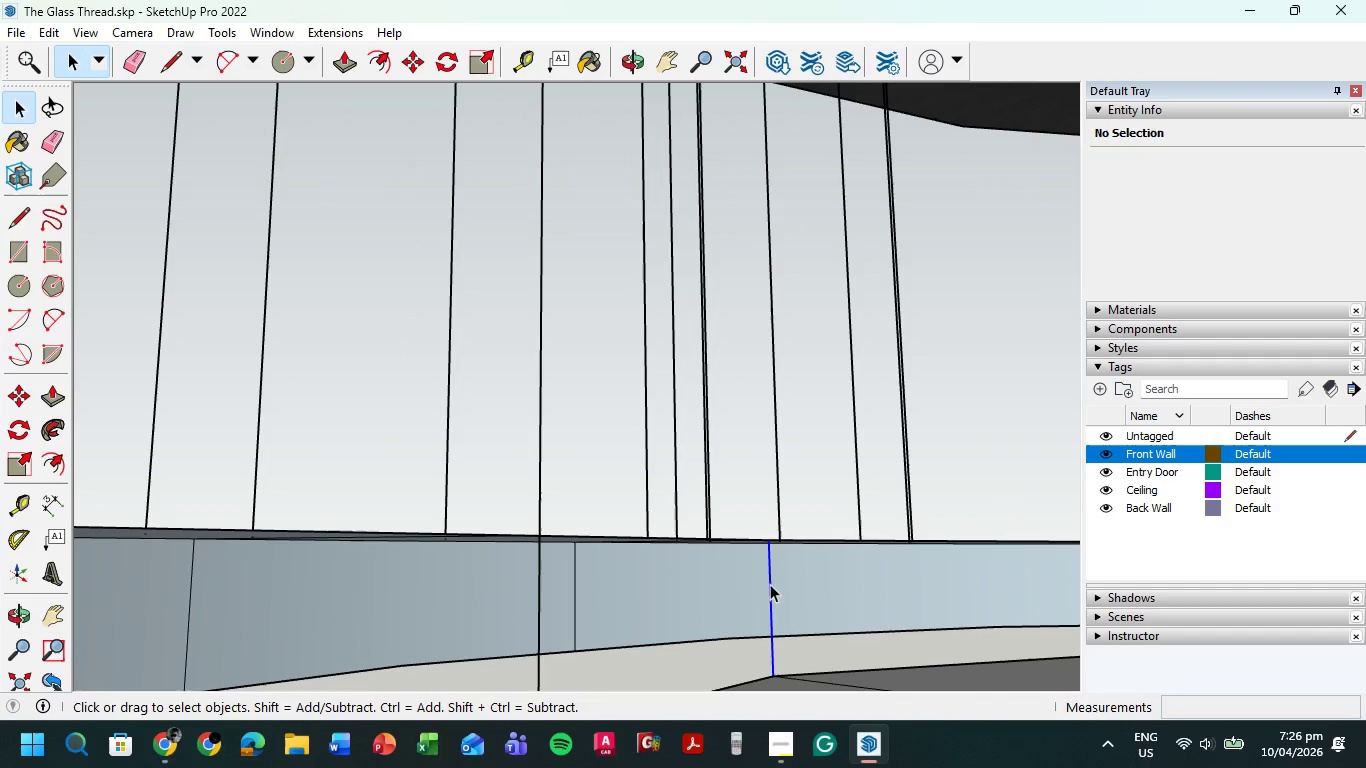 
key(Delete)
 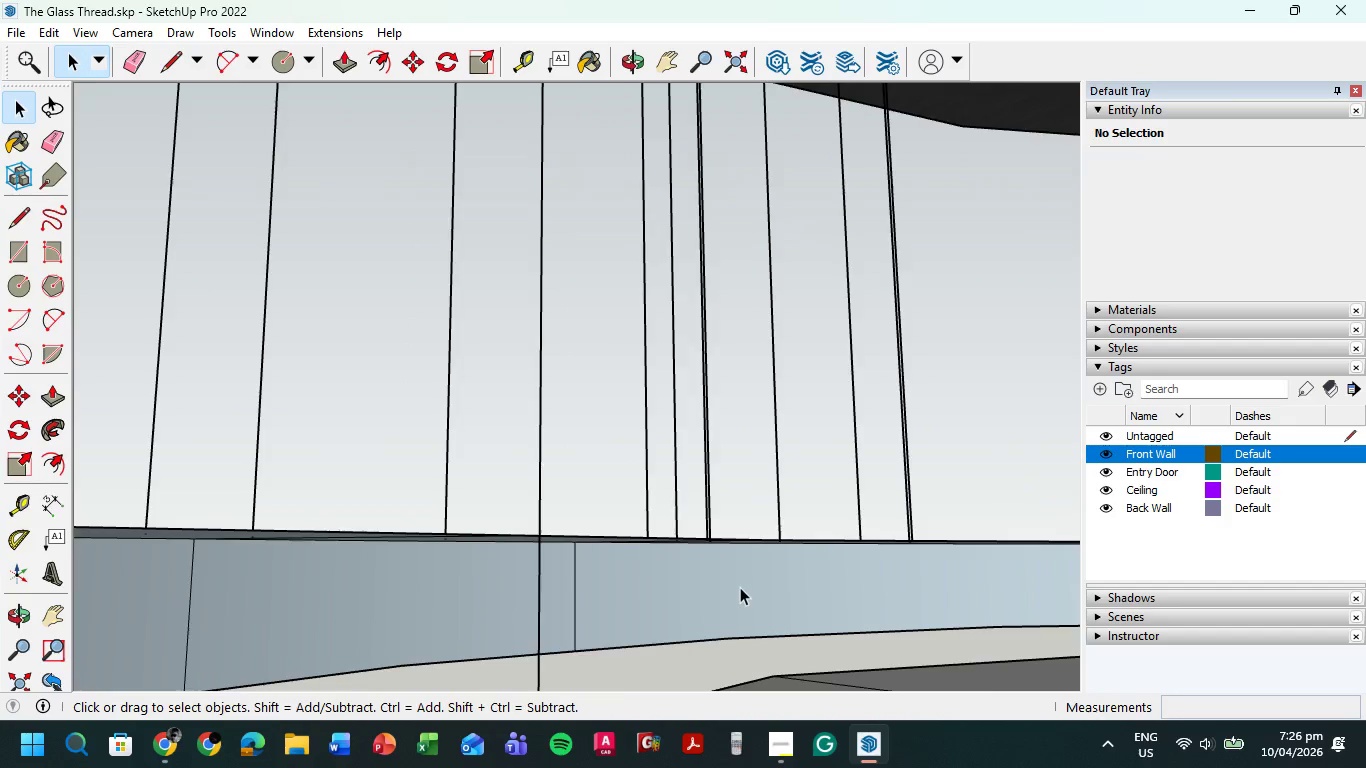 
scroll: coordinate [738, 588], scroll_direction: down, amount: 3.0
 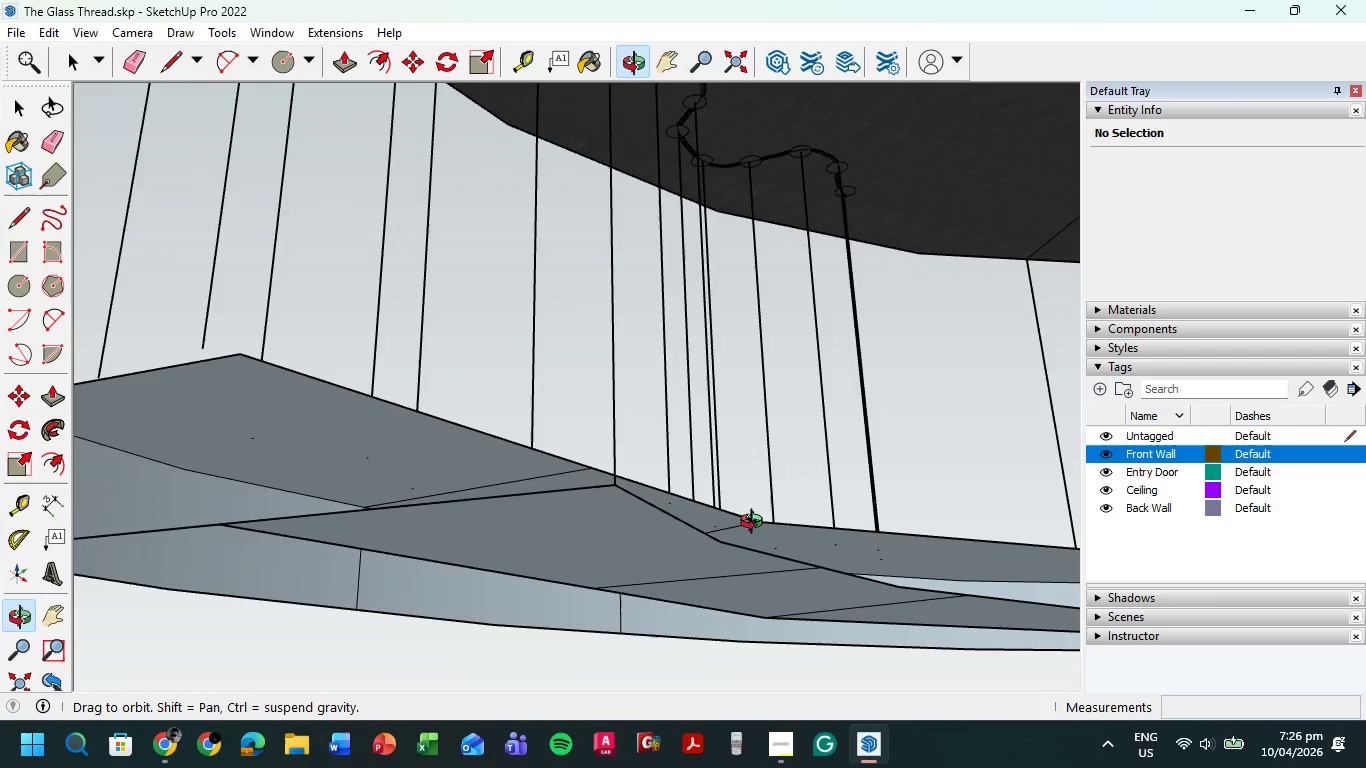 
scroll: coordinate [683, 529], scroll_direction: up, amount: 1.0
 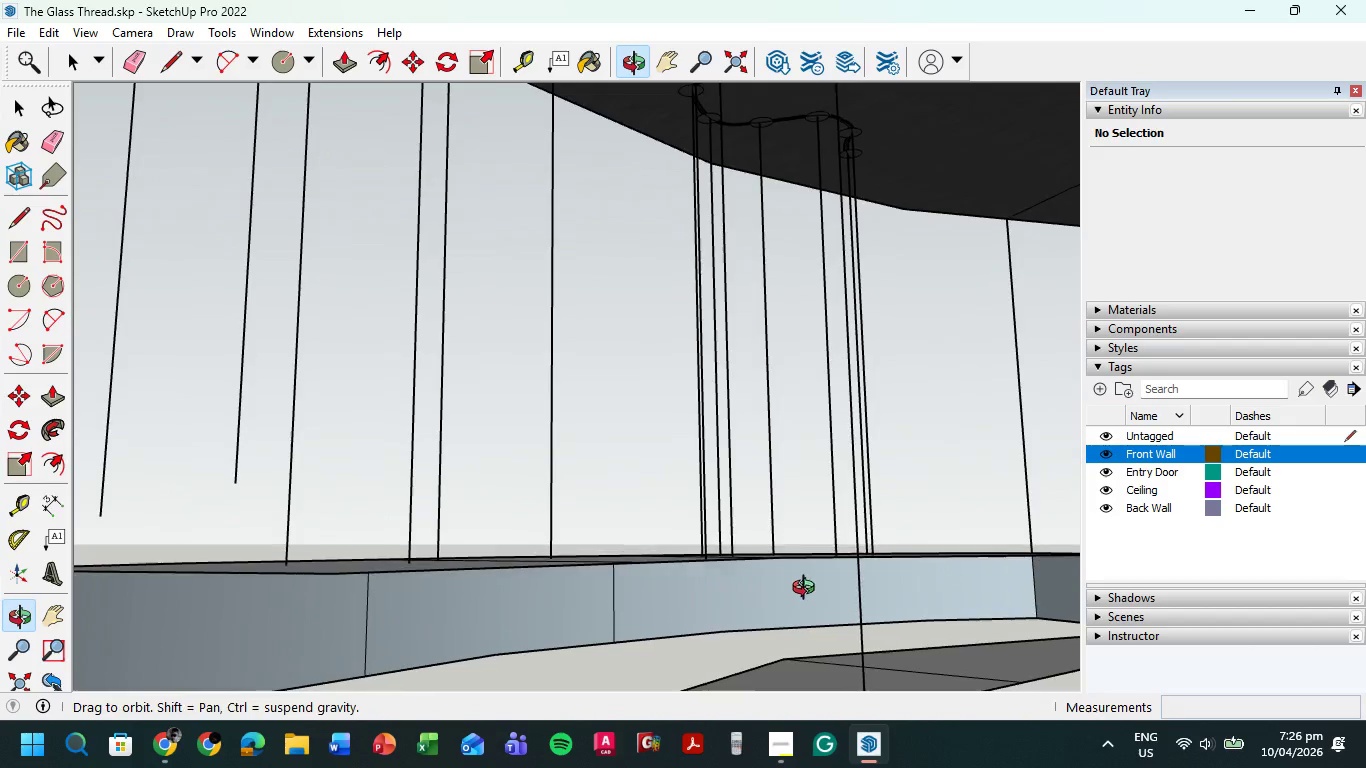 
scroll: coordinate [694, 583], scroll_direction: down, amount: 2.0
 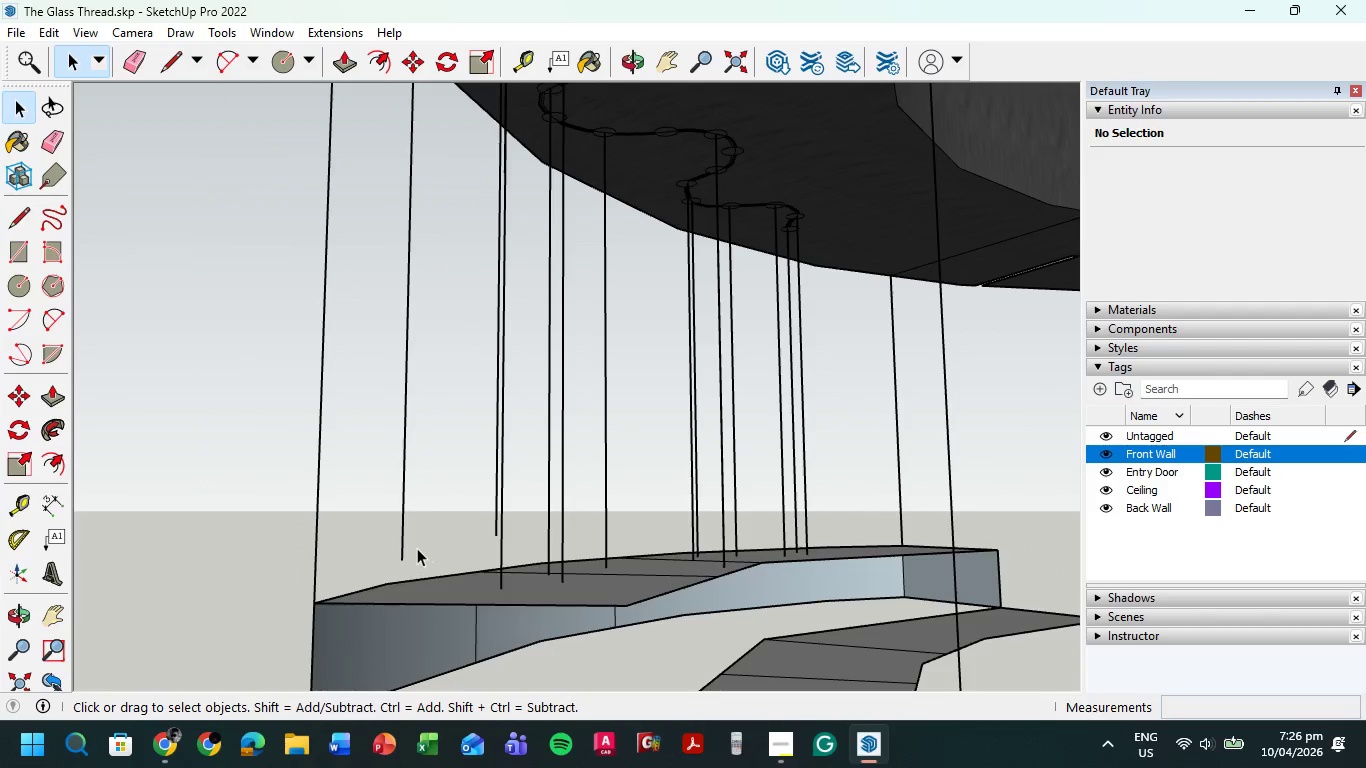 
left_click([404, 538])
 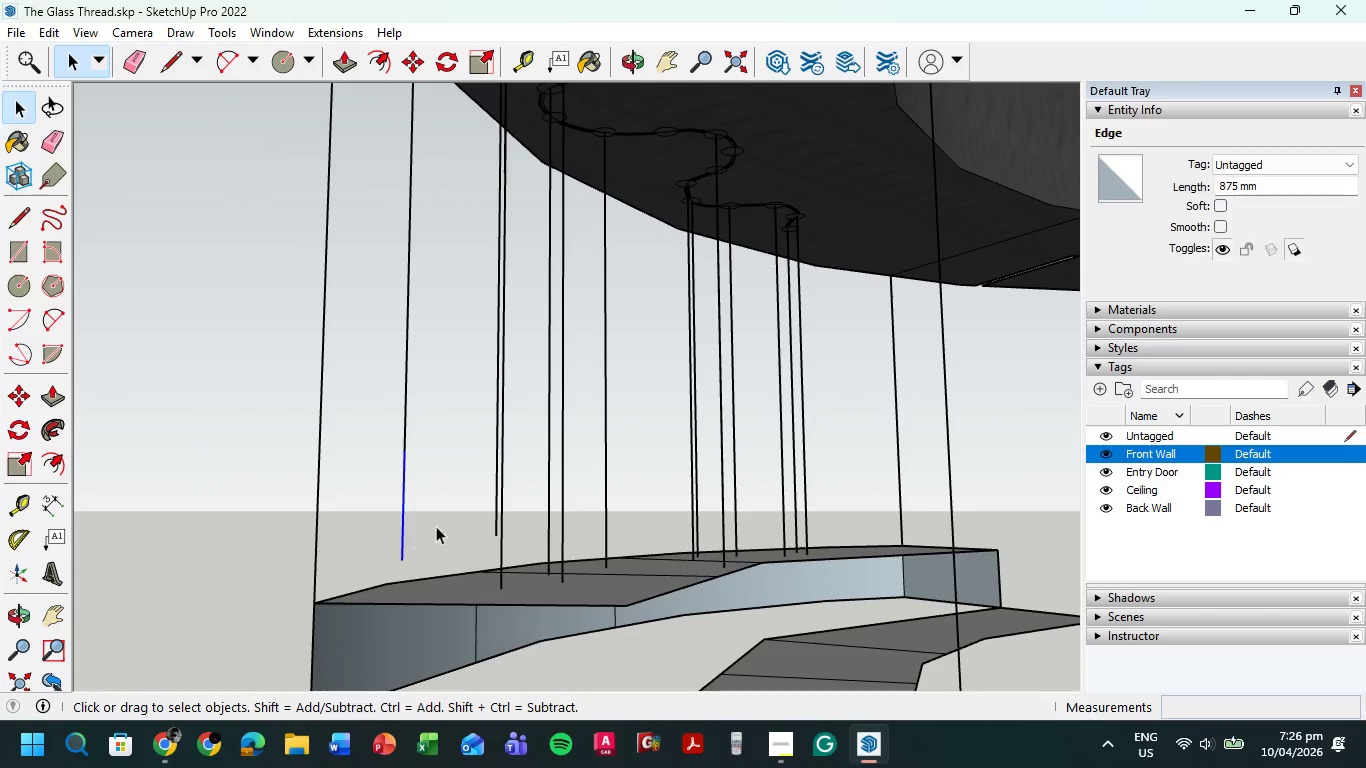 
key(Delete)
 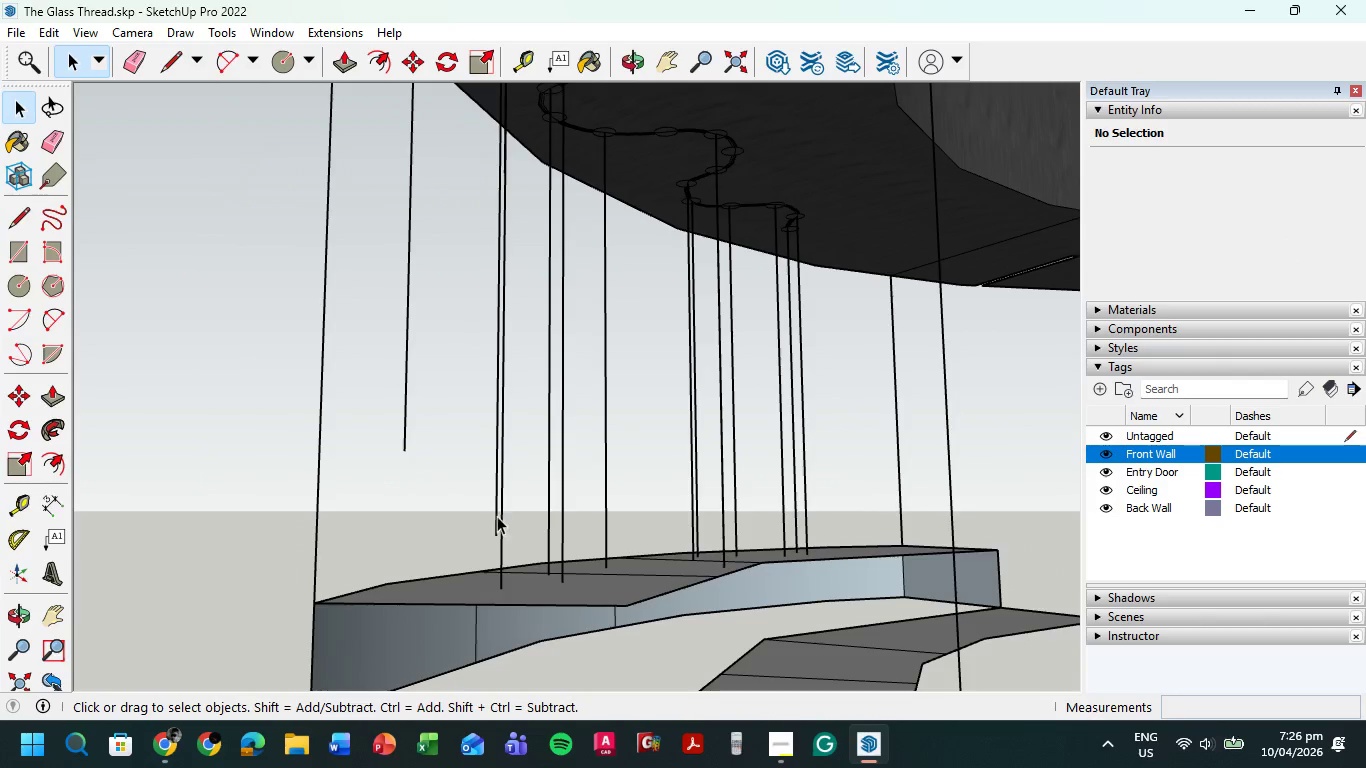 
left_click([495, 515])
 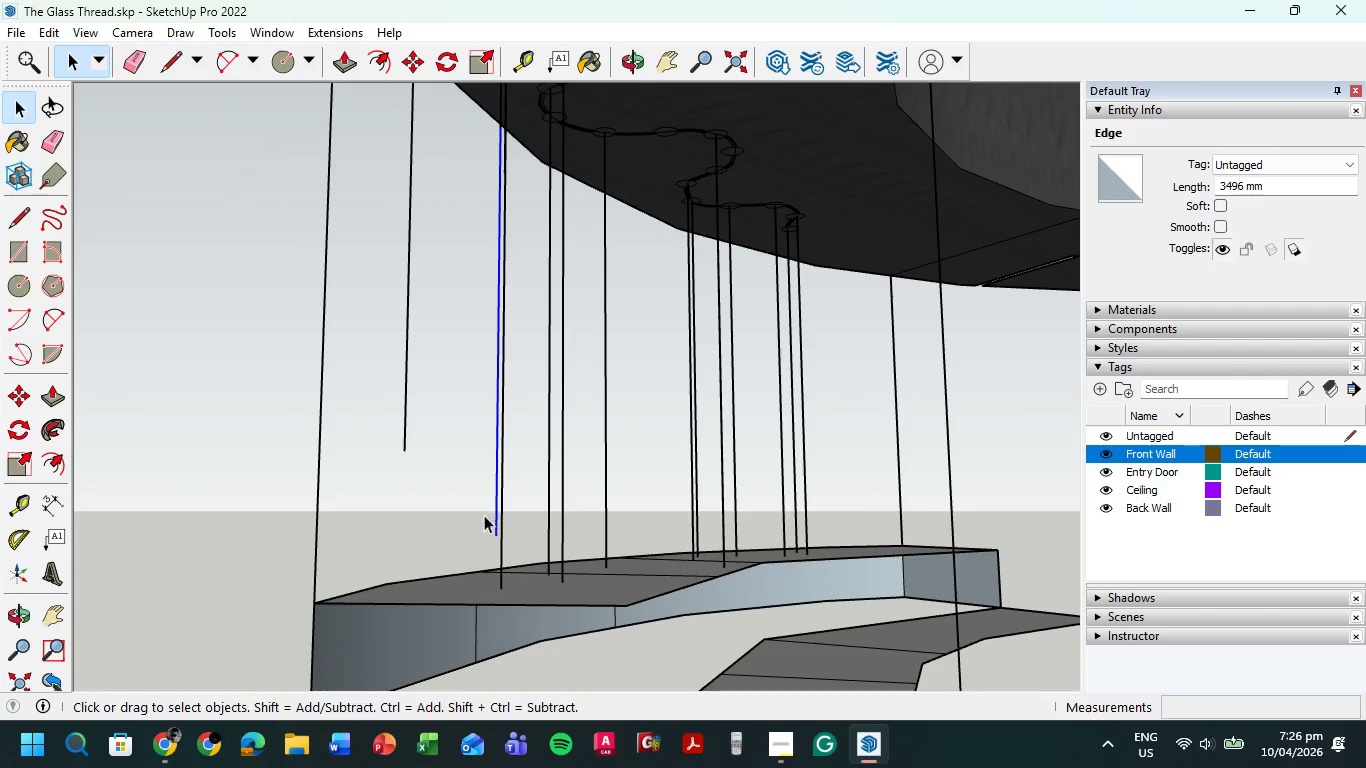 
key(Delete)
 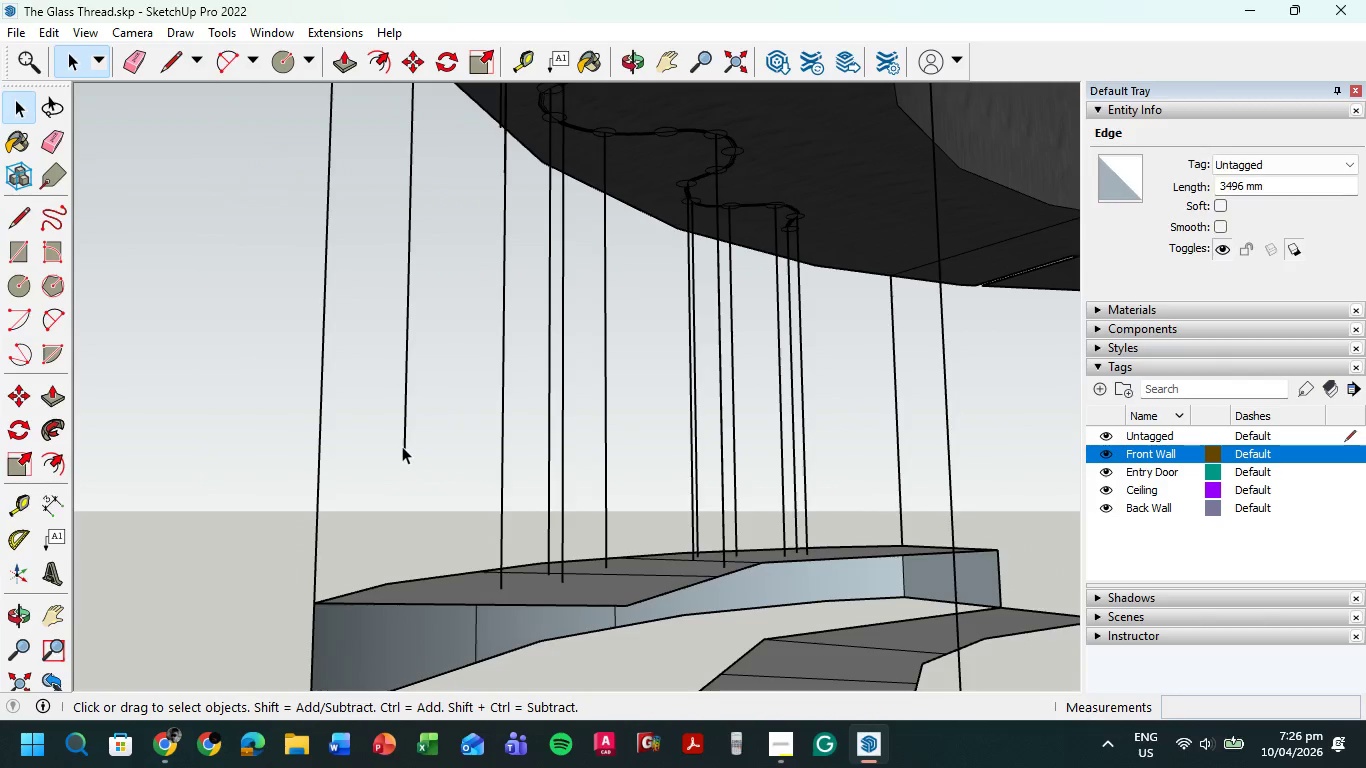 
left_click([402, 445])
 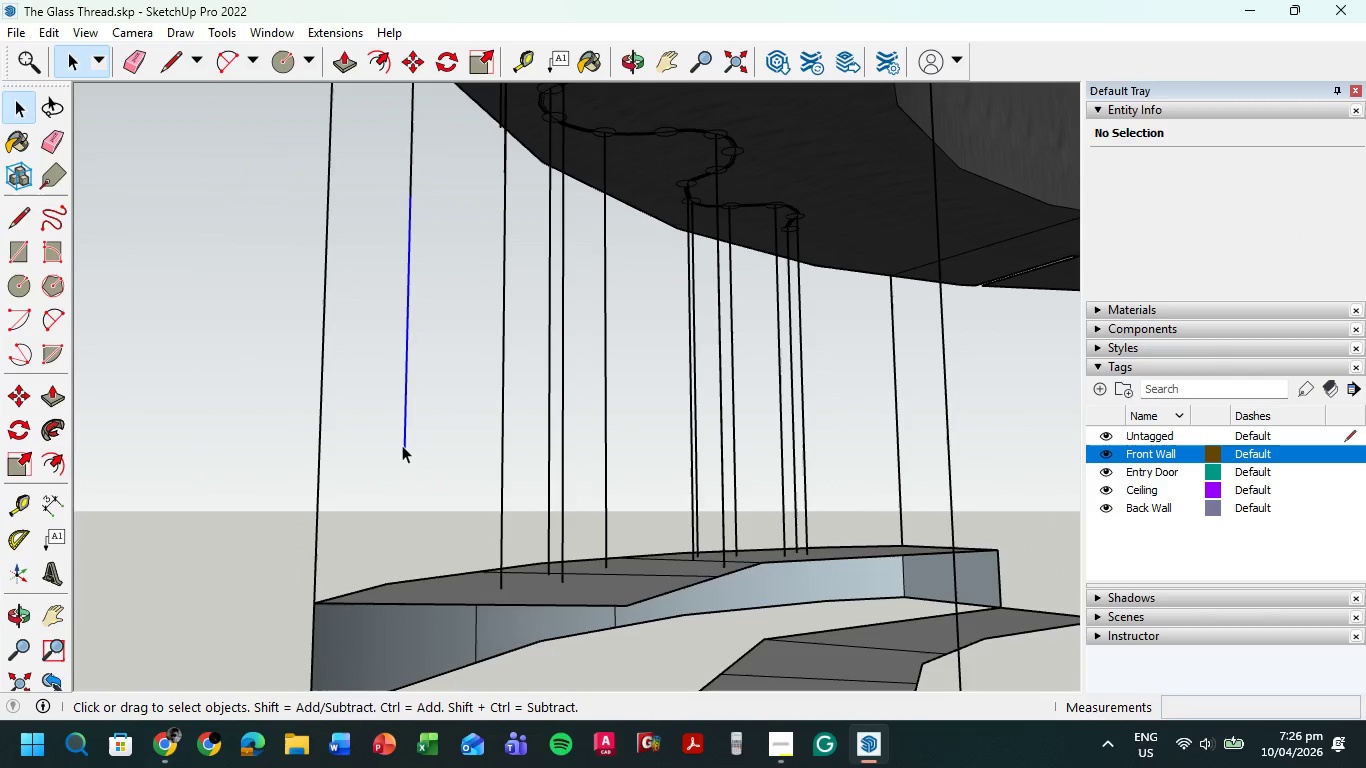 
key(Delete)
 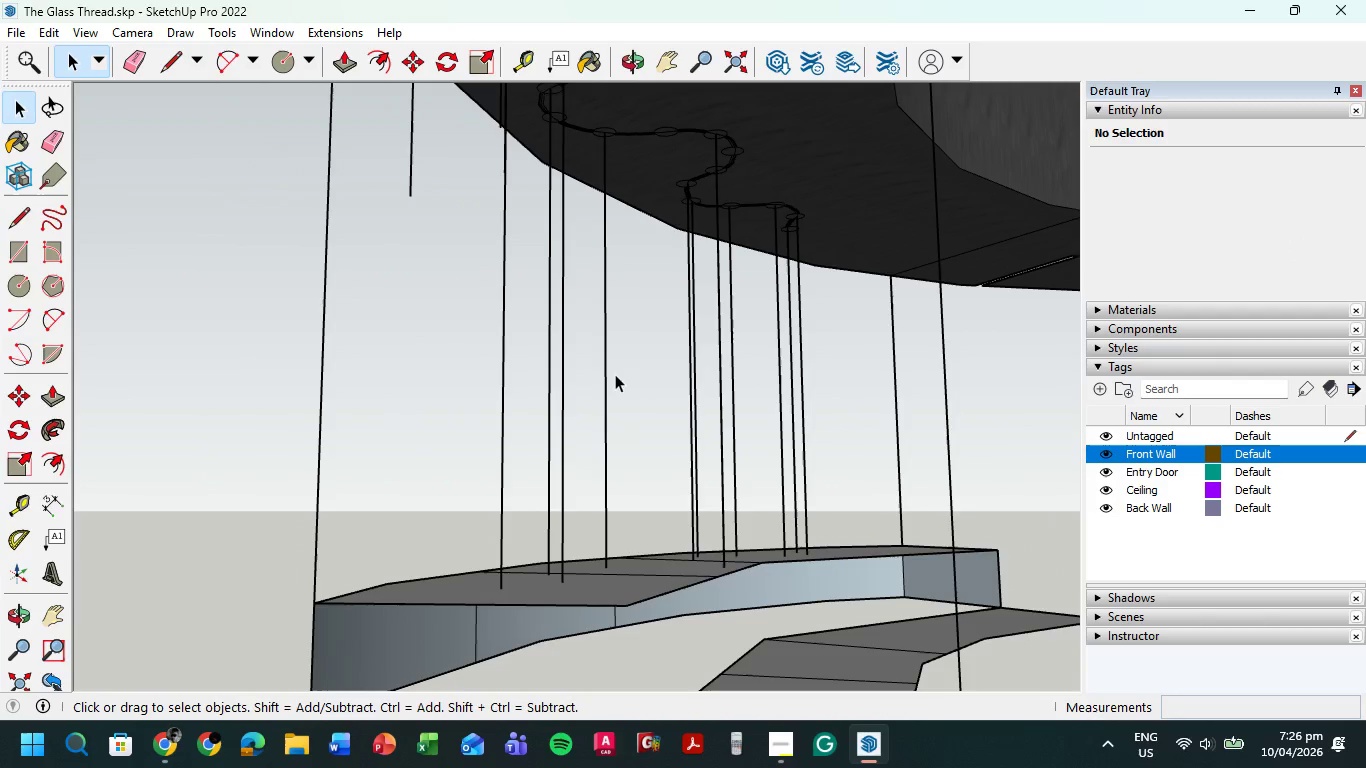 
hold_key(key=ShiftLeft, duration=0.42)
 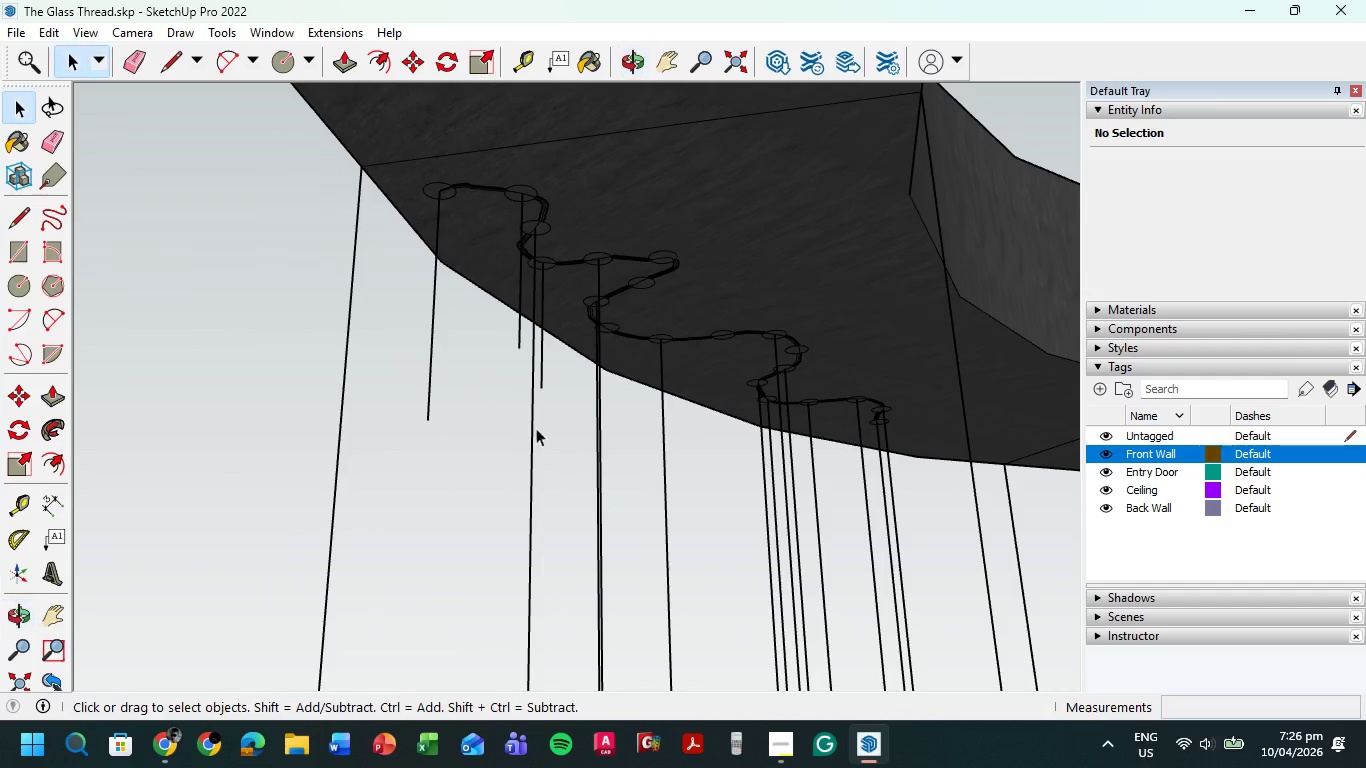 
scroll: coordinate [490, 276], scroll_direction: up, amount: 7.0
 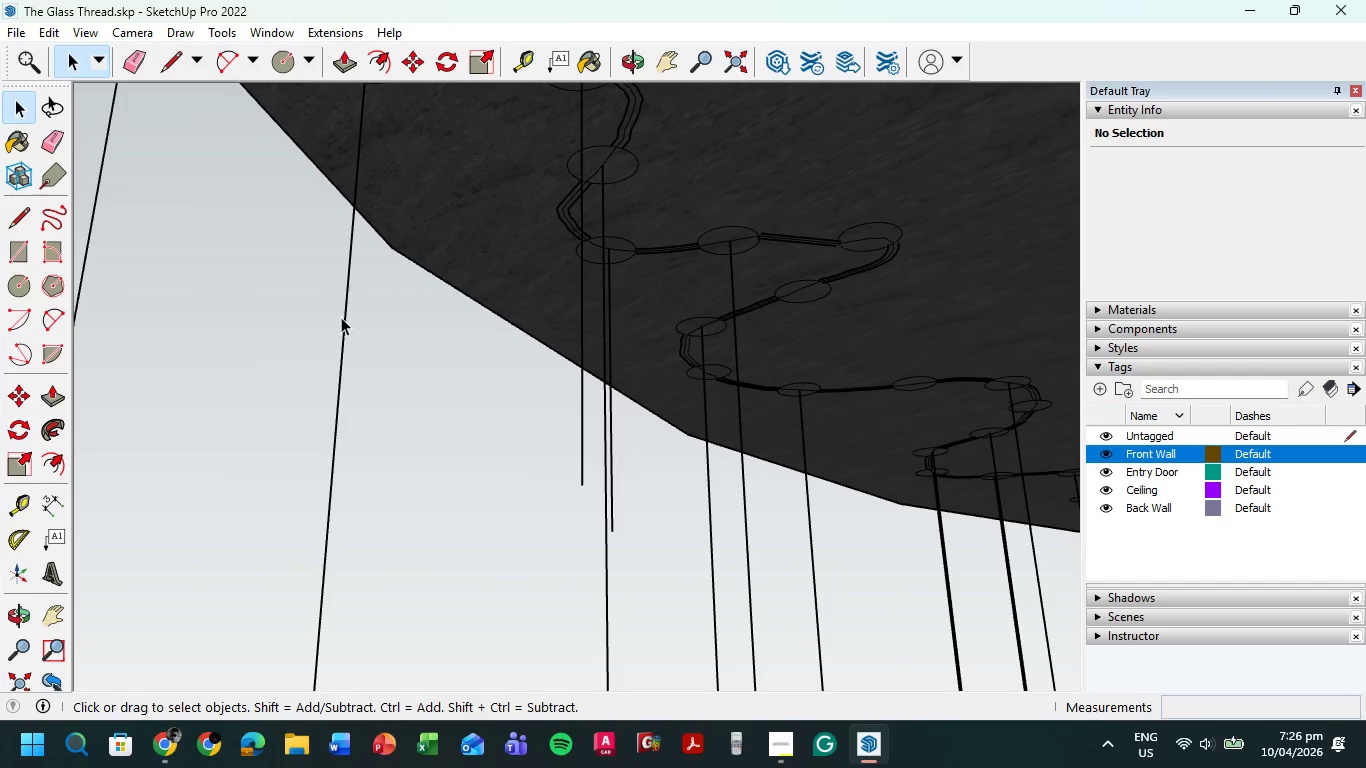 
left_click([344, 317])
 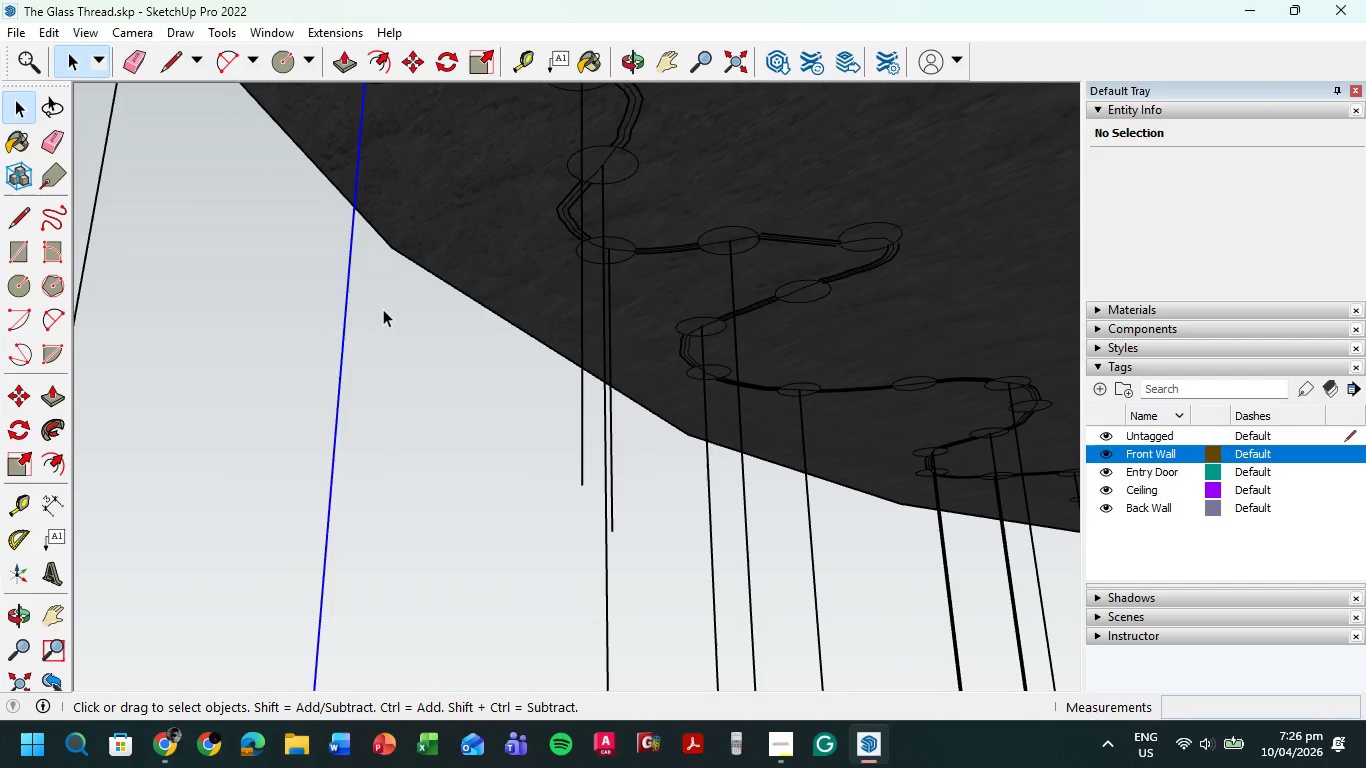 
key(Delete)
 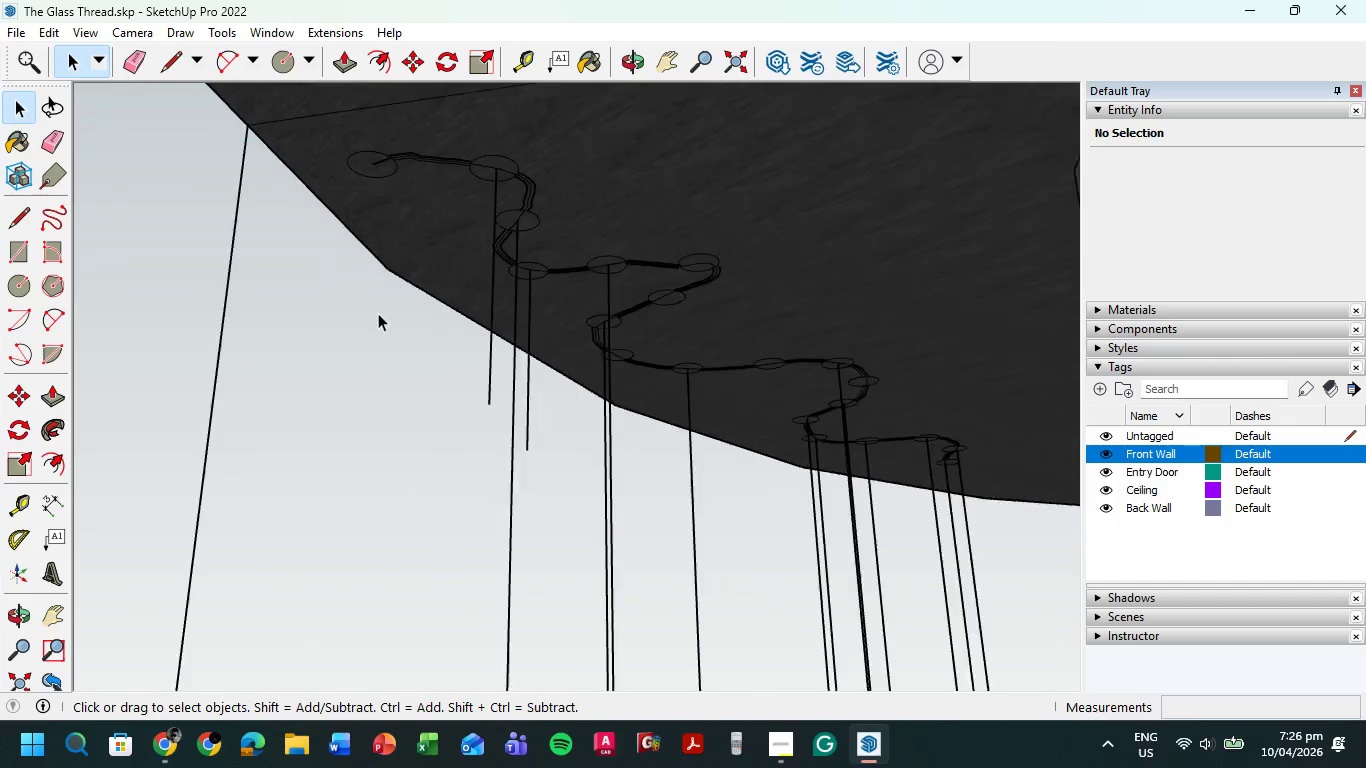 
scroll: coordinate [377, 314], scroll_direction: down, amount: 4.0
 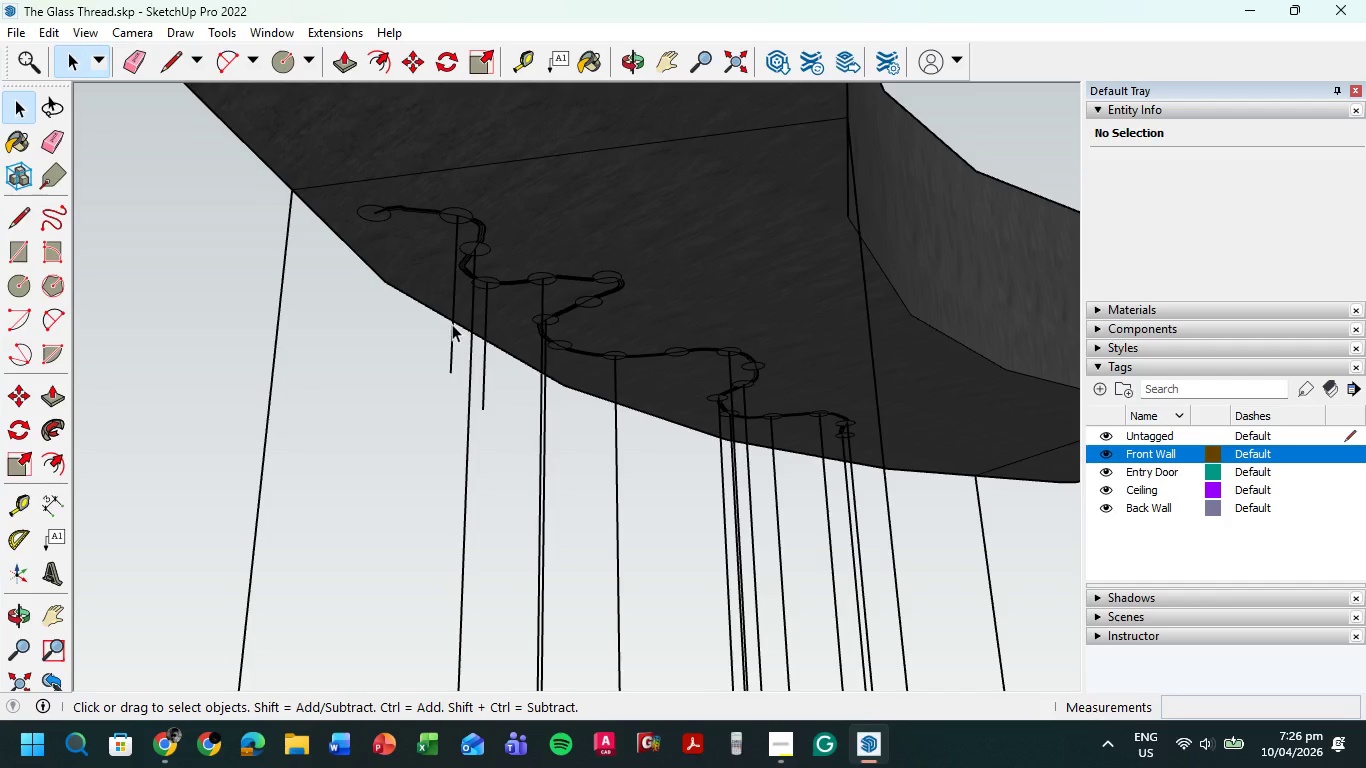 
left_click([452, 325])
 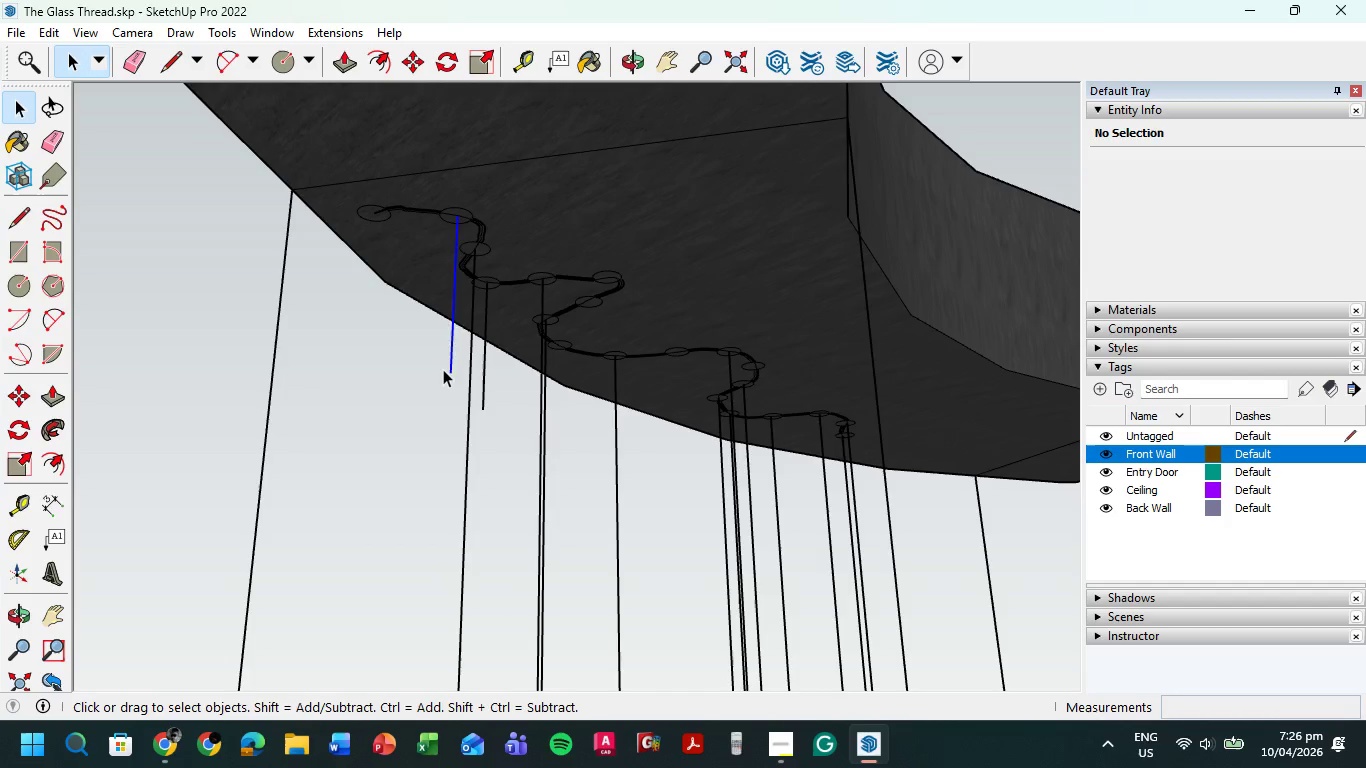 
key(Delete)
 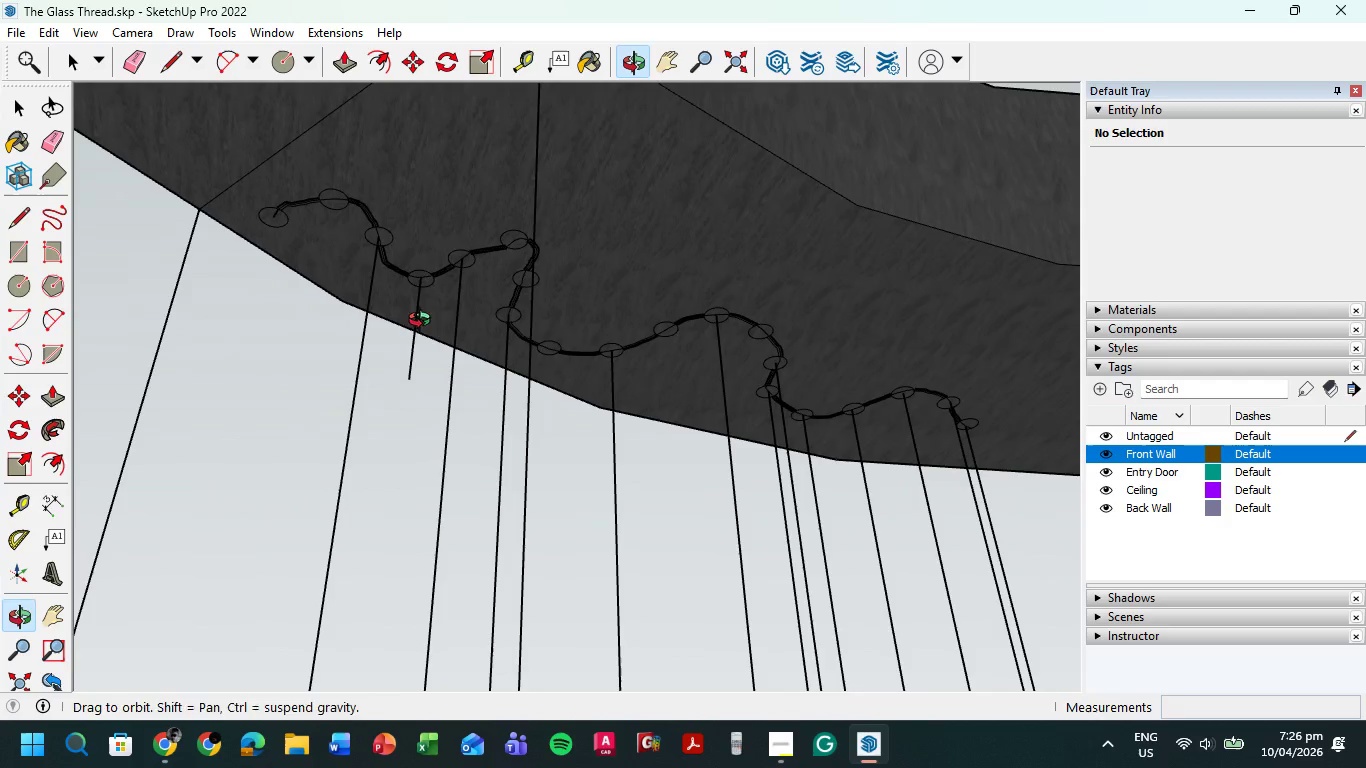 
left_click([411, 346])
 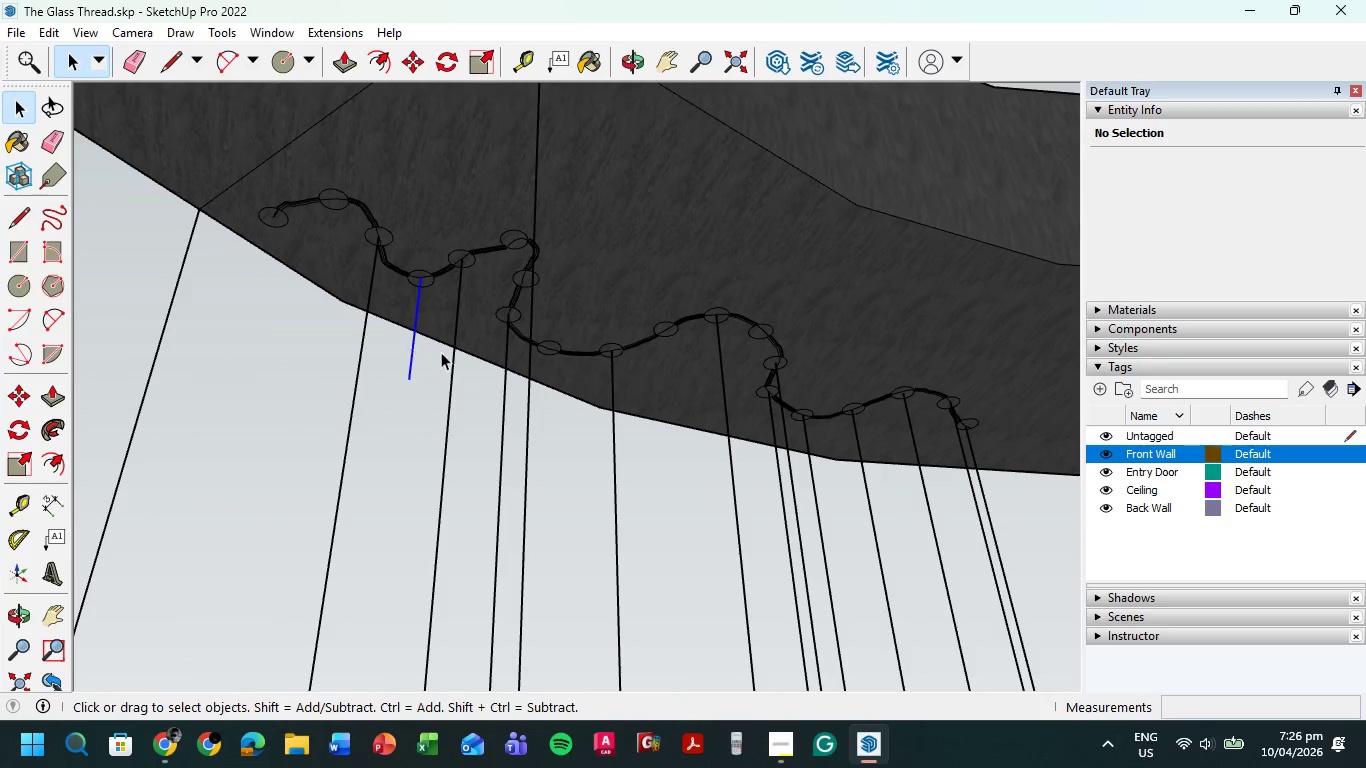 
key(Delete)
 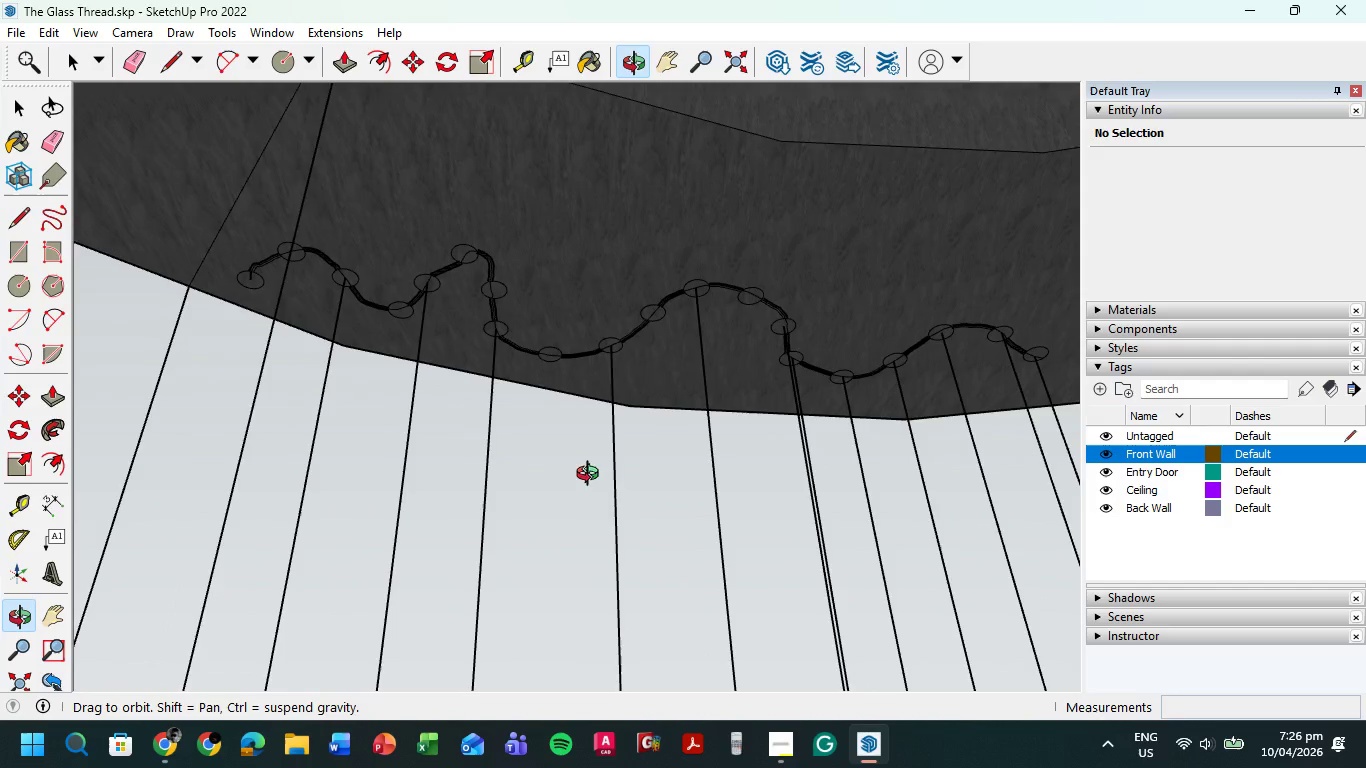 
scroll: coordinate [861, 433], scroll_direction: down, amount: 3.0
 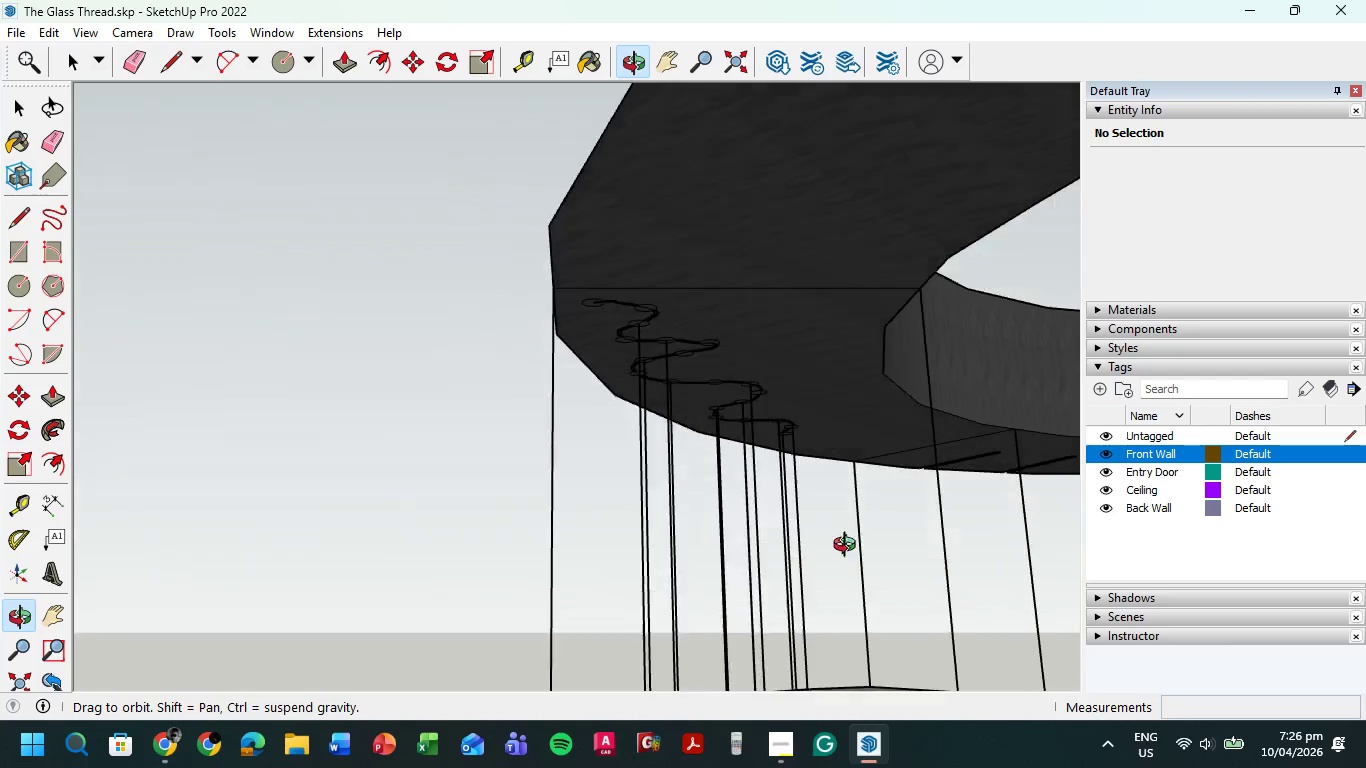 
hold_key(key=ShiftLeft, duration=0.34)
 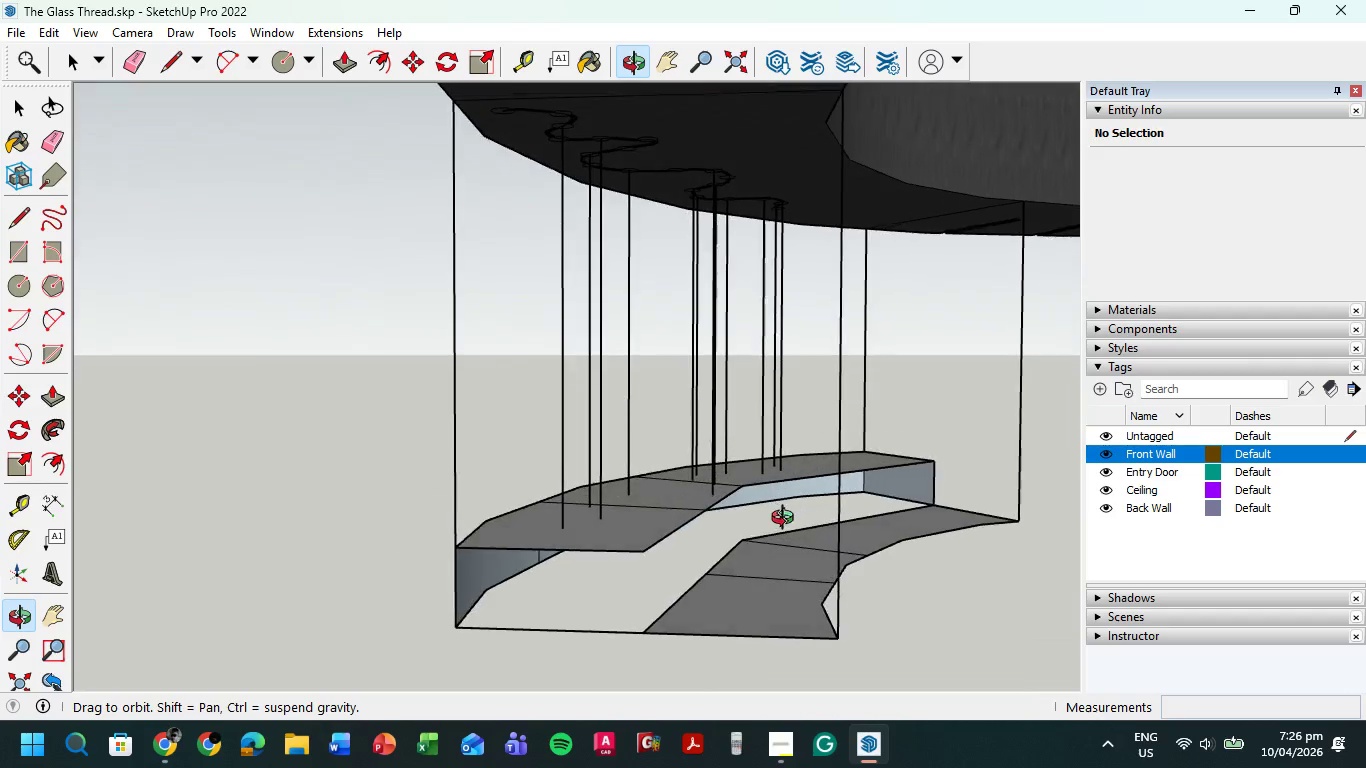 
hold_key(key=ShiftLeft, duration=0.31)
 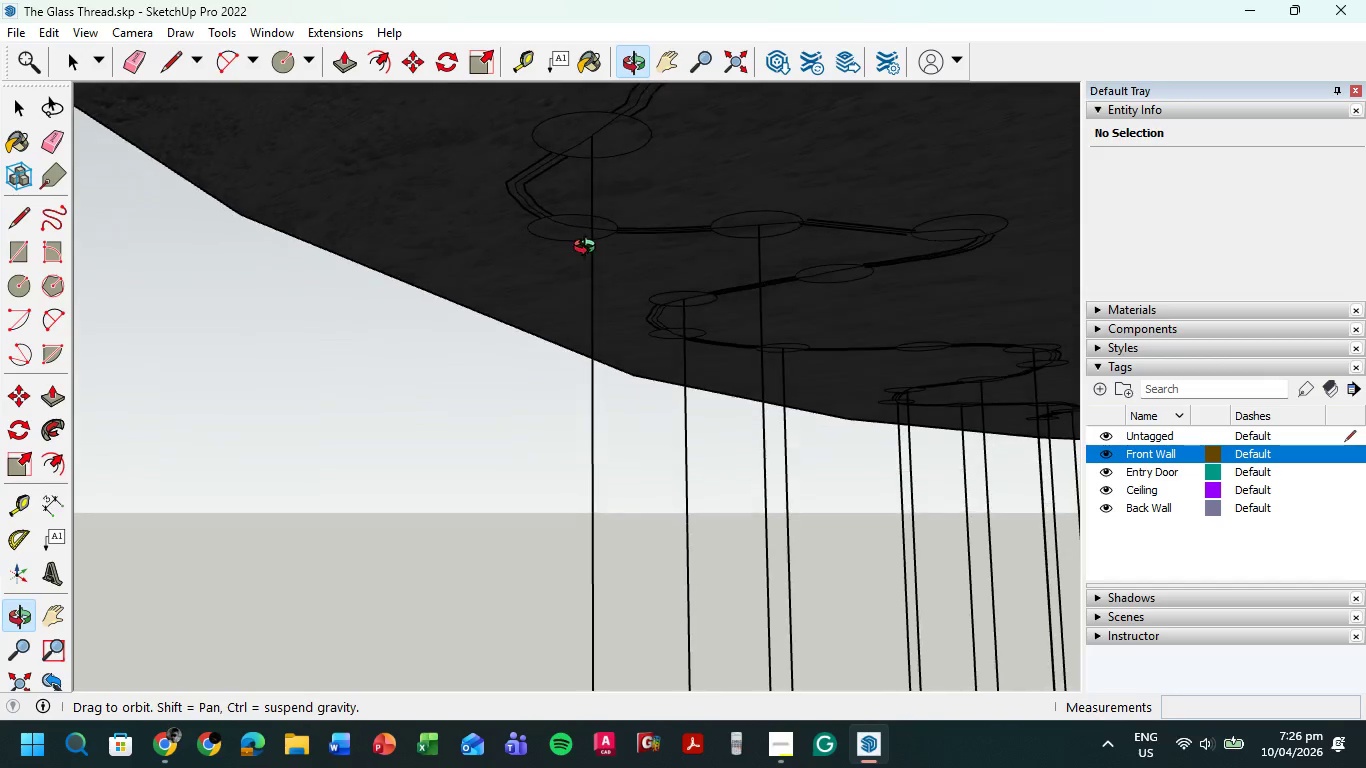 
scroll: coordinate [571, 188], scroll_direction: up, amount: 5.0
 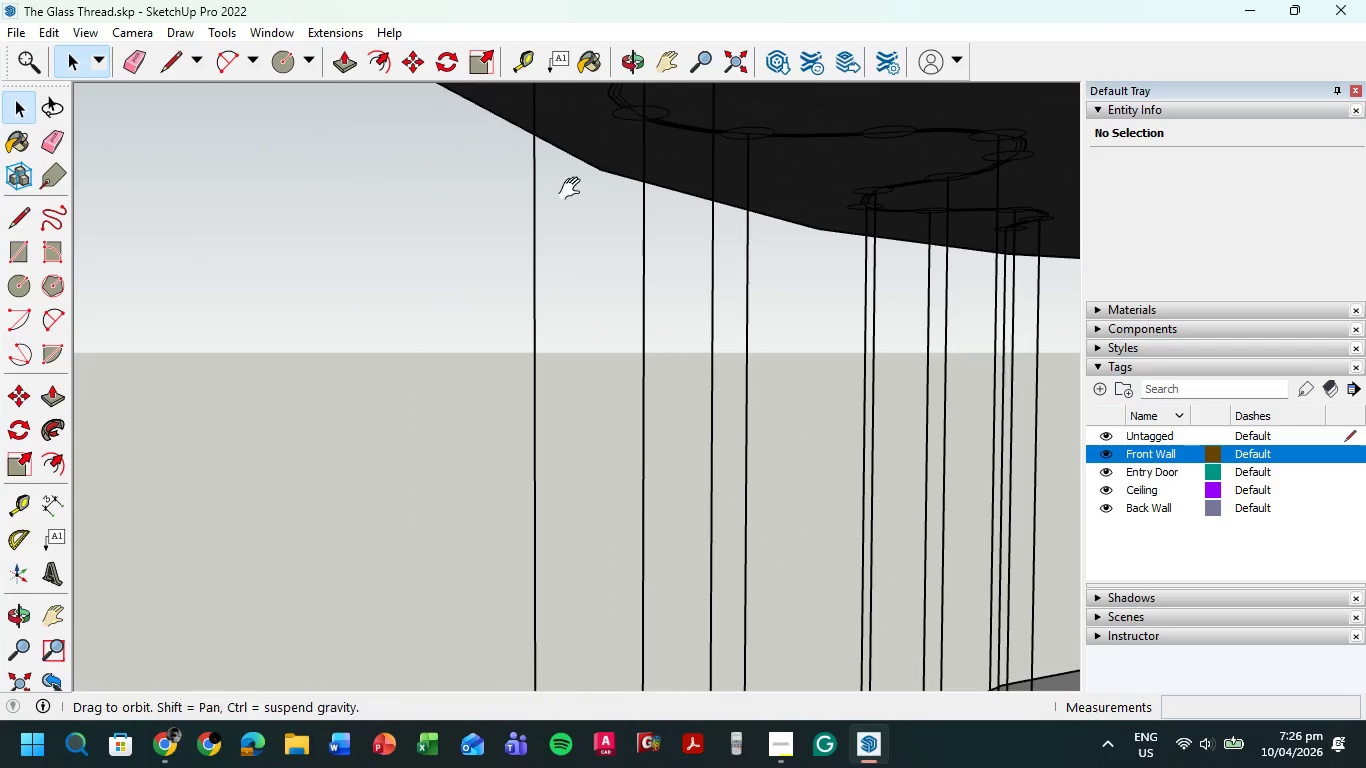 
hold_key(key=ShiftLeft, duration=0.47)
 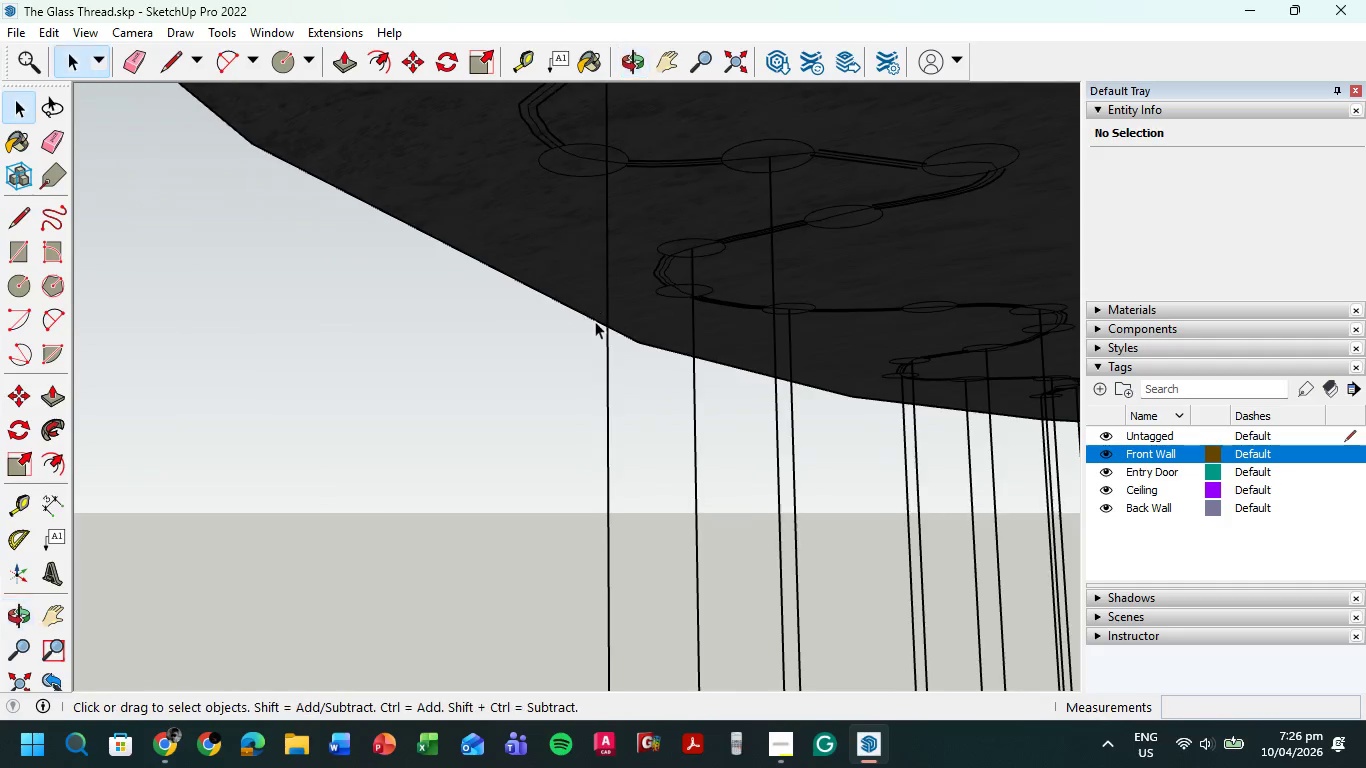 
scroll: coordinate [554, 264], scroll_direction: up, amount: 4.0
 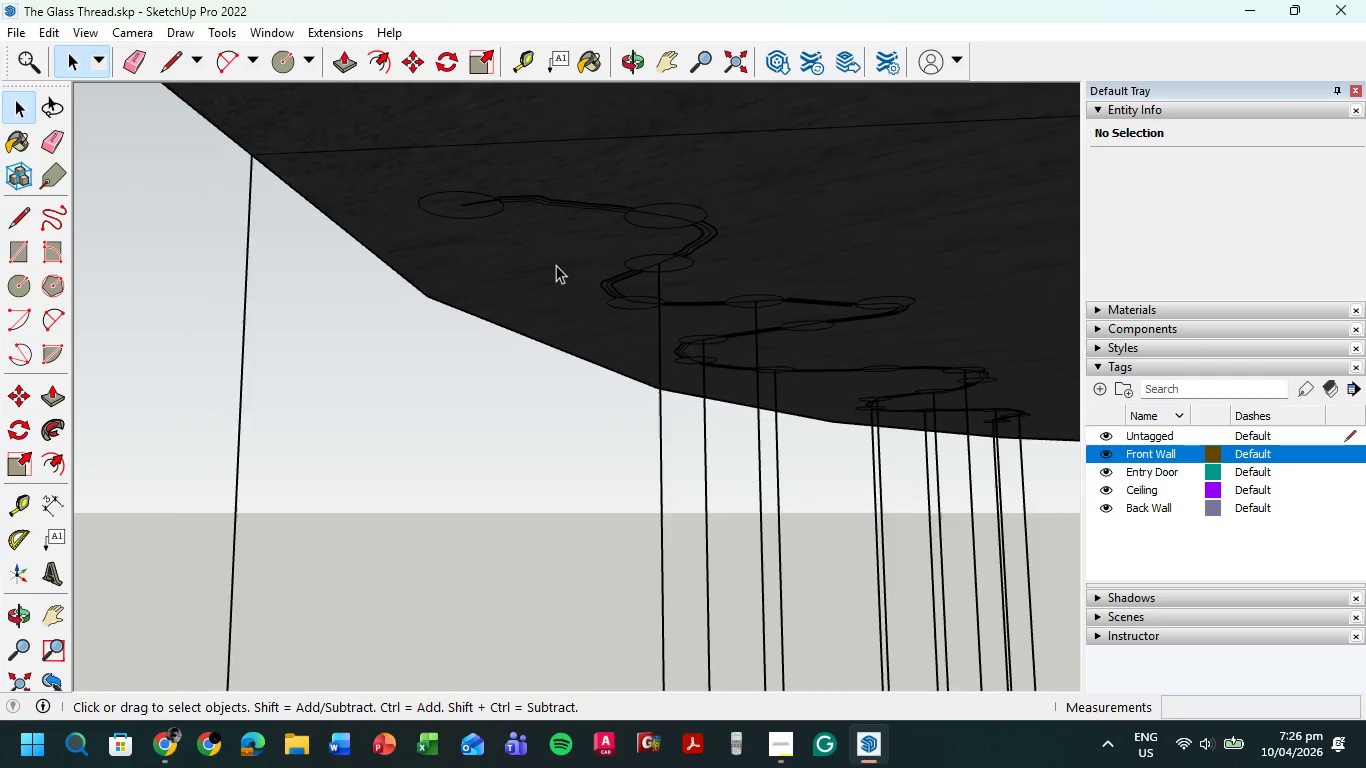 
scroll: coordinate [546, 289], scroll_direction: down, amount: 7.0
 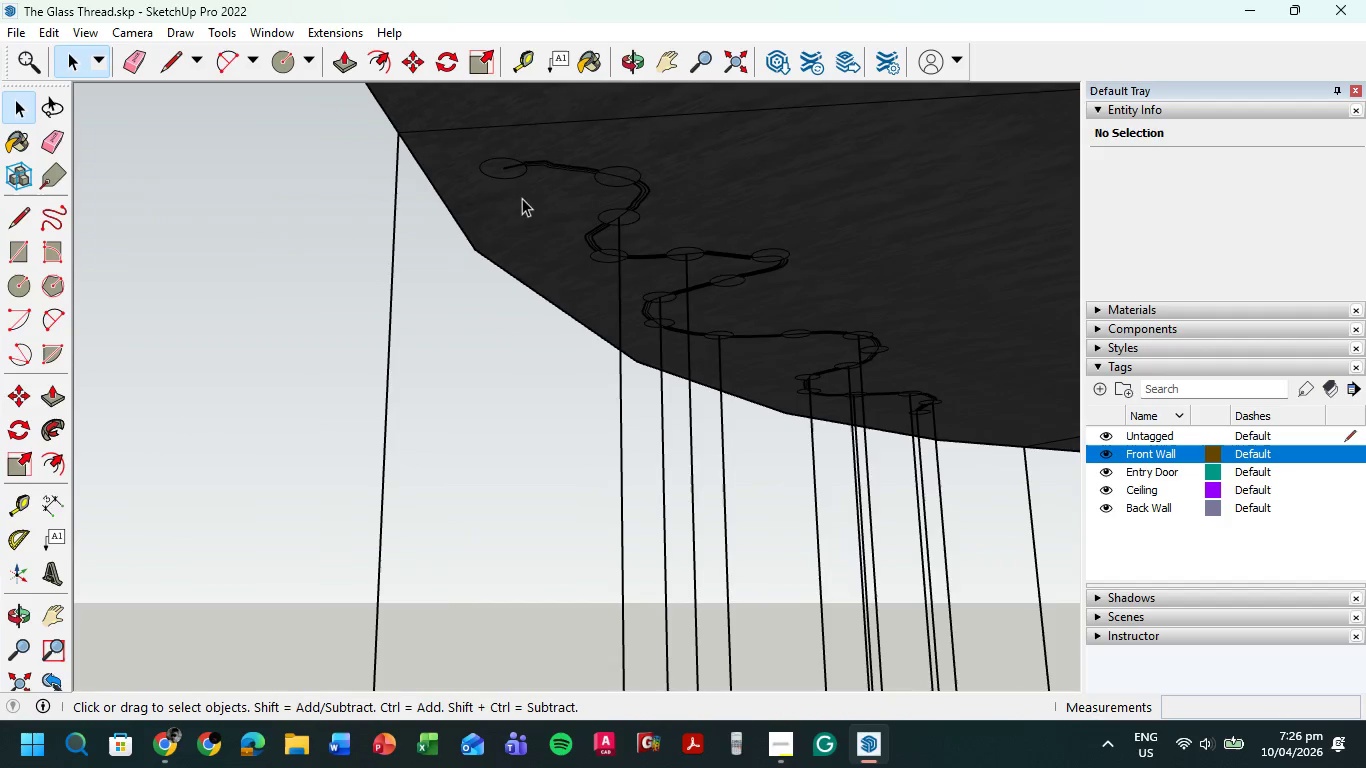 
key(L)
 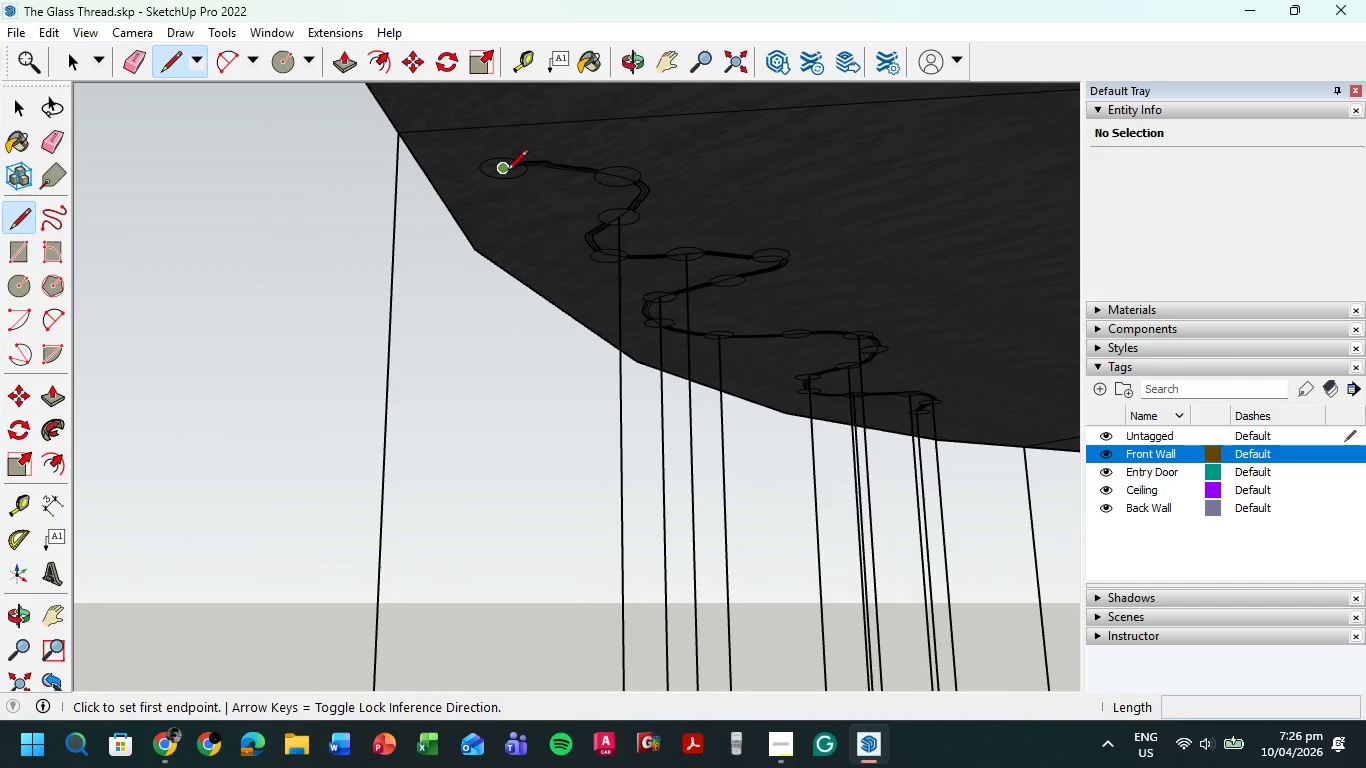 
left_click([507, 172])
 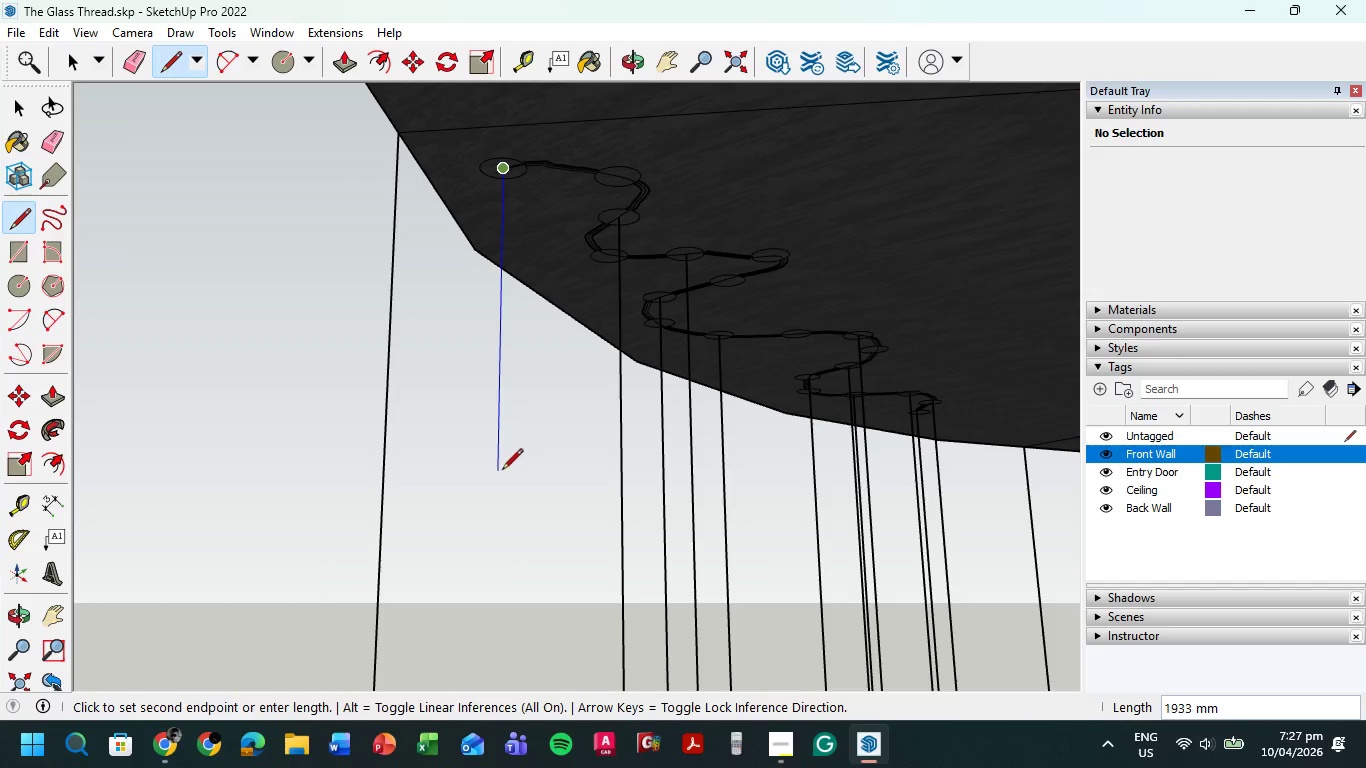 
hold_key(key=ShiftLeft, duration=0.42)
 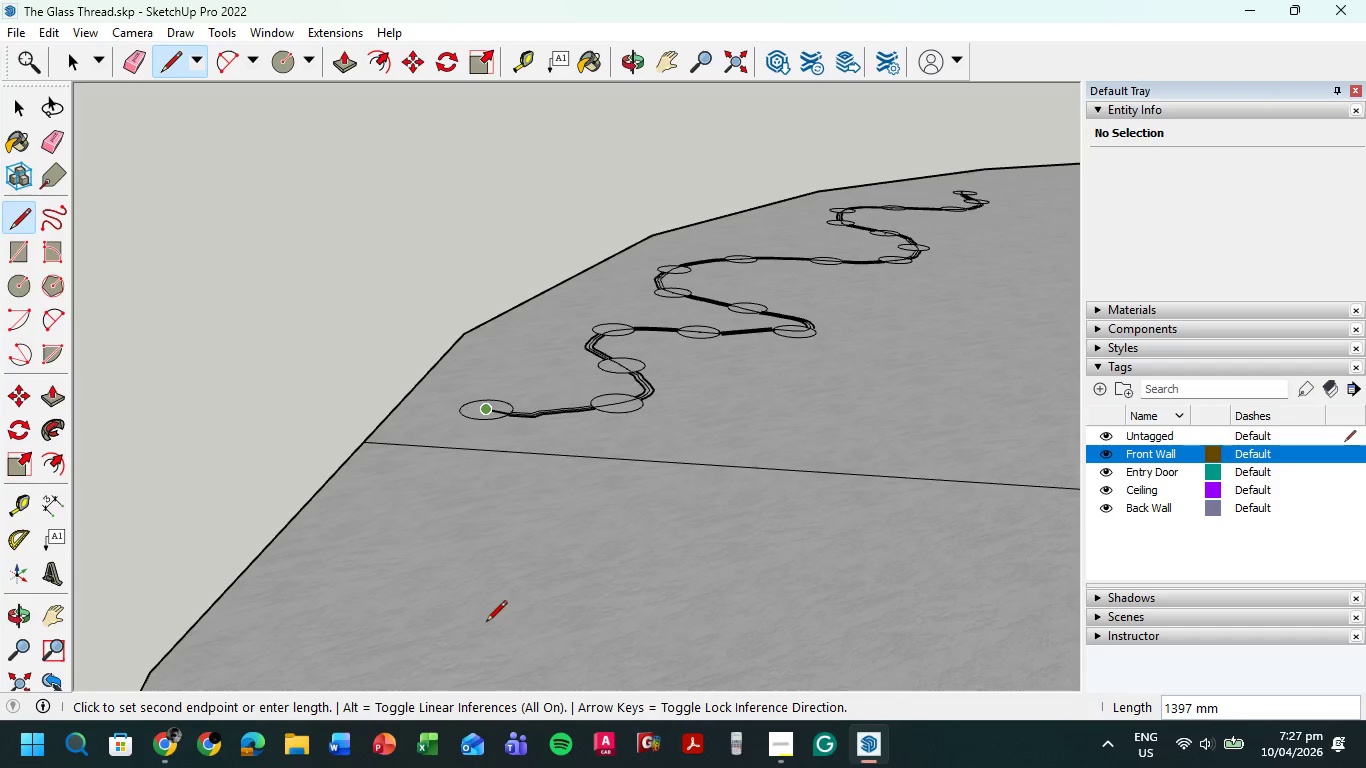 
scroll: coordinate [497, 622], scroll_direction: down, amount: 30.0
 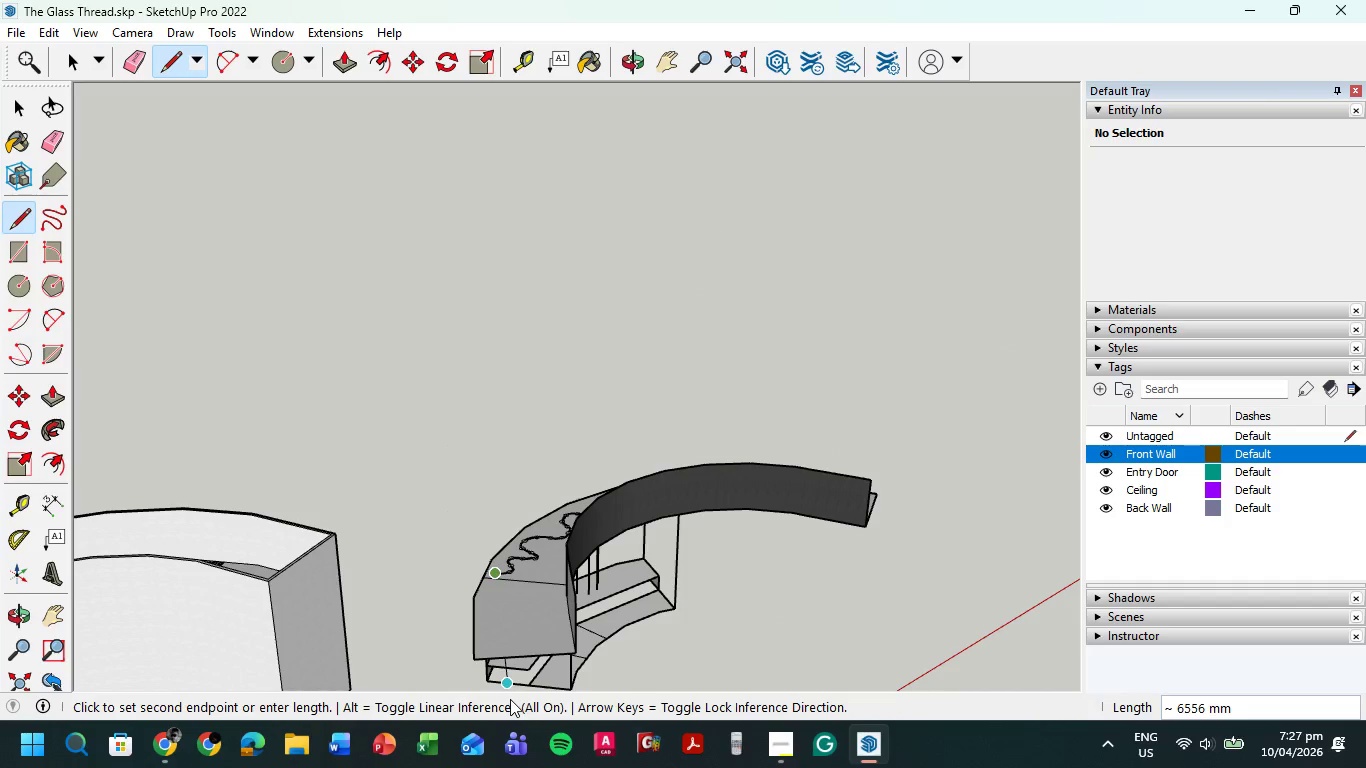 
hold_key(key=ShiftLeft, duration=0.5)
 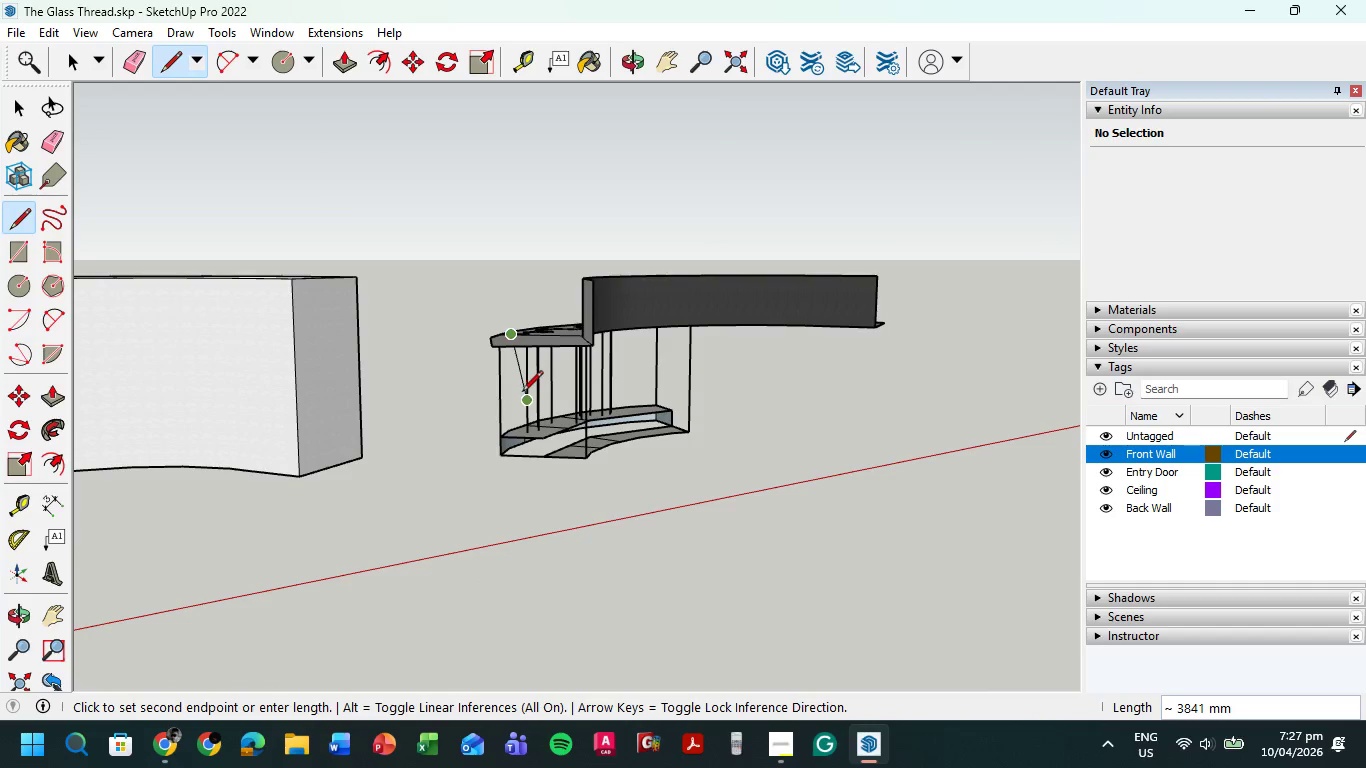 
scroll: coordinate [496, 478], scroll_direction: up, amount: 13.0
 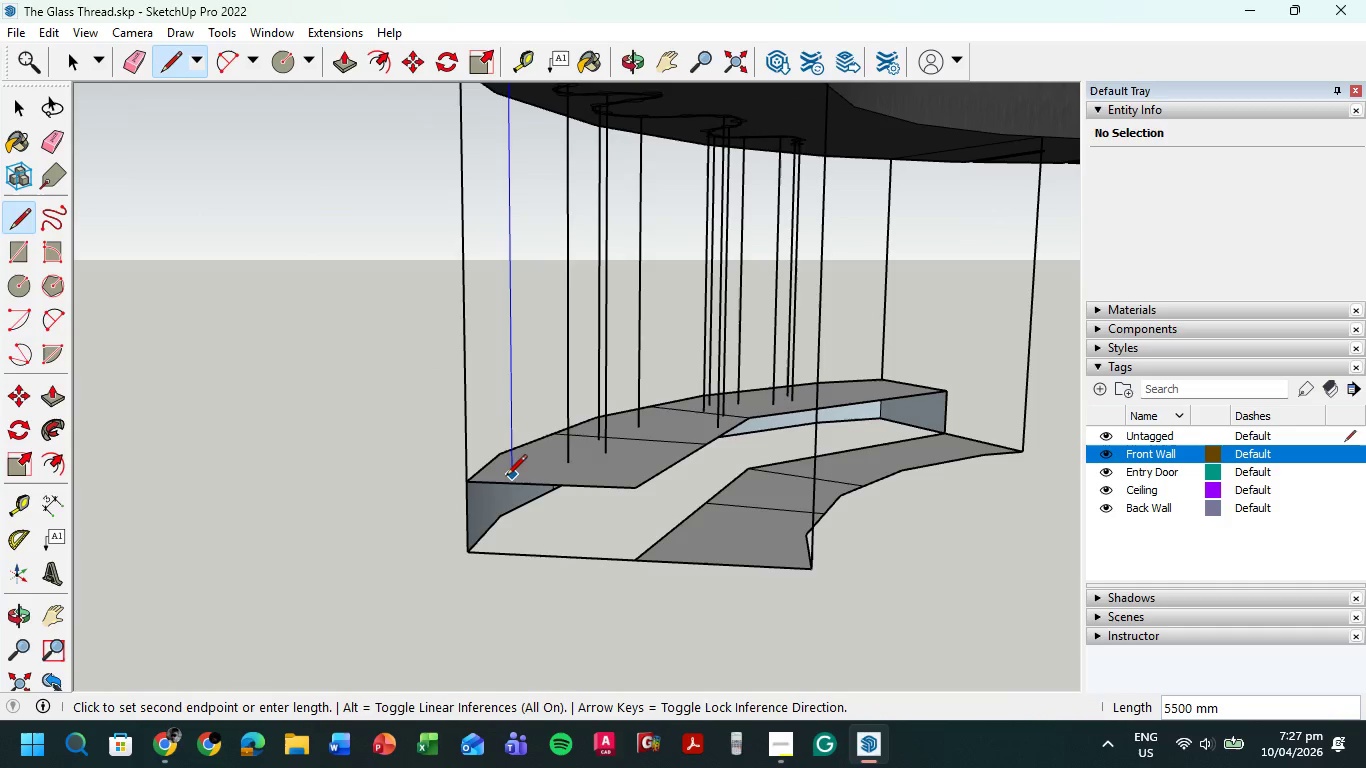 
left_click([506, 477])
 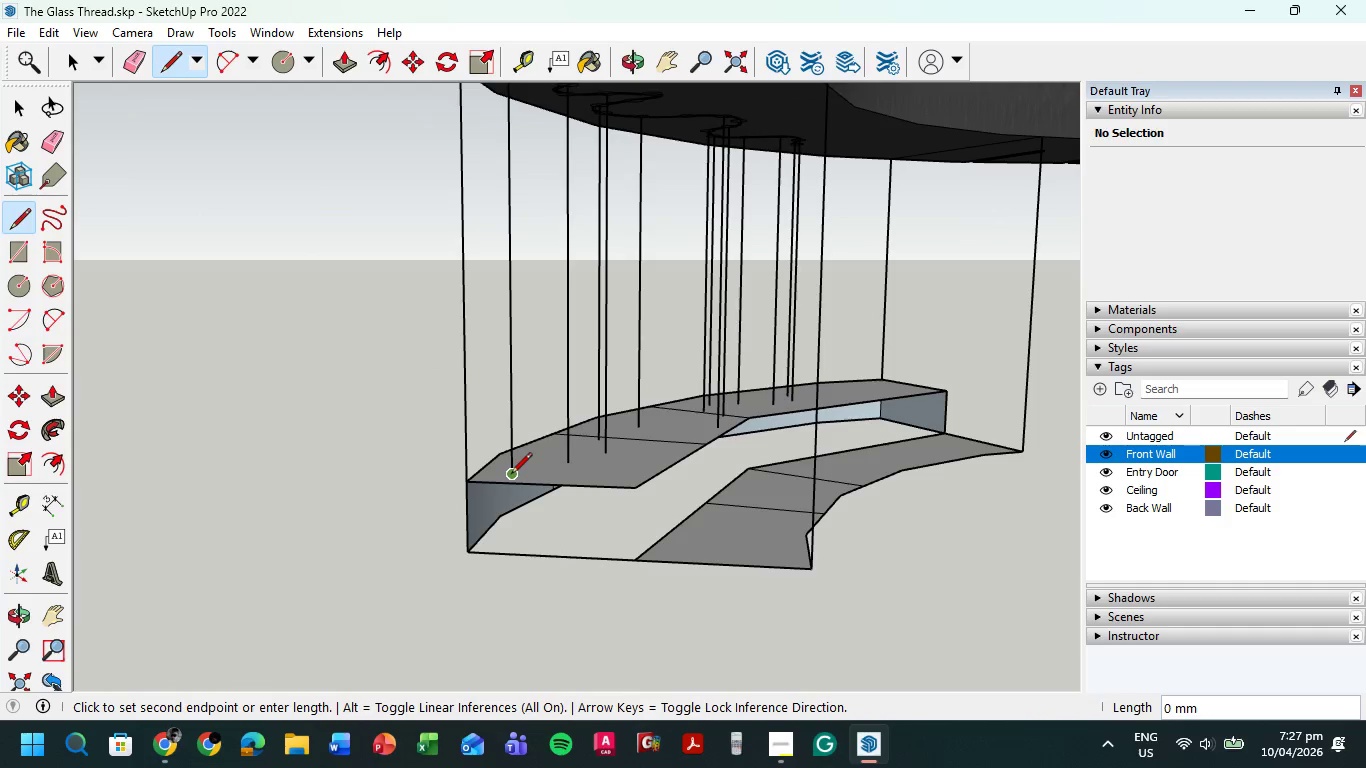 
key(Escape)
 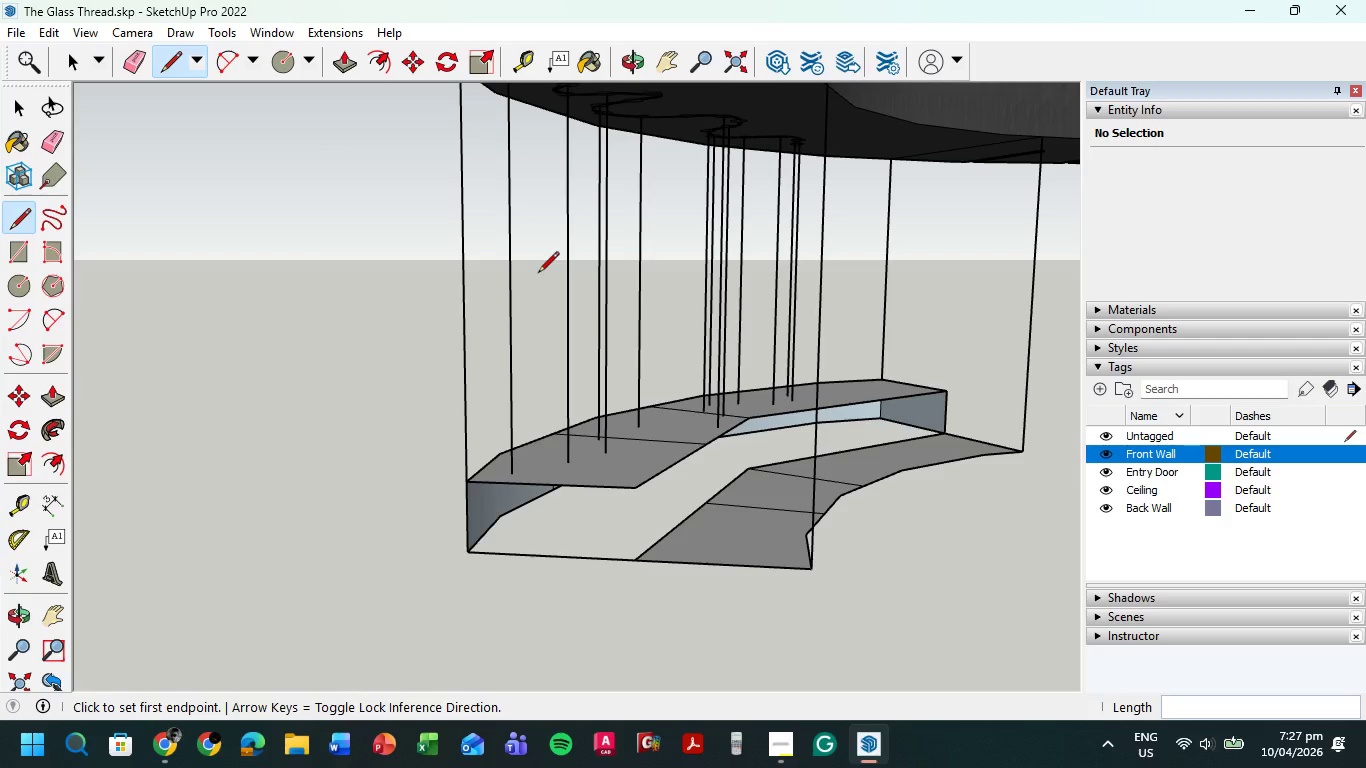 
hold_key(key=ShiftLeft, duration=0.38)
 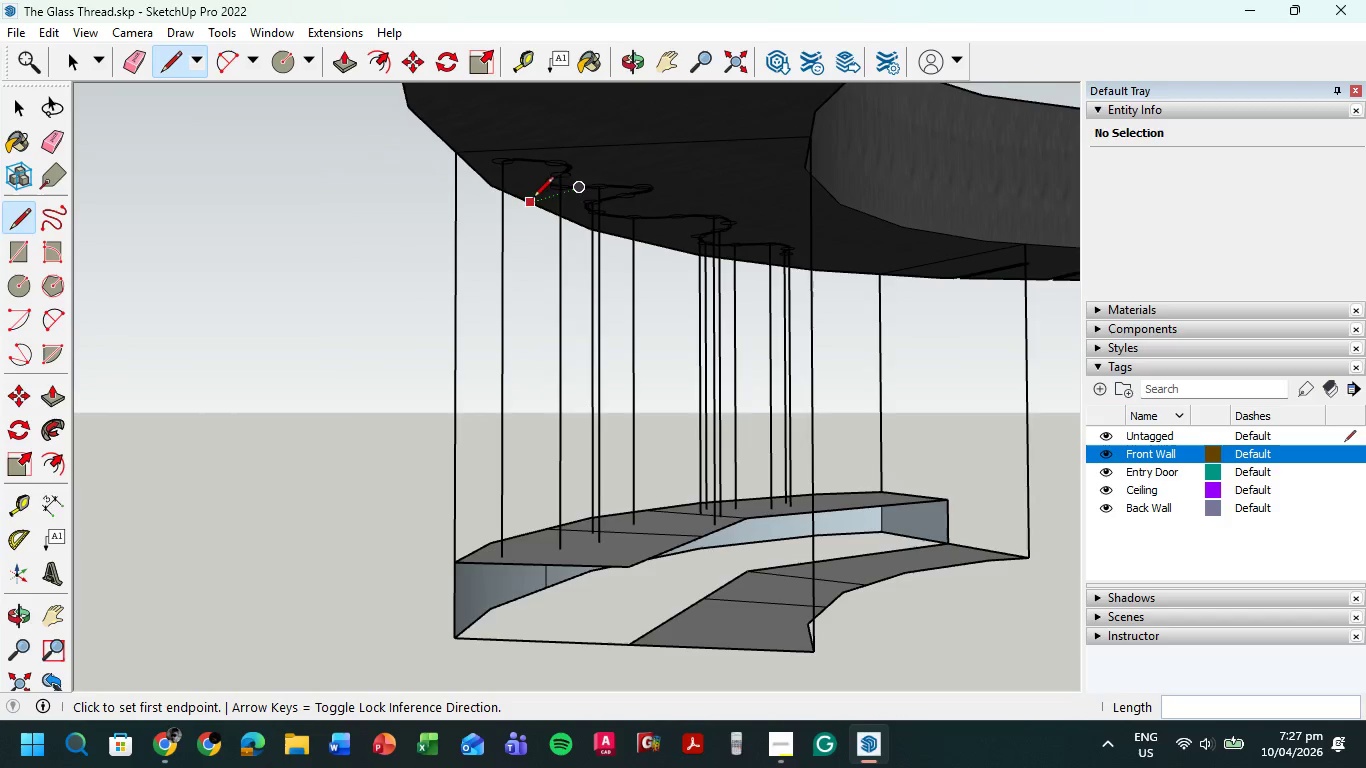 
scroll: coordinate [565, 147], scroll_direction: up, amount: 14.0
 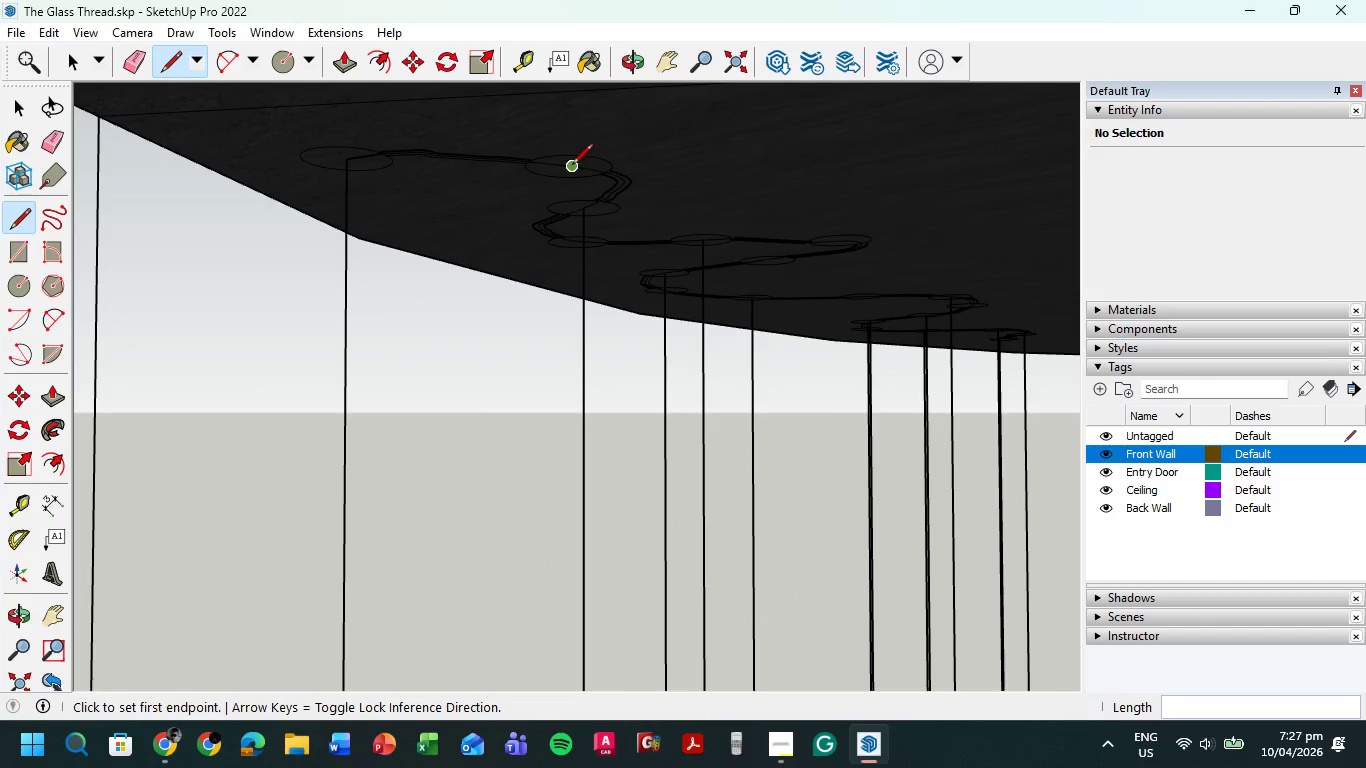 
left_click([572, 166])
 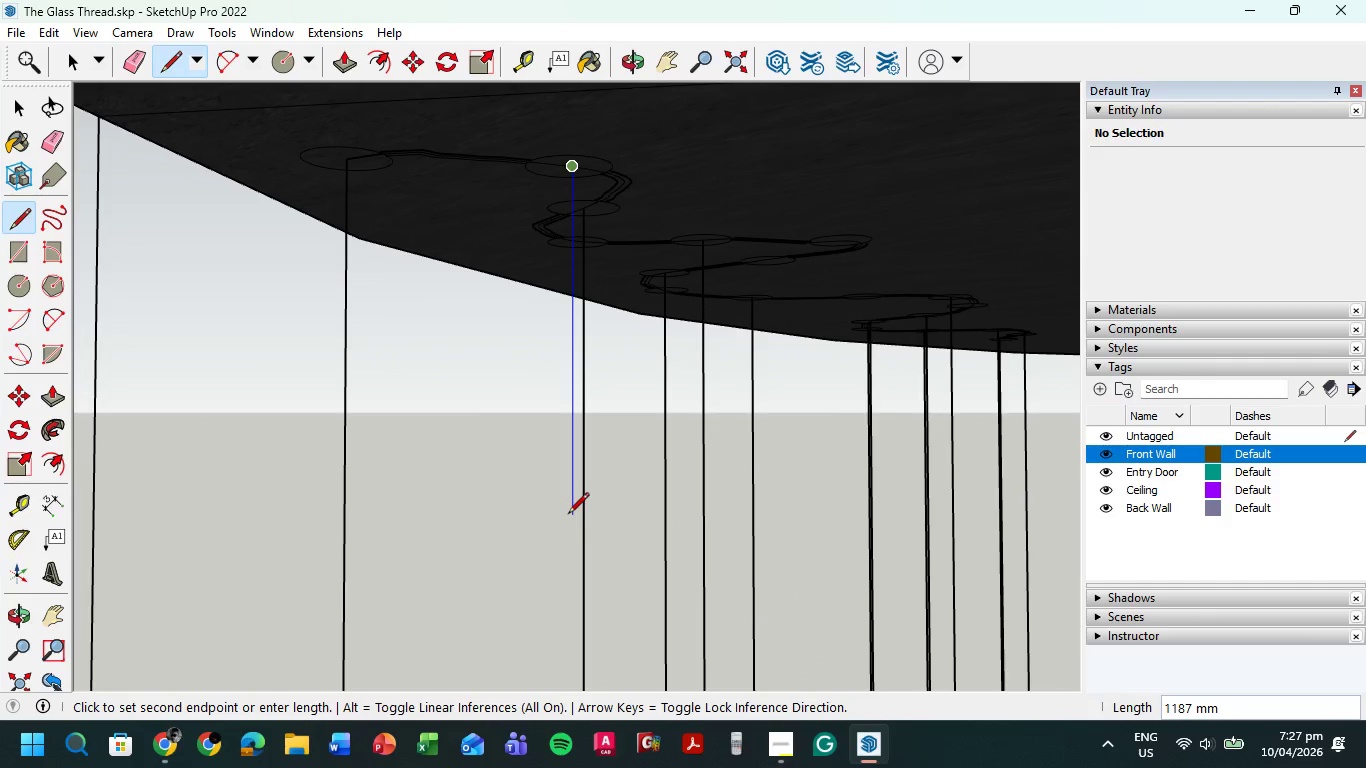 
hold_key(key=ShiftLeft, duration=0.38)
 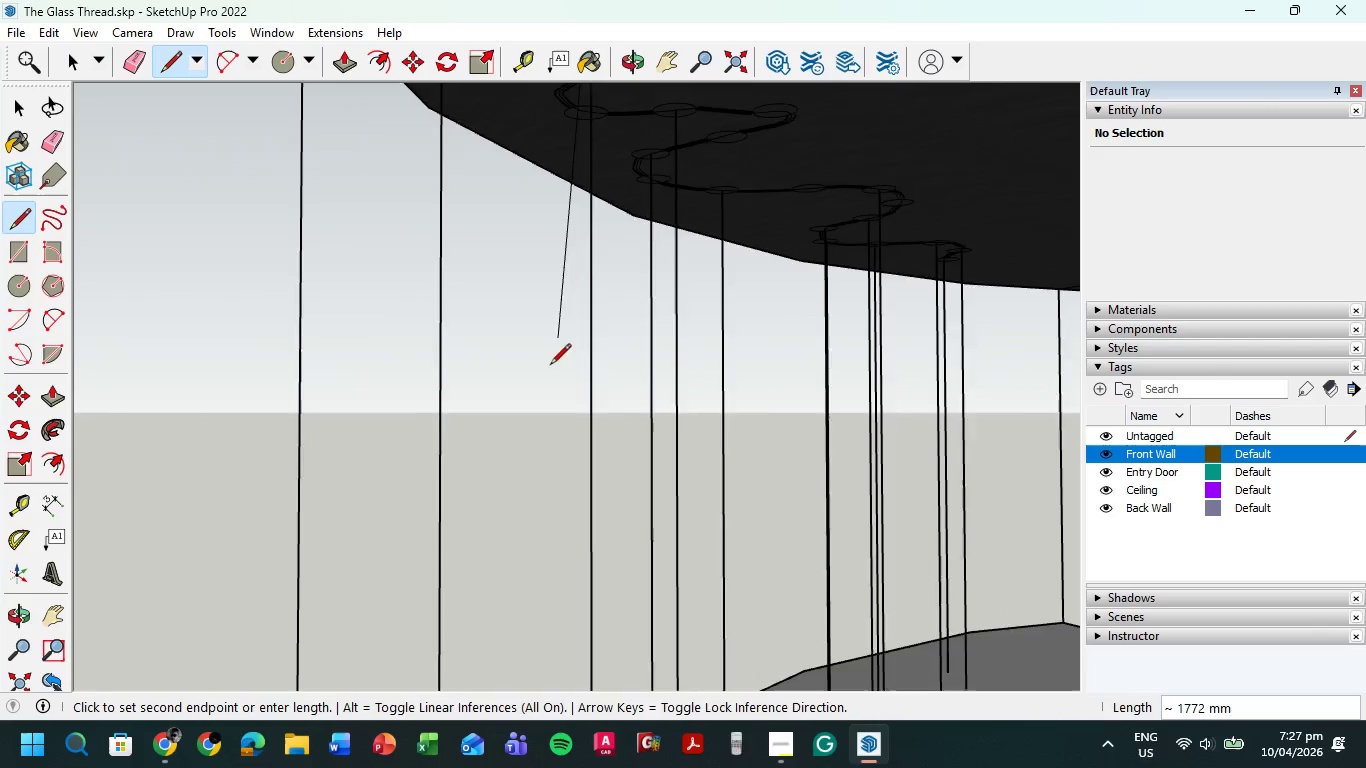 
scroll: coordinate [547, 379], scroll_direction: down, amount: 6.0
 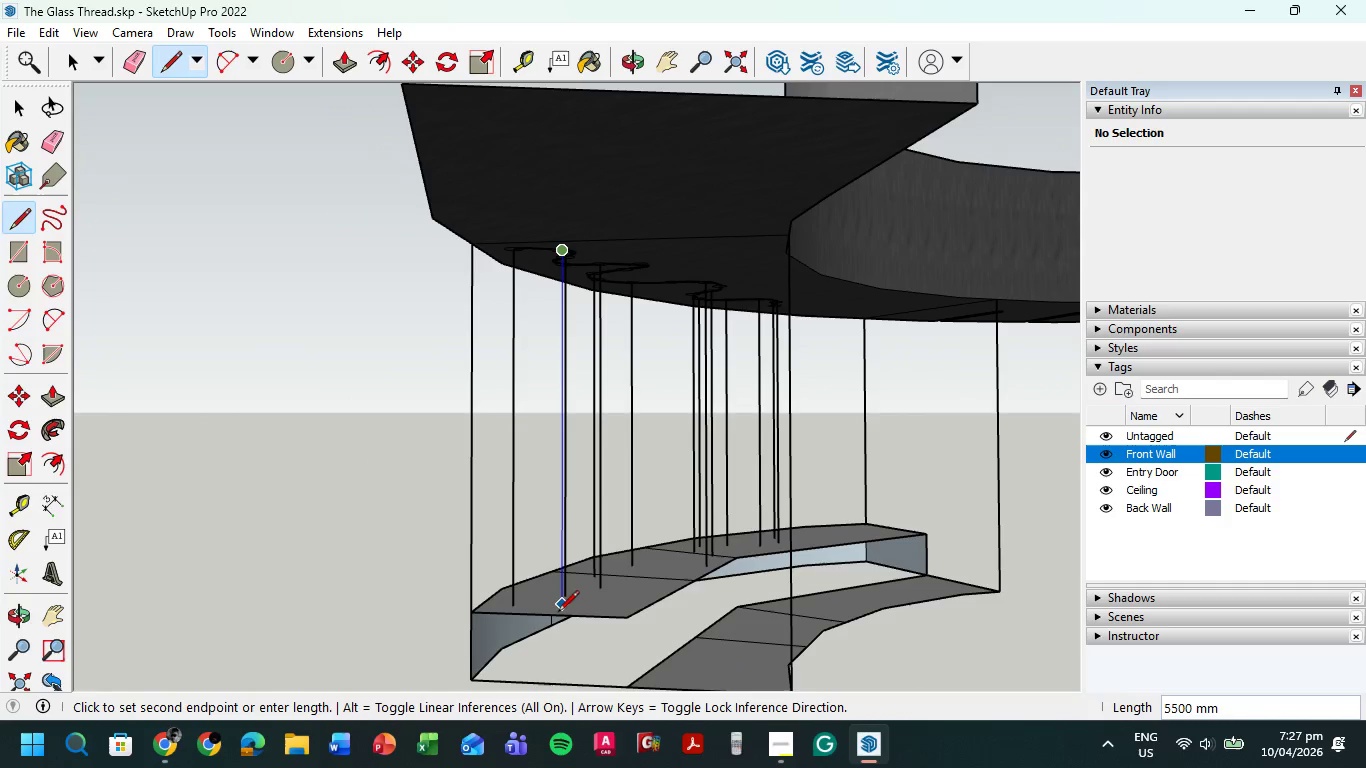 
left_click([560, 607])
 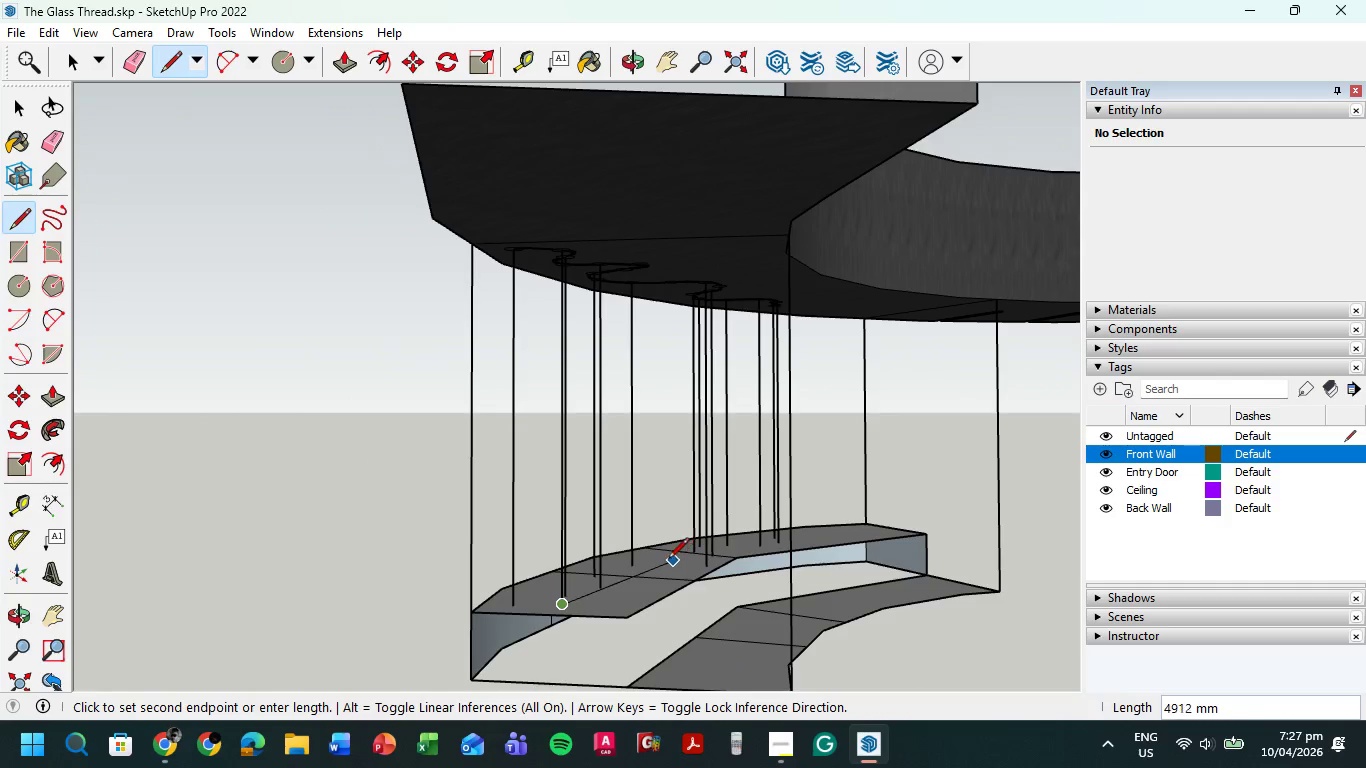 
key(Backquote)
 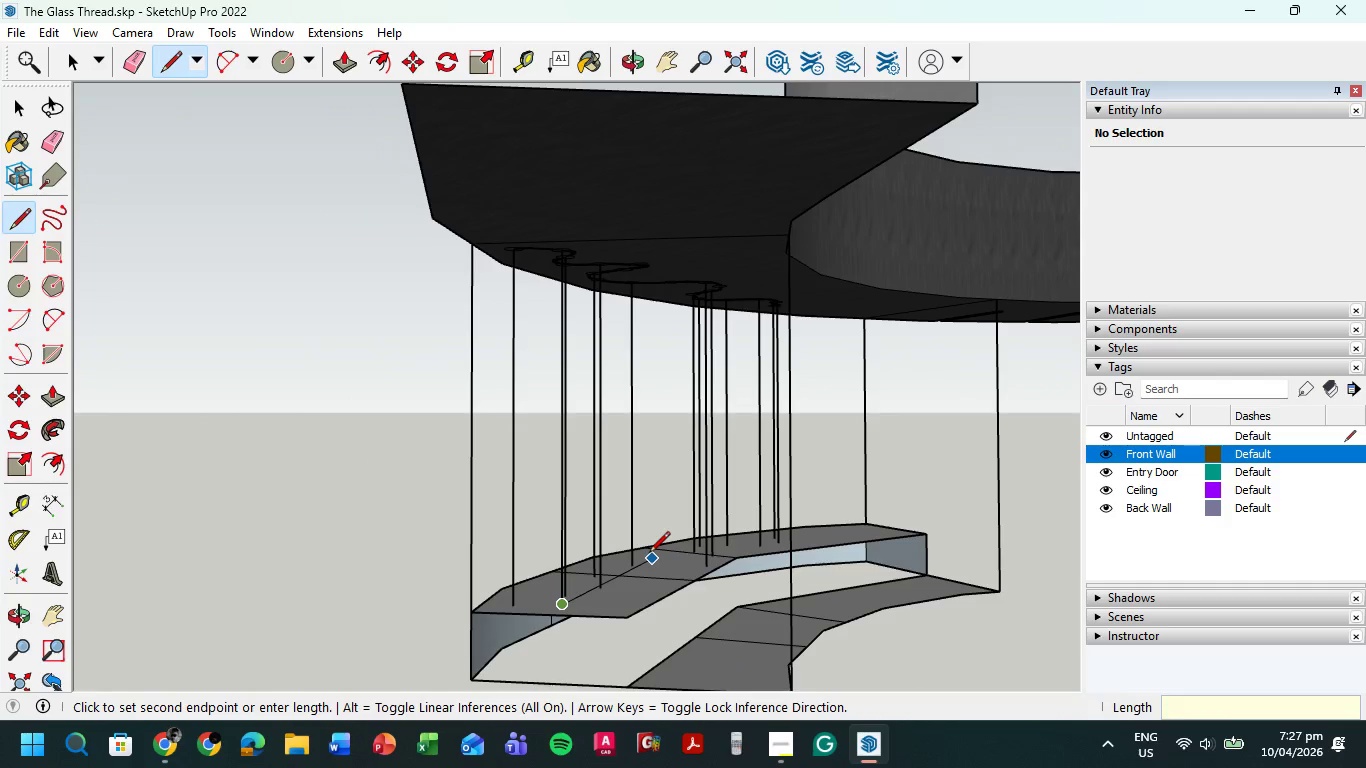 
key(Escape)
 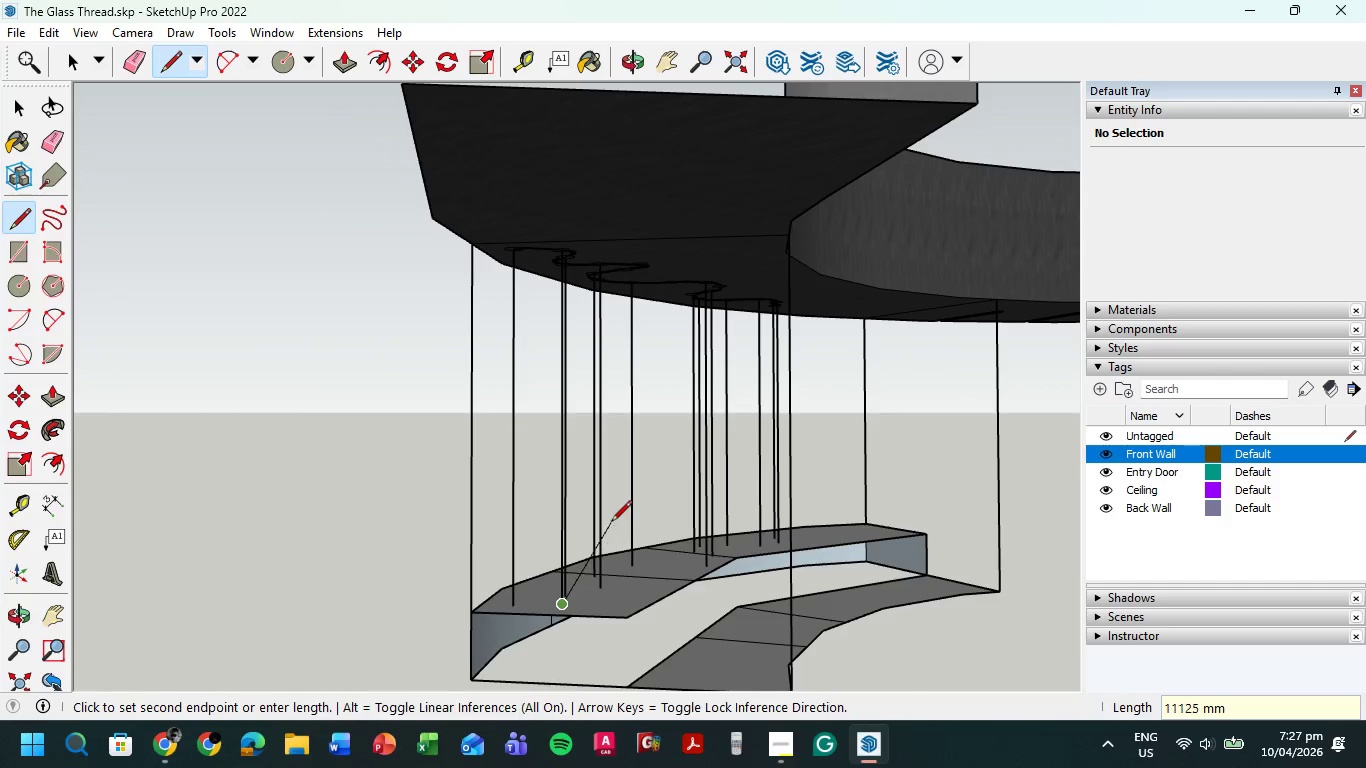 
key(Escape)
 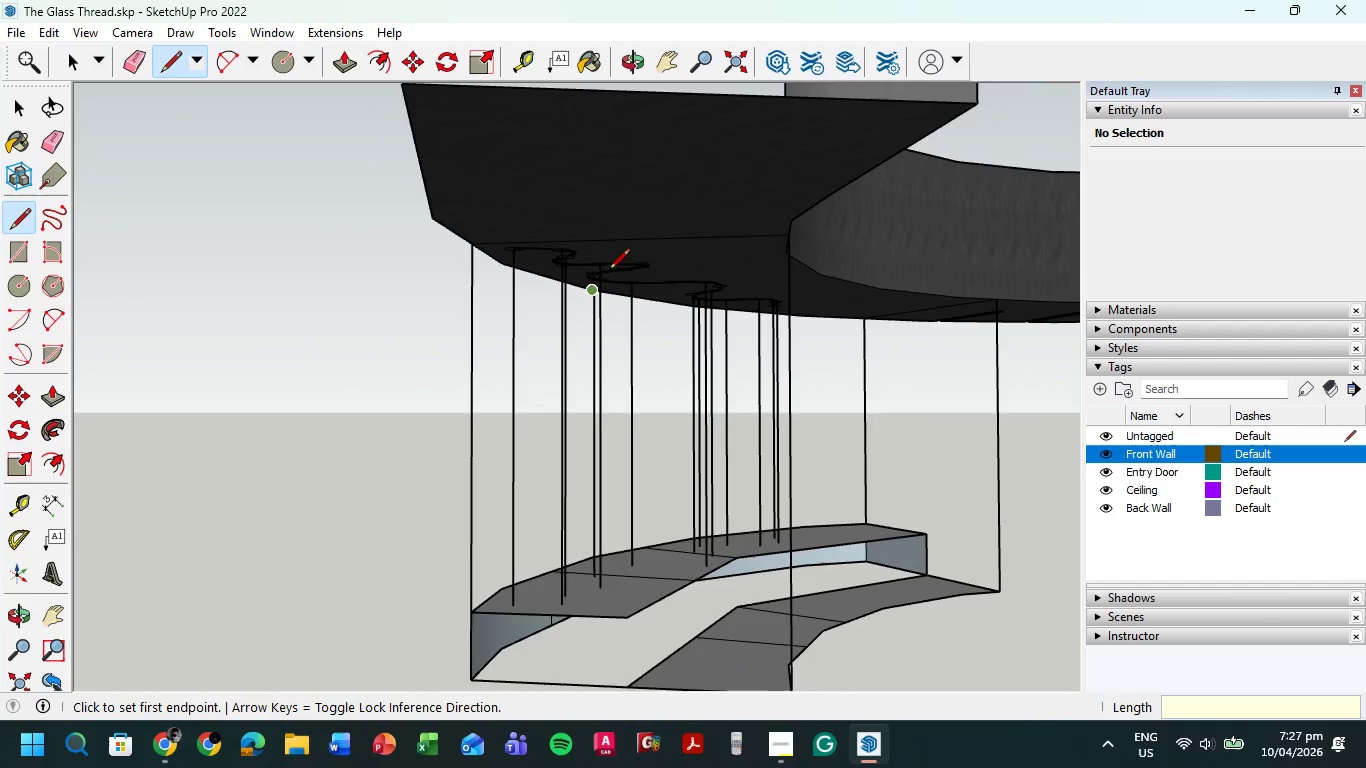 
middle_click([619, 435])
 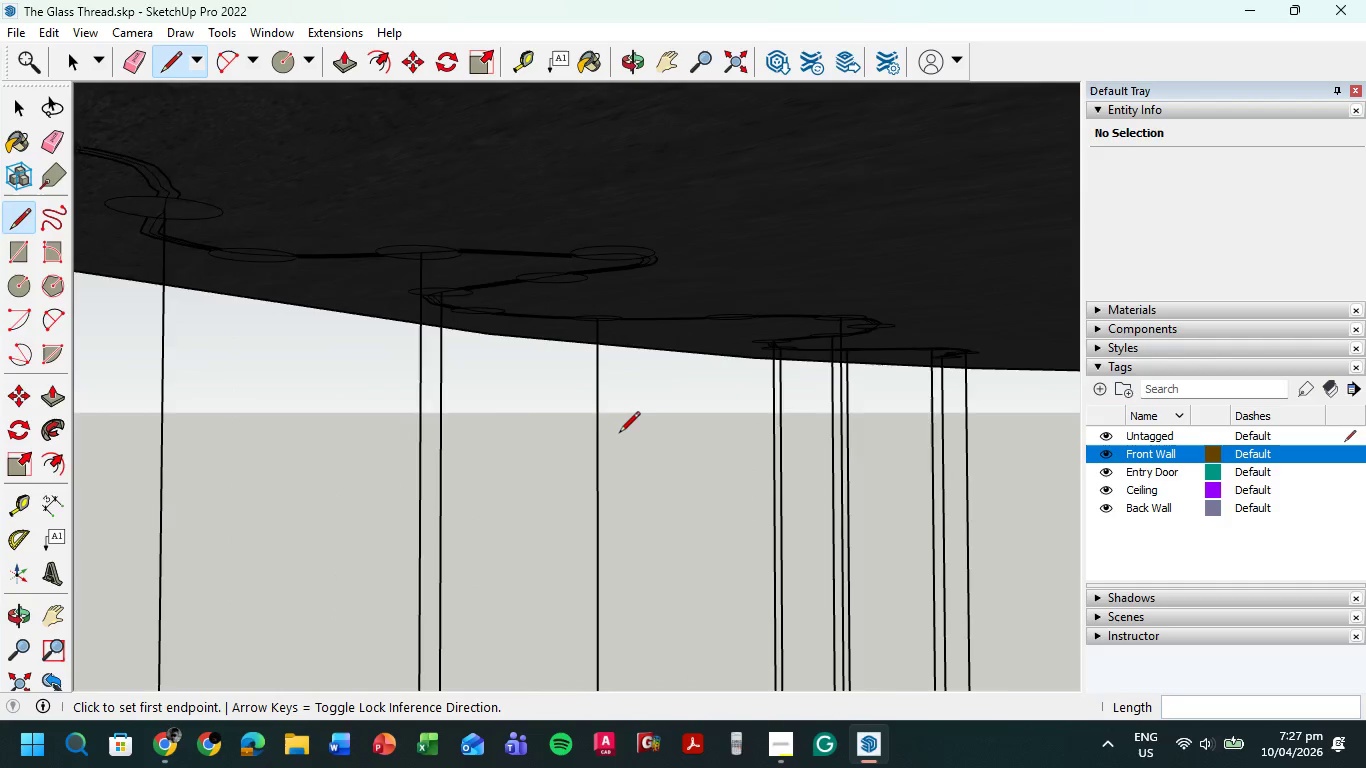 
scroll: coordinate [652, 363], scroll_direction: up, amount: 13.0
 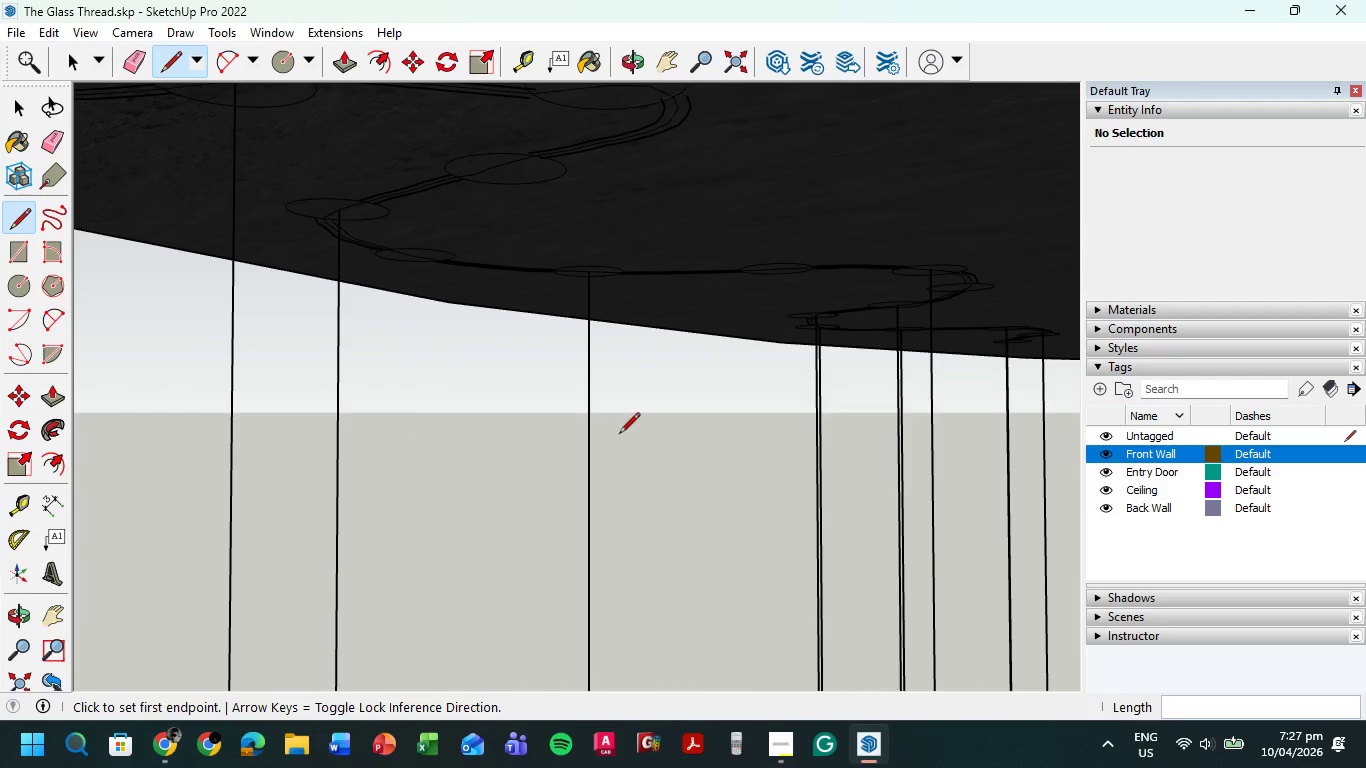 
scroll: coordinate [618, 431], scroll_direction: down, amount: 3.0
 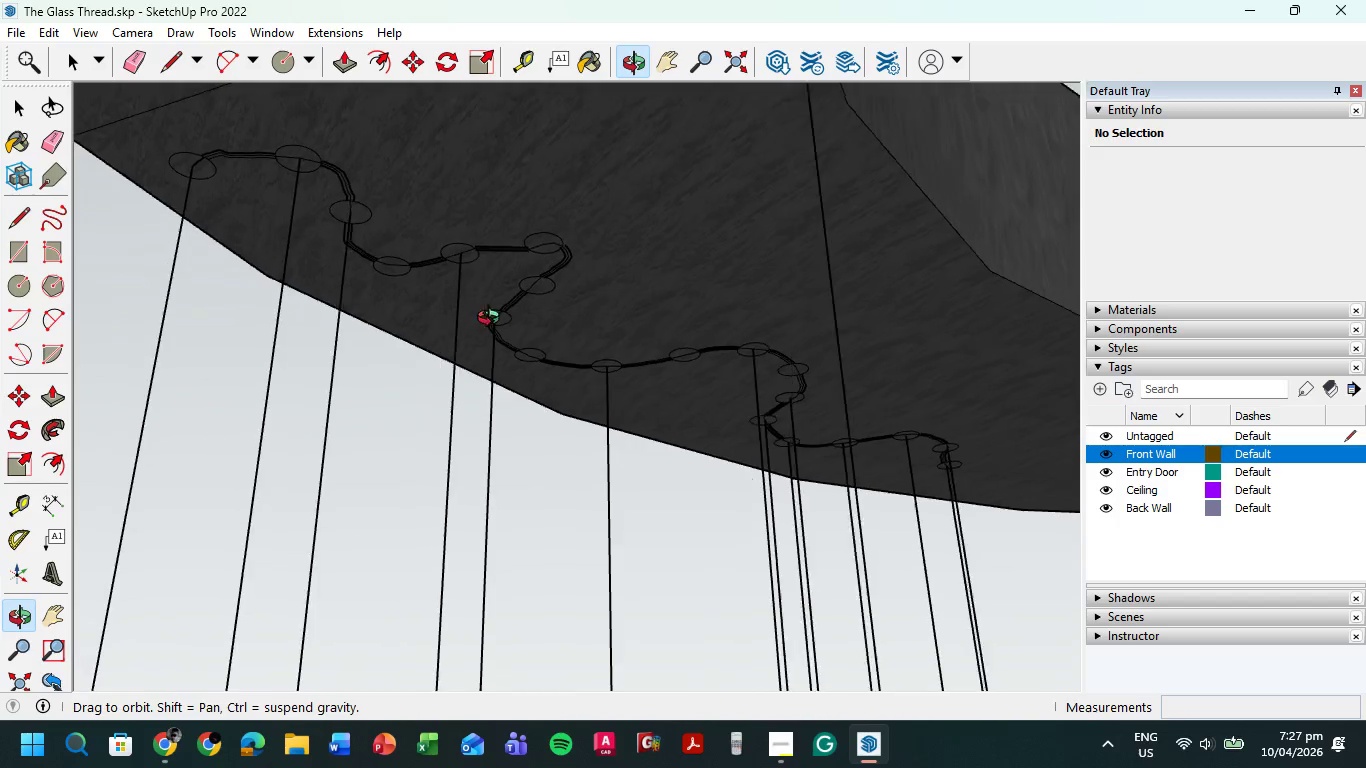 
scroll: coordinate [438, 257], scroll_direction: up, amount: 15.0
 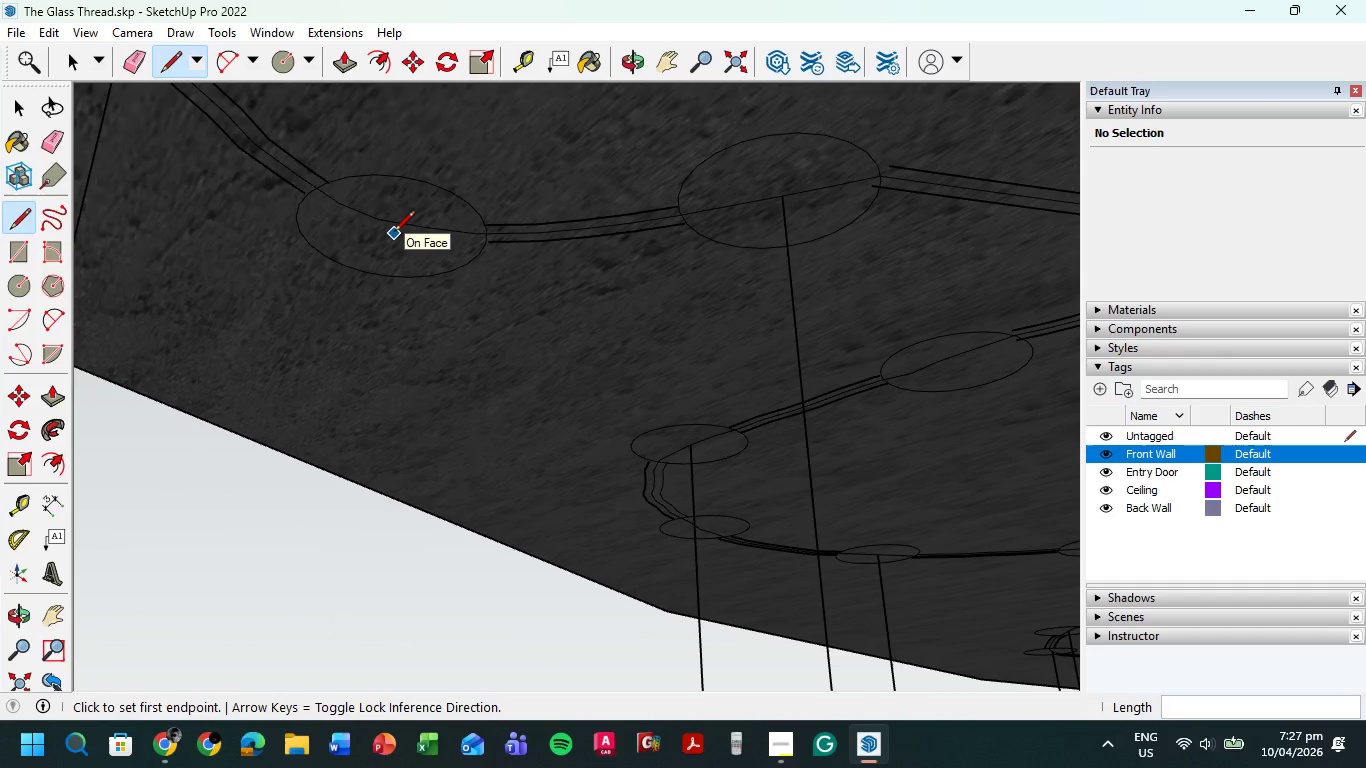 
left_click([394, 233])
 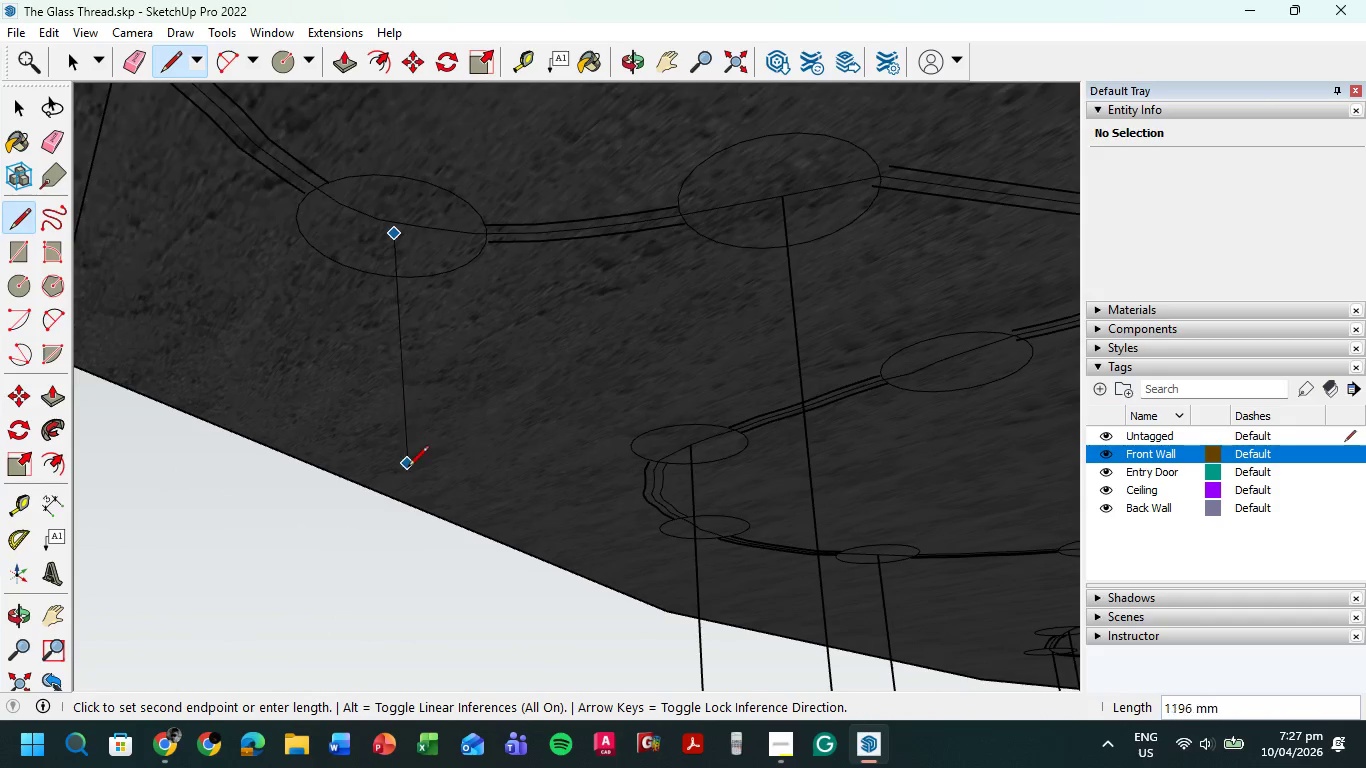 
scroll: coordinate [410, 529], scroll_direction: down, amount: 8.0
 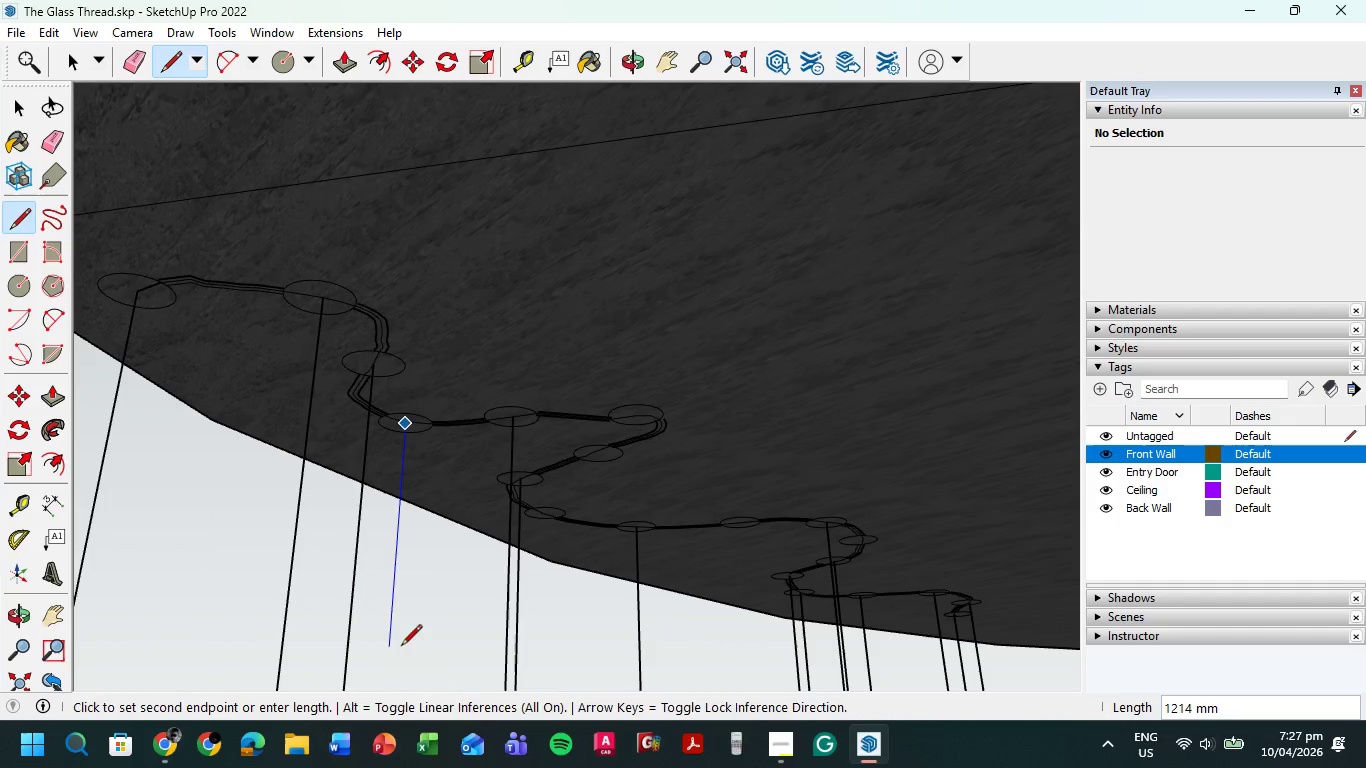 
hold_key(key=ShiftLeft, duration=0.33)
 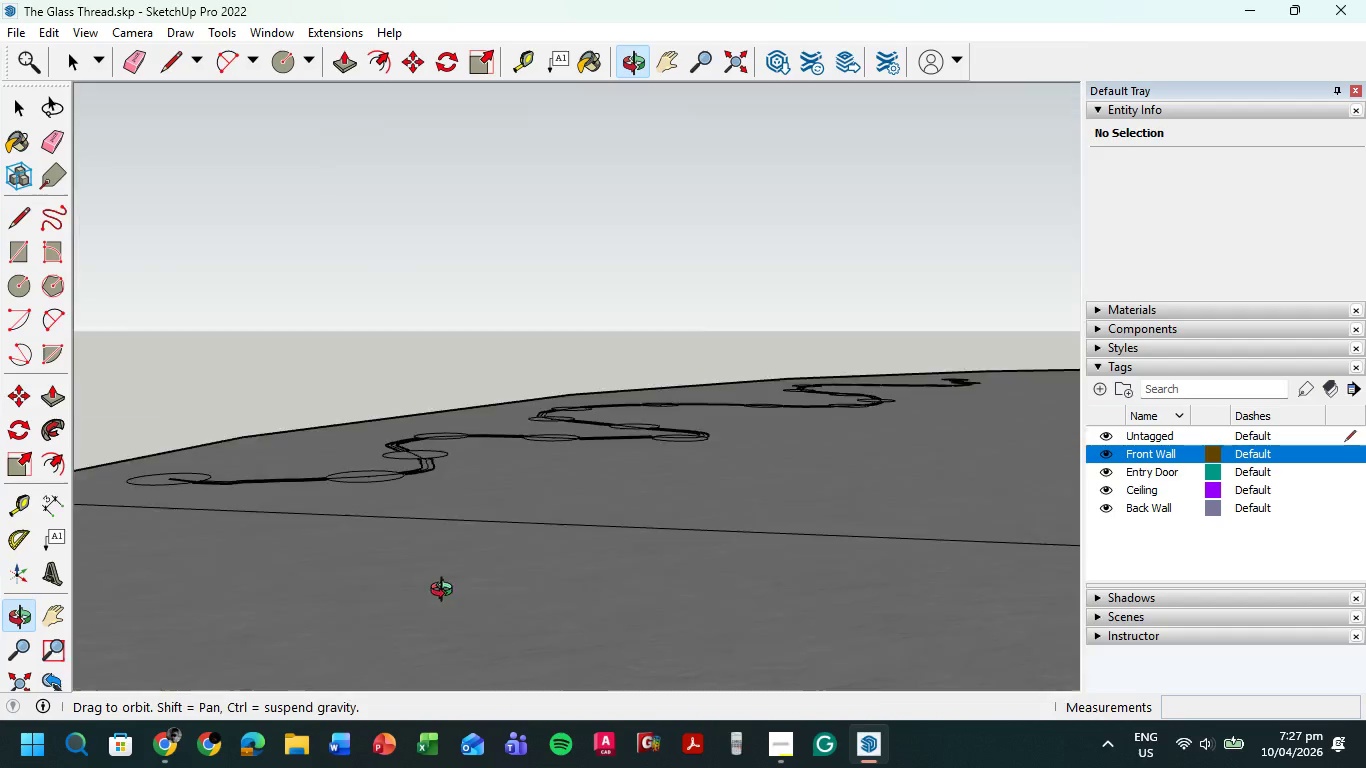 
hold_key(key=ShiftLeft, duration=0.84)
 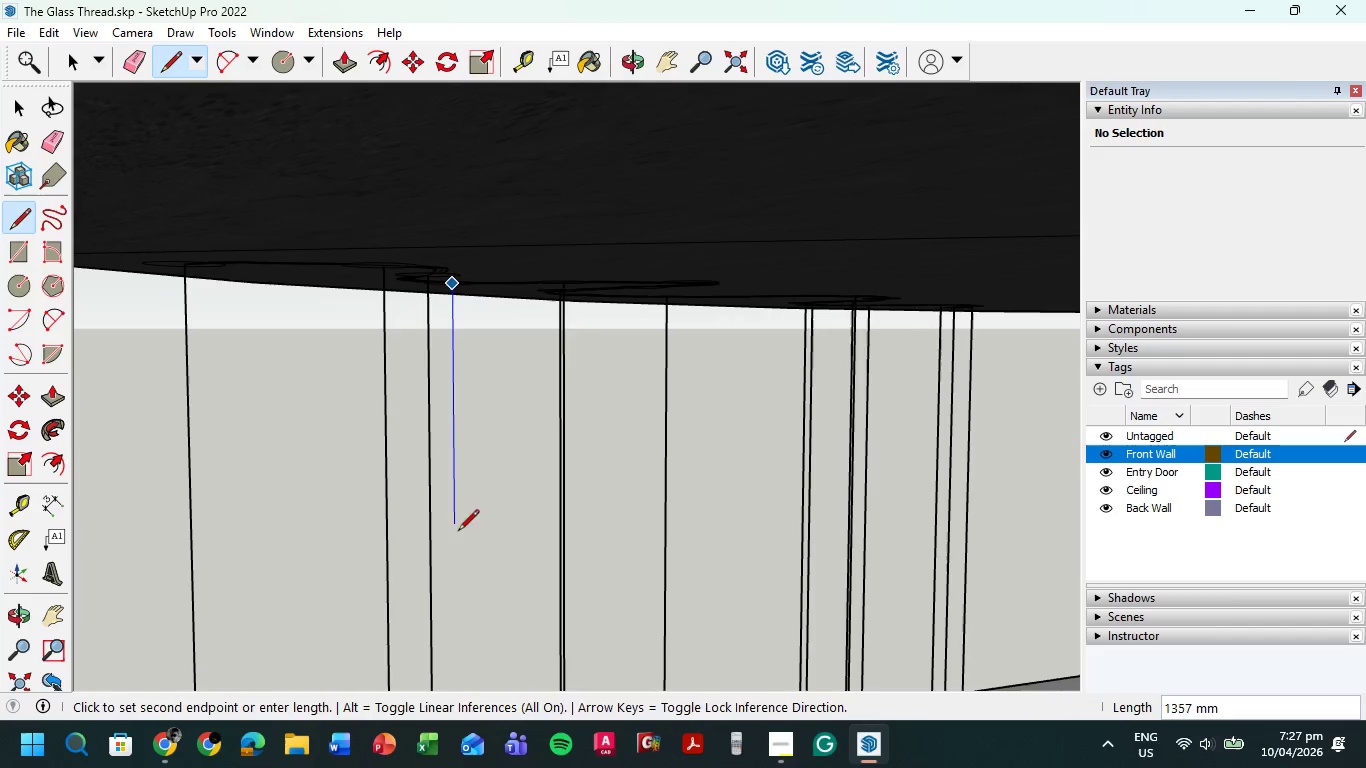 
hold_key(key=ShiftLeft, duration=0.53)
 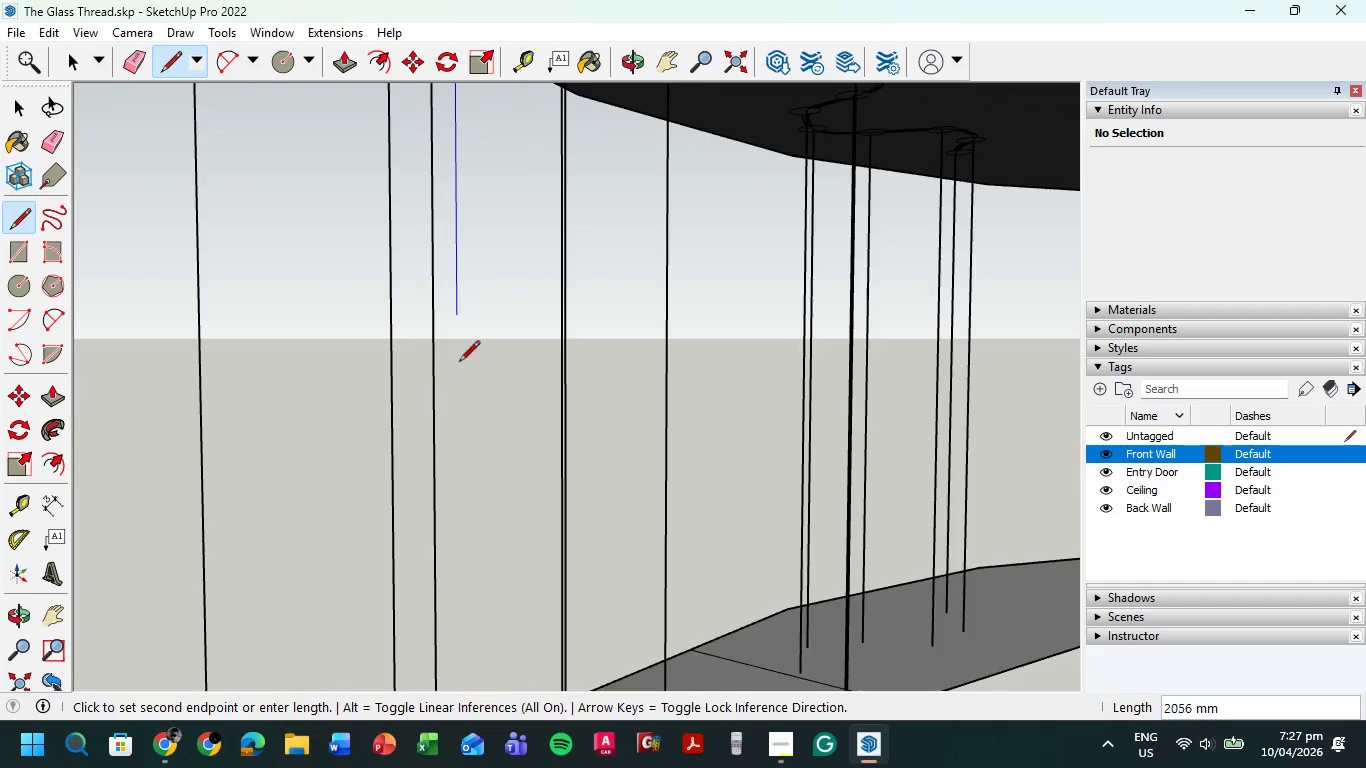 
scroll: coordinate [455, 405], scroll_direction: down, amount: 3.0
 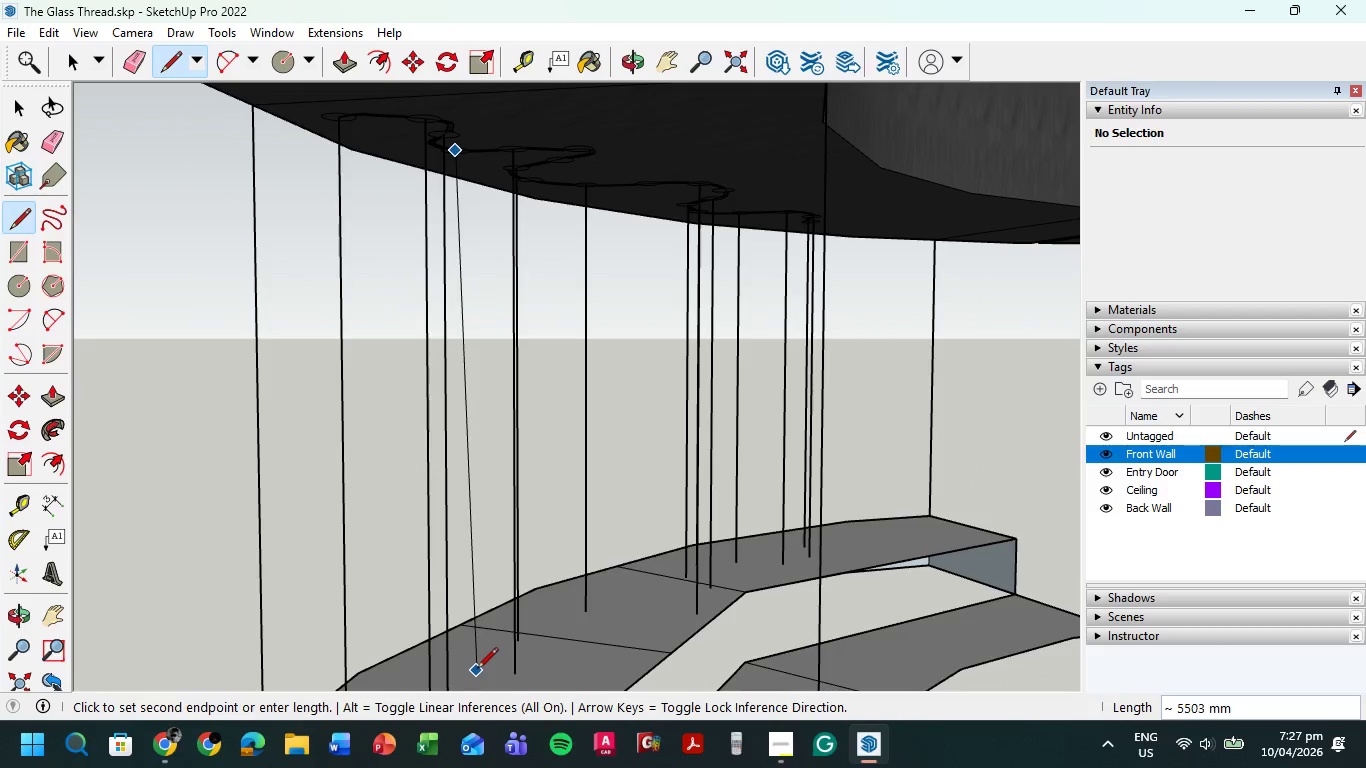 
hold_key(key=ShiftLeft, duration=0.36)
 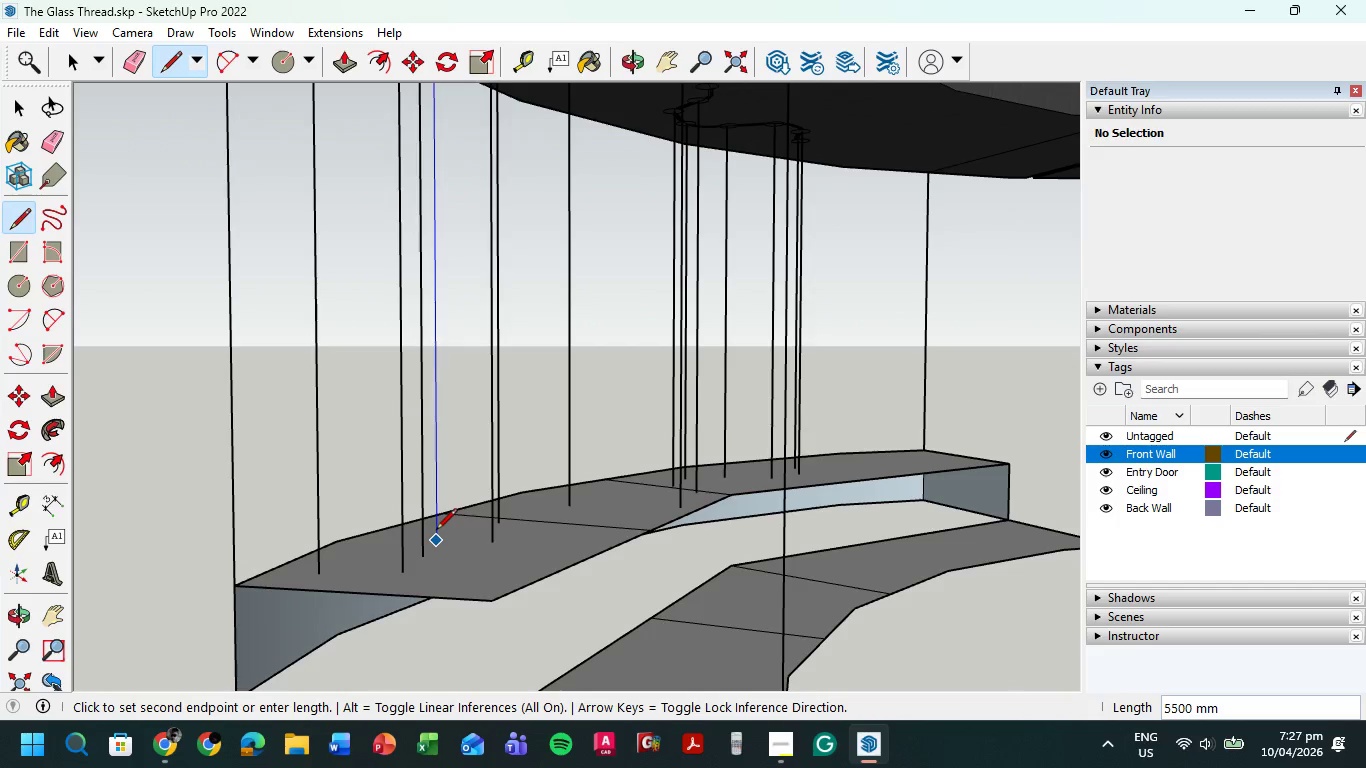 
left_click([436, 541])
 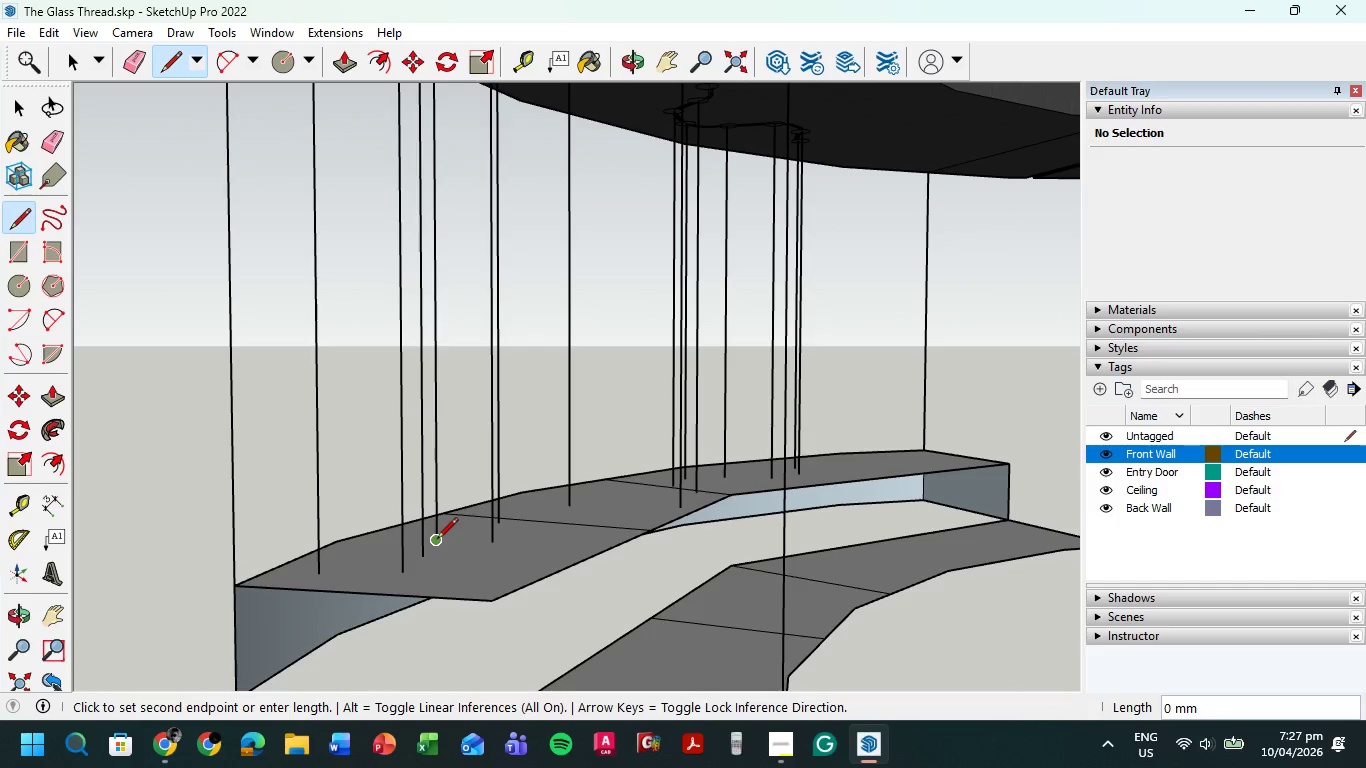 
key(Escape)
 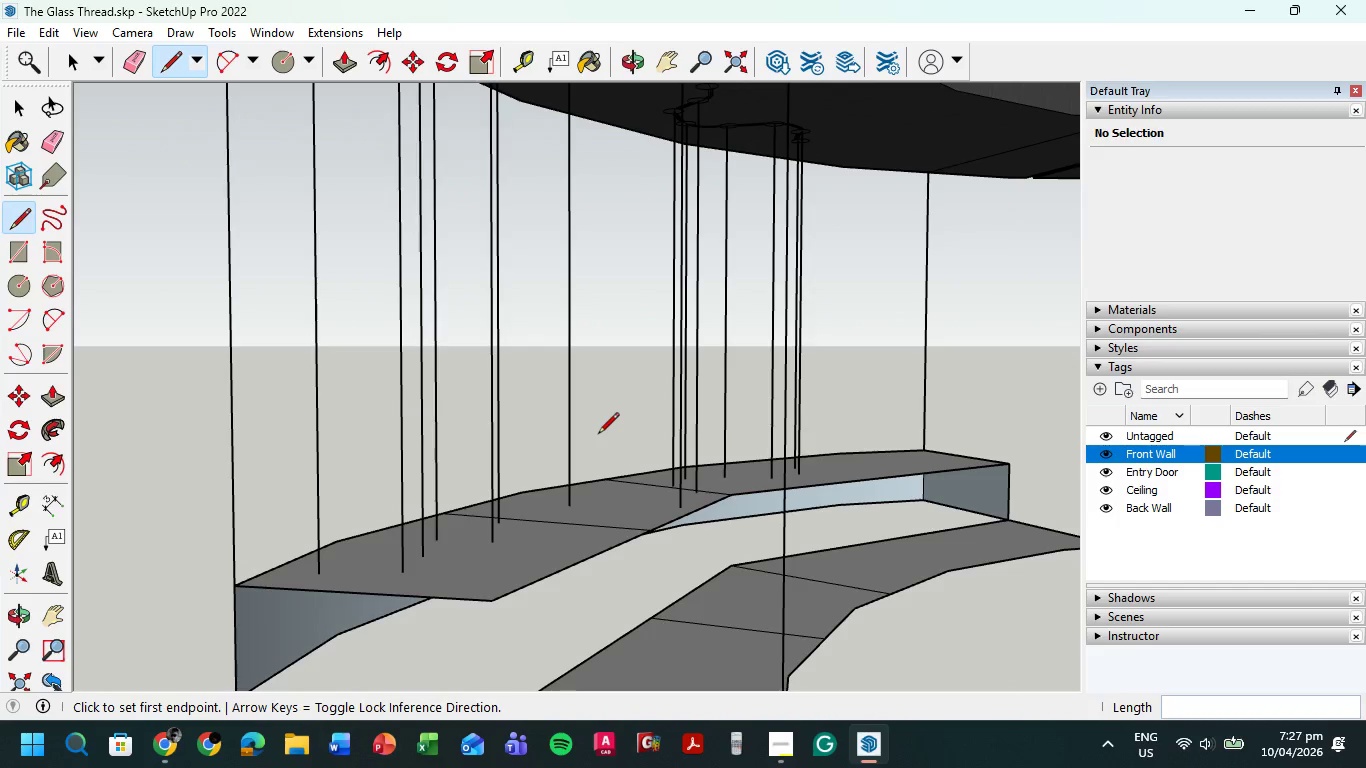 
hold_key(key=ShiftLeft, duration=0.39)
 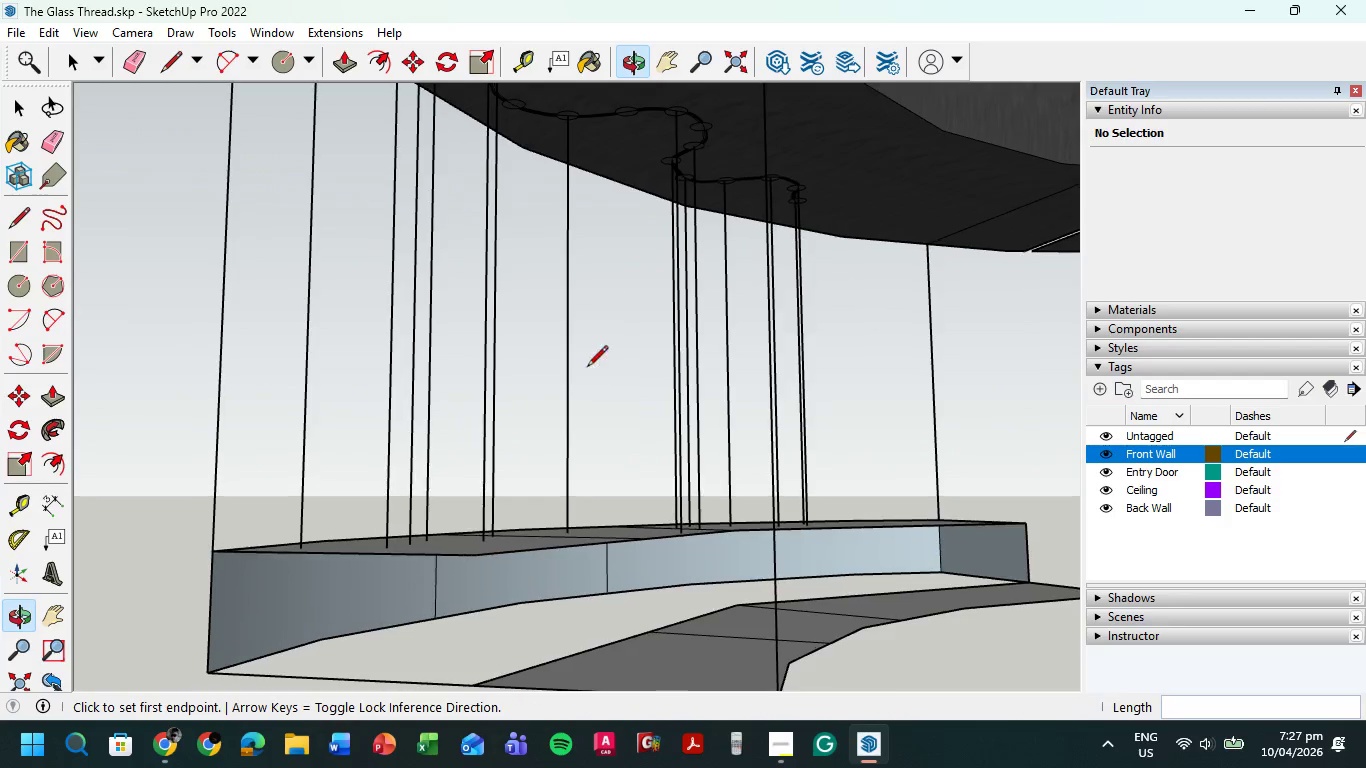 
hold_key(key=ShiftLeft, duration=0.41)
 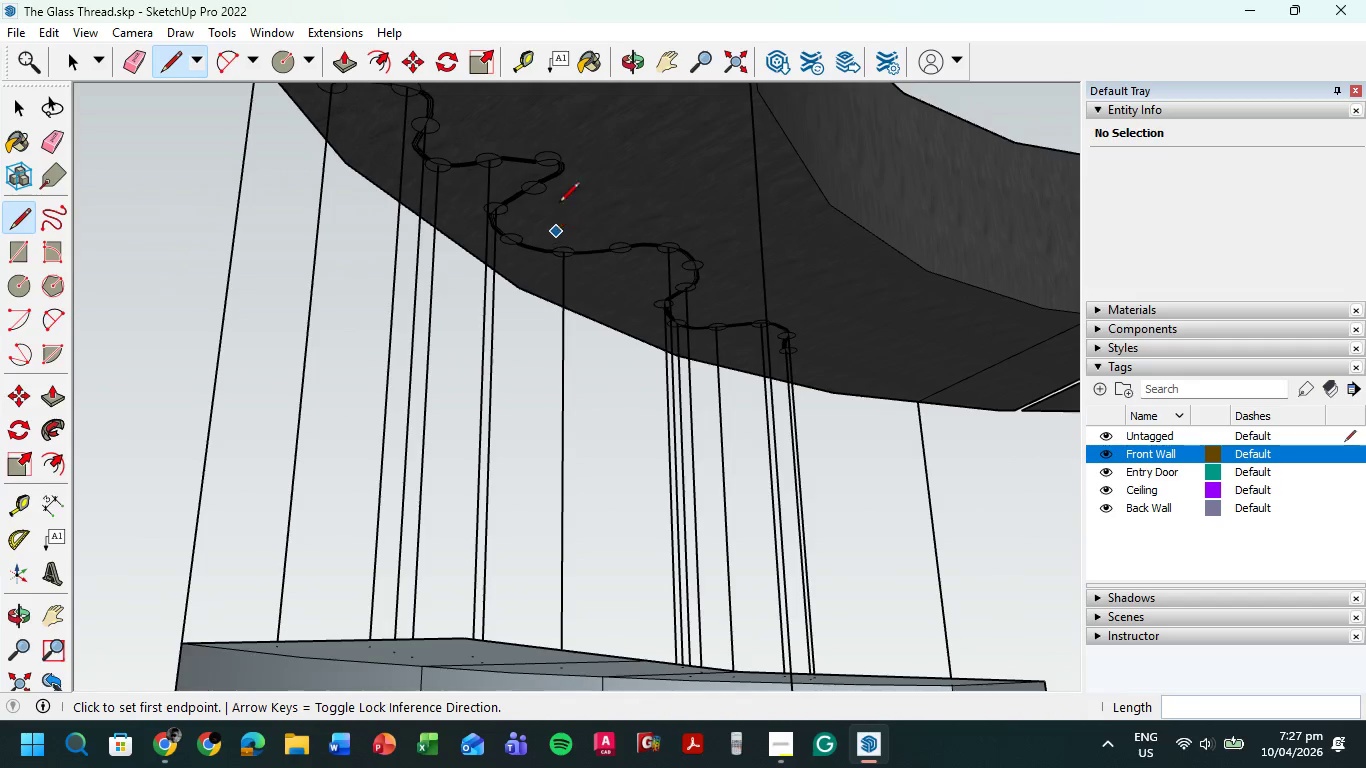 
scroll: coordinate [527, 208], scroll_direction: up, amount: 17.0
 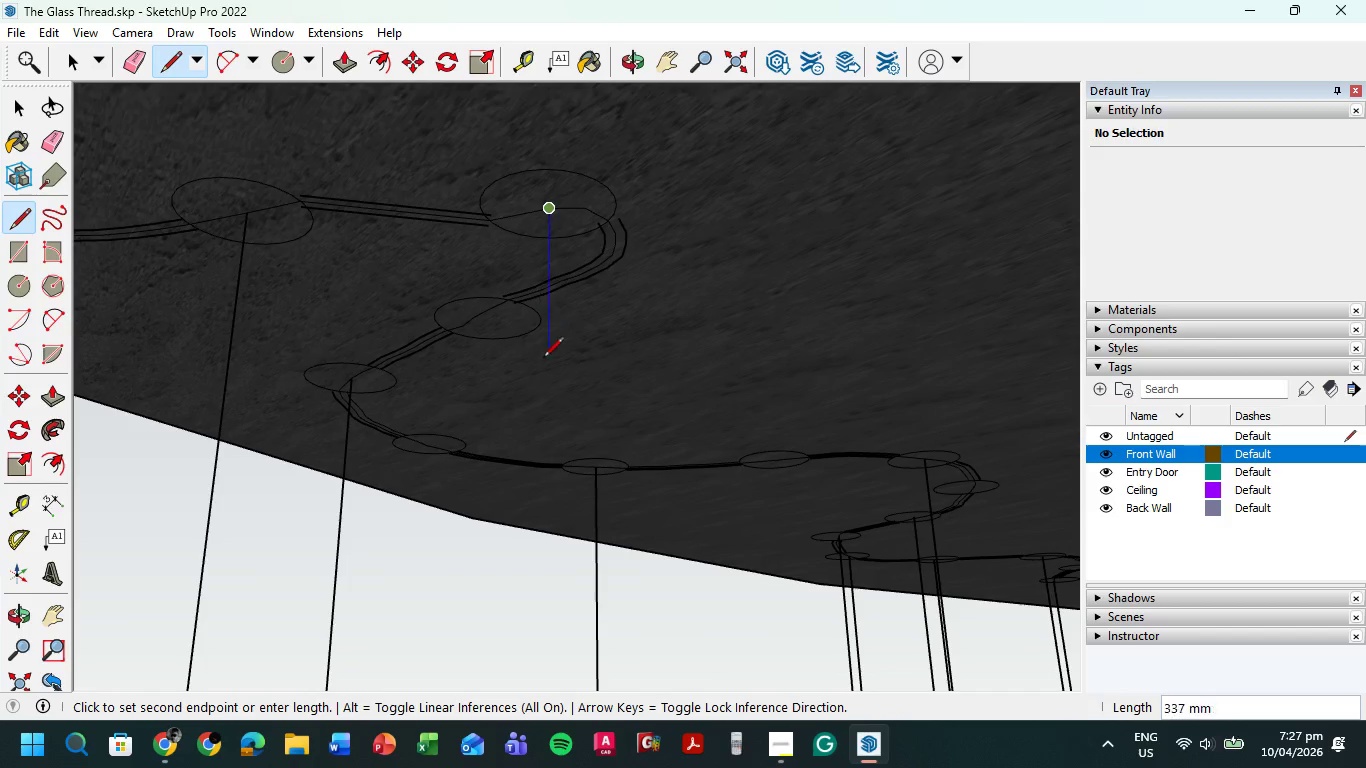 
scroll: coordinate [545, 586], scroll_direction: down, amount: 4.0
 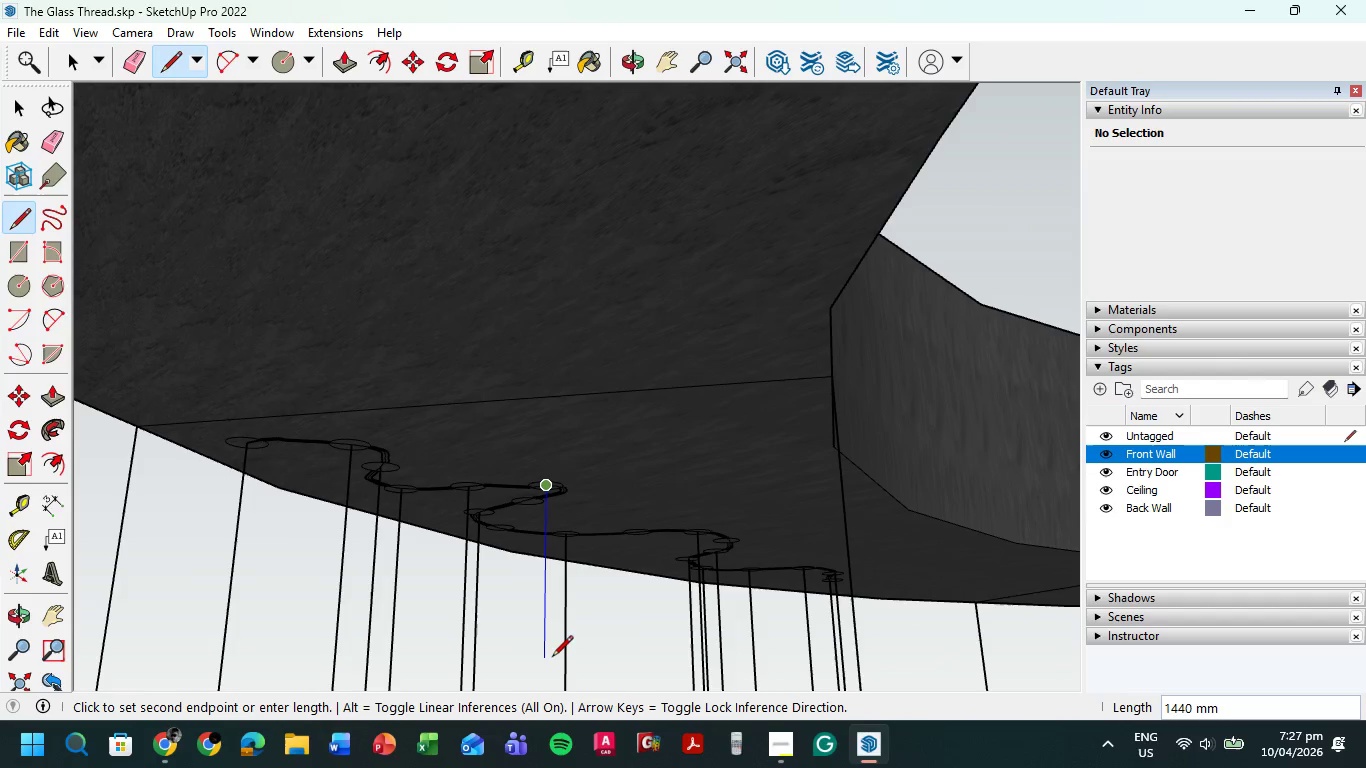 
hold_key(key=ShiftLeft, duration=0.55)
 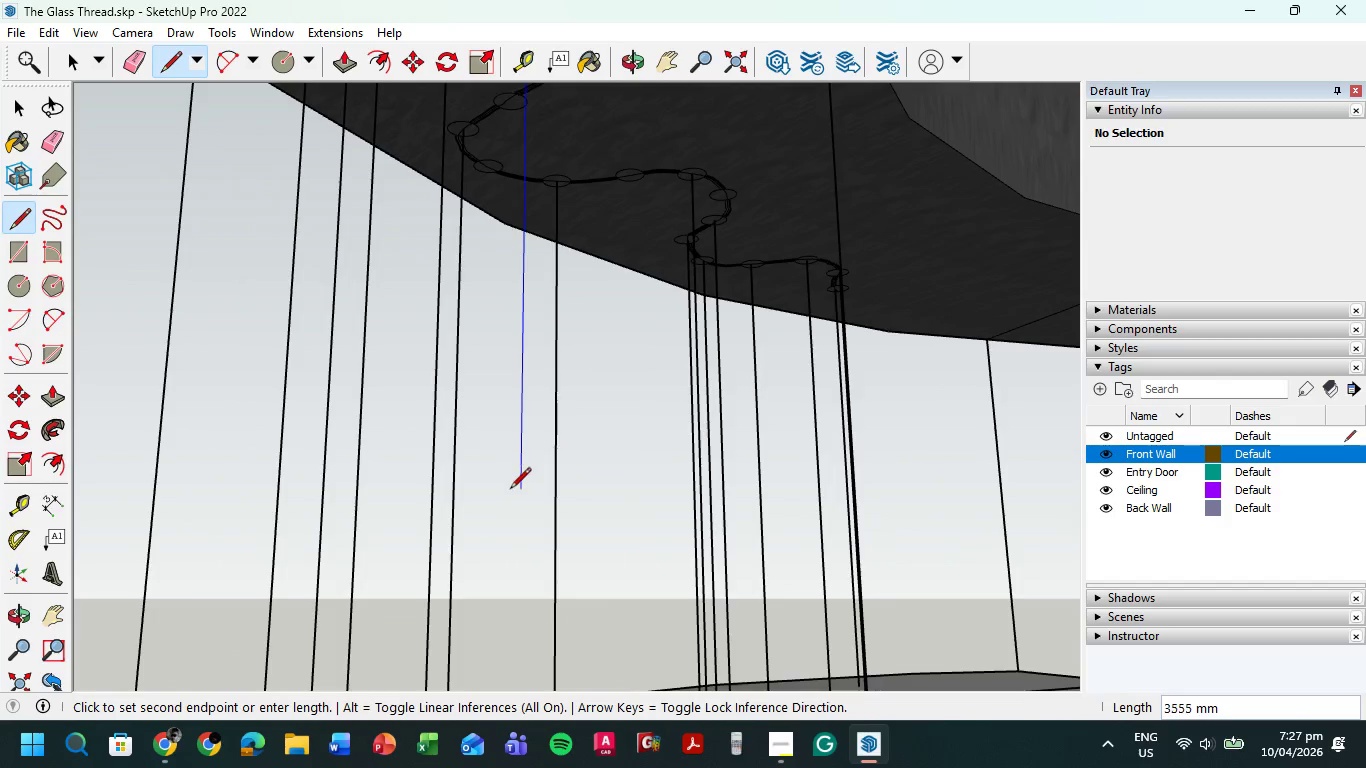 
hold_key(key=ShiftLeft, duration=0.39)
 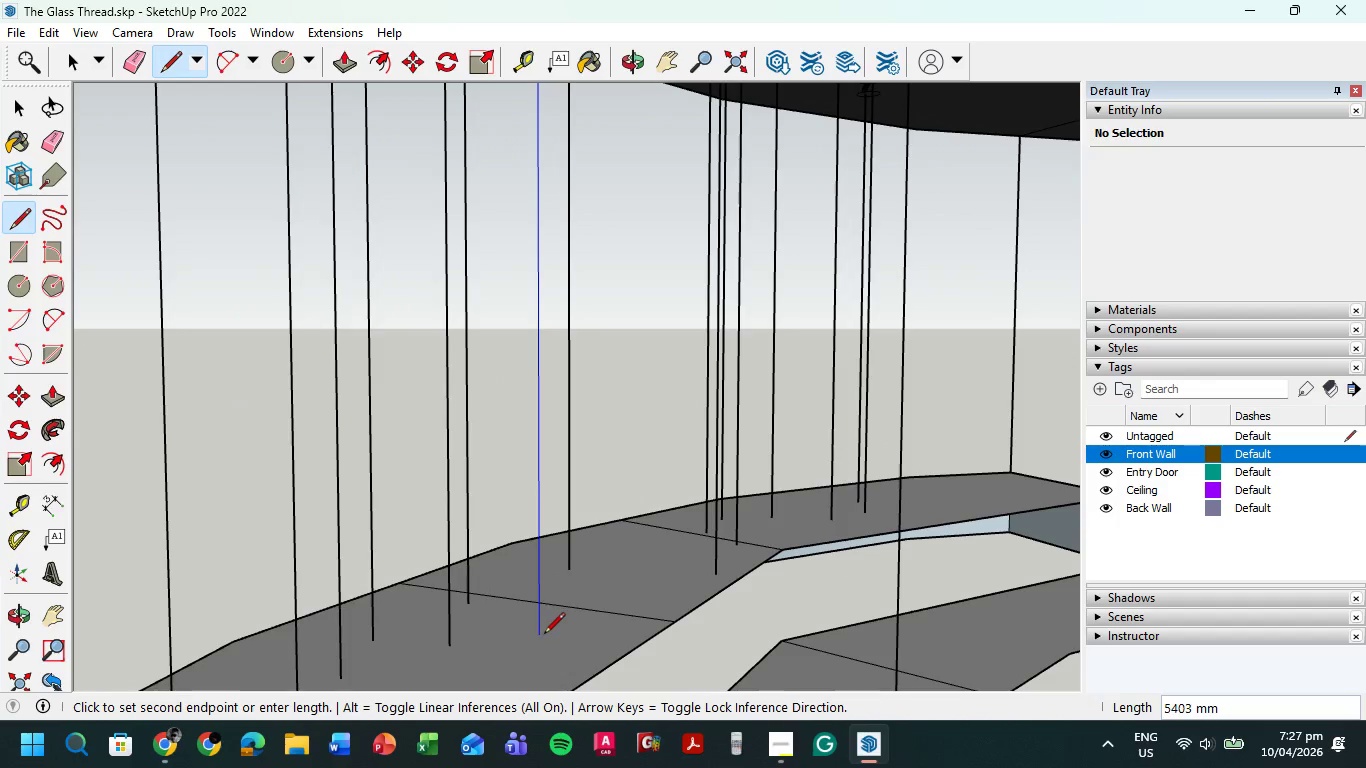 
left_click([545, 649])
 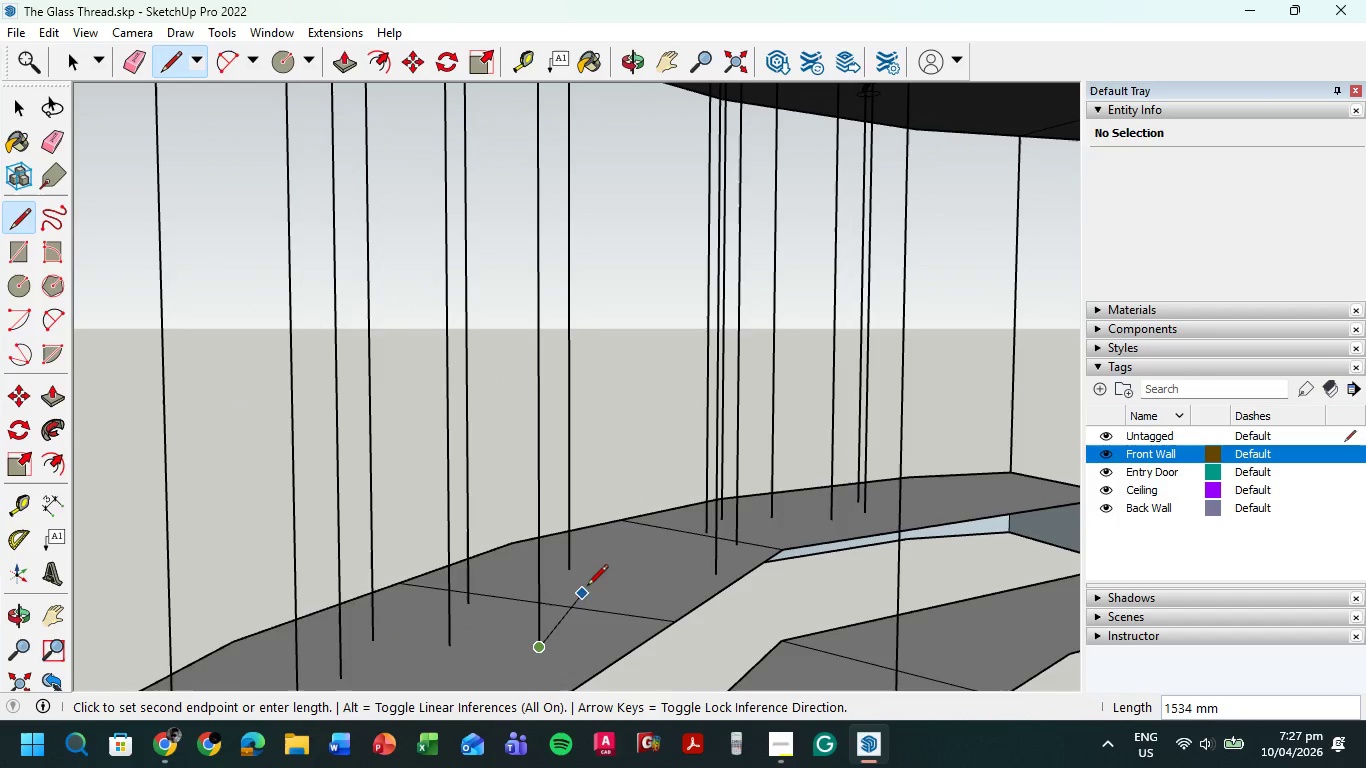 
key(Escape)
 